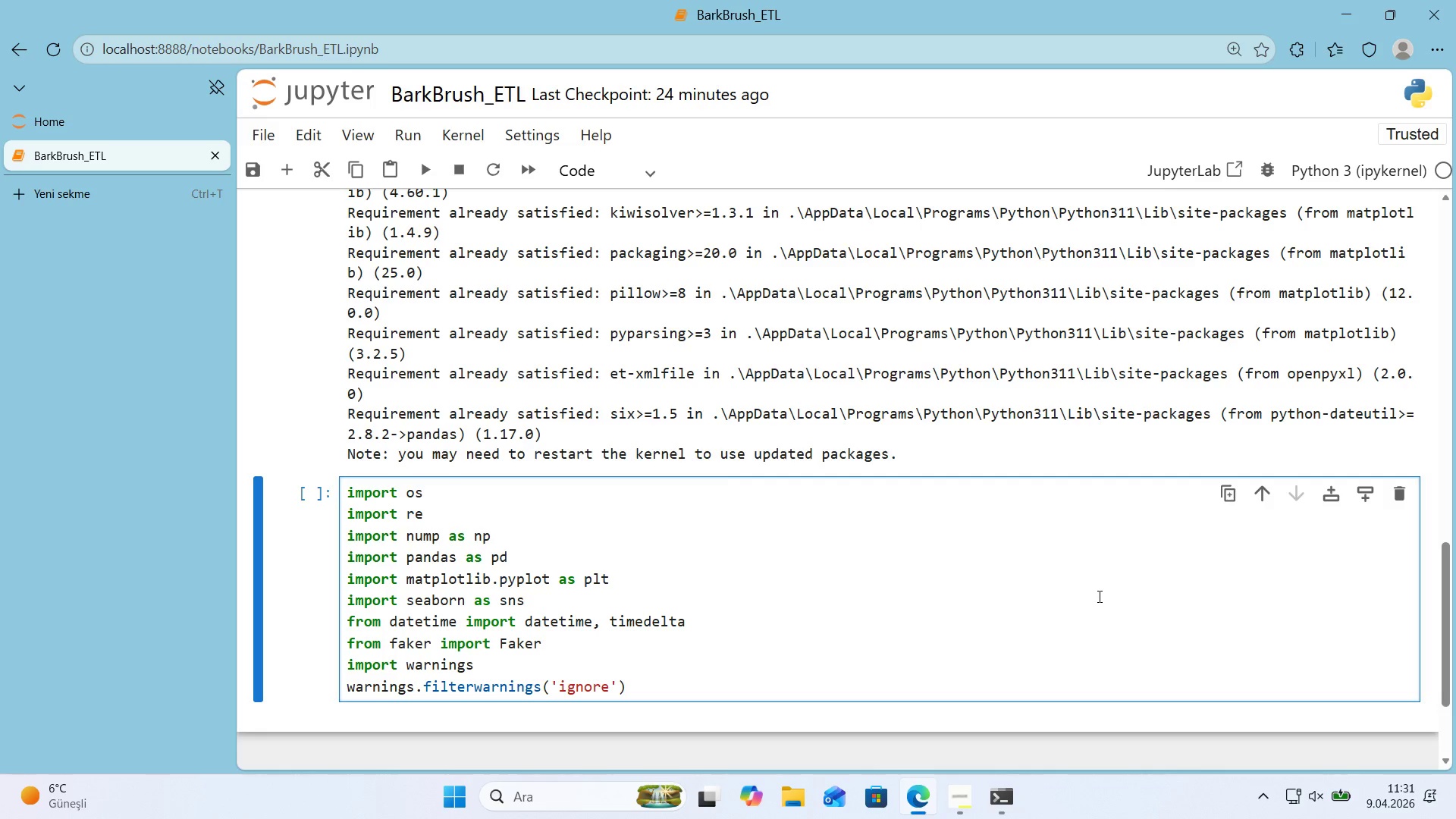 
key(ArrowRight)
 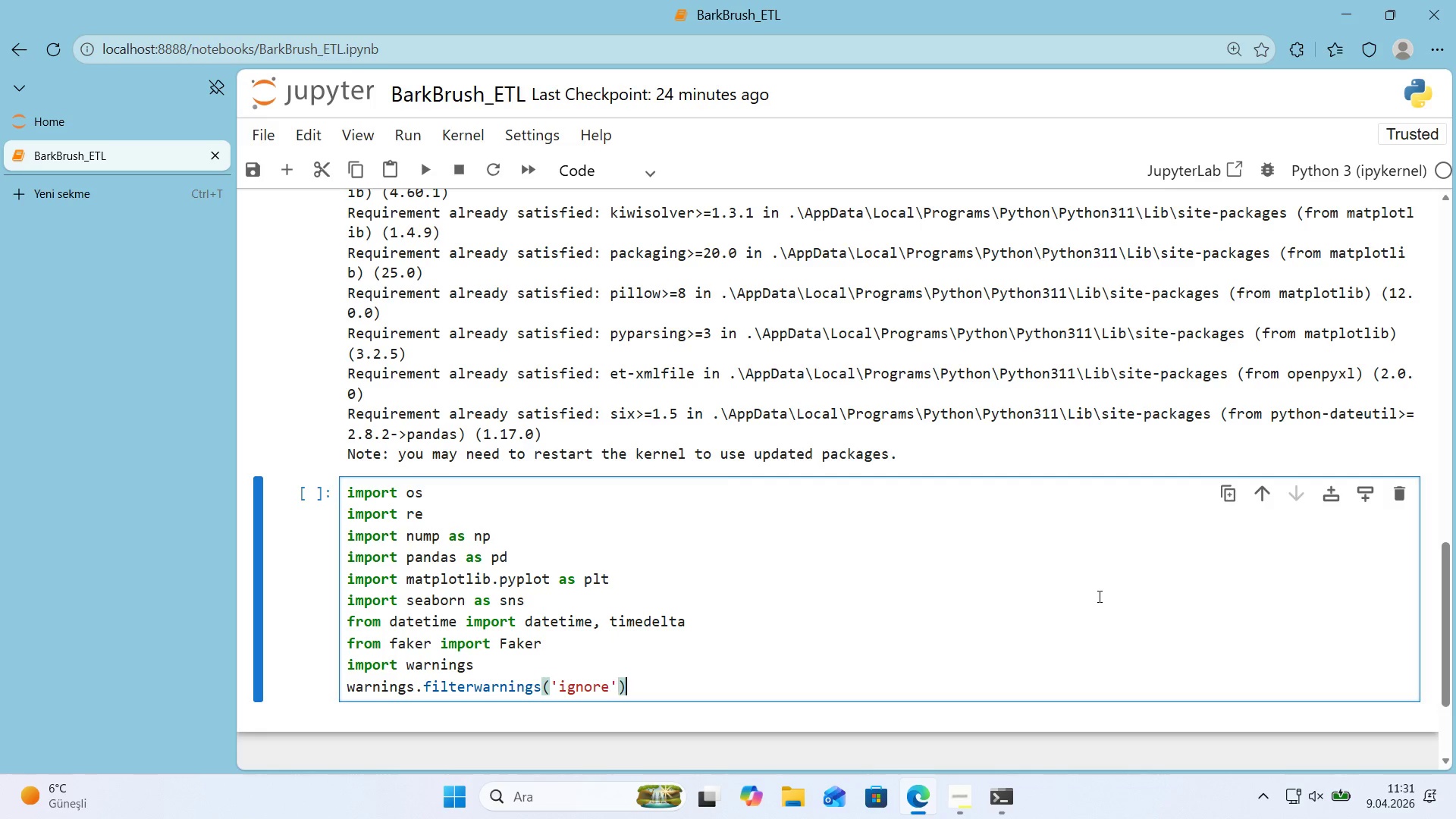 
key(ArrowRight)
 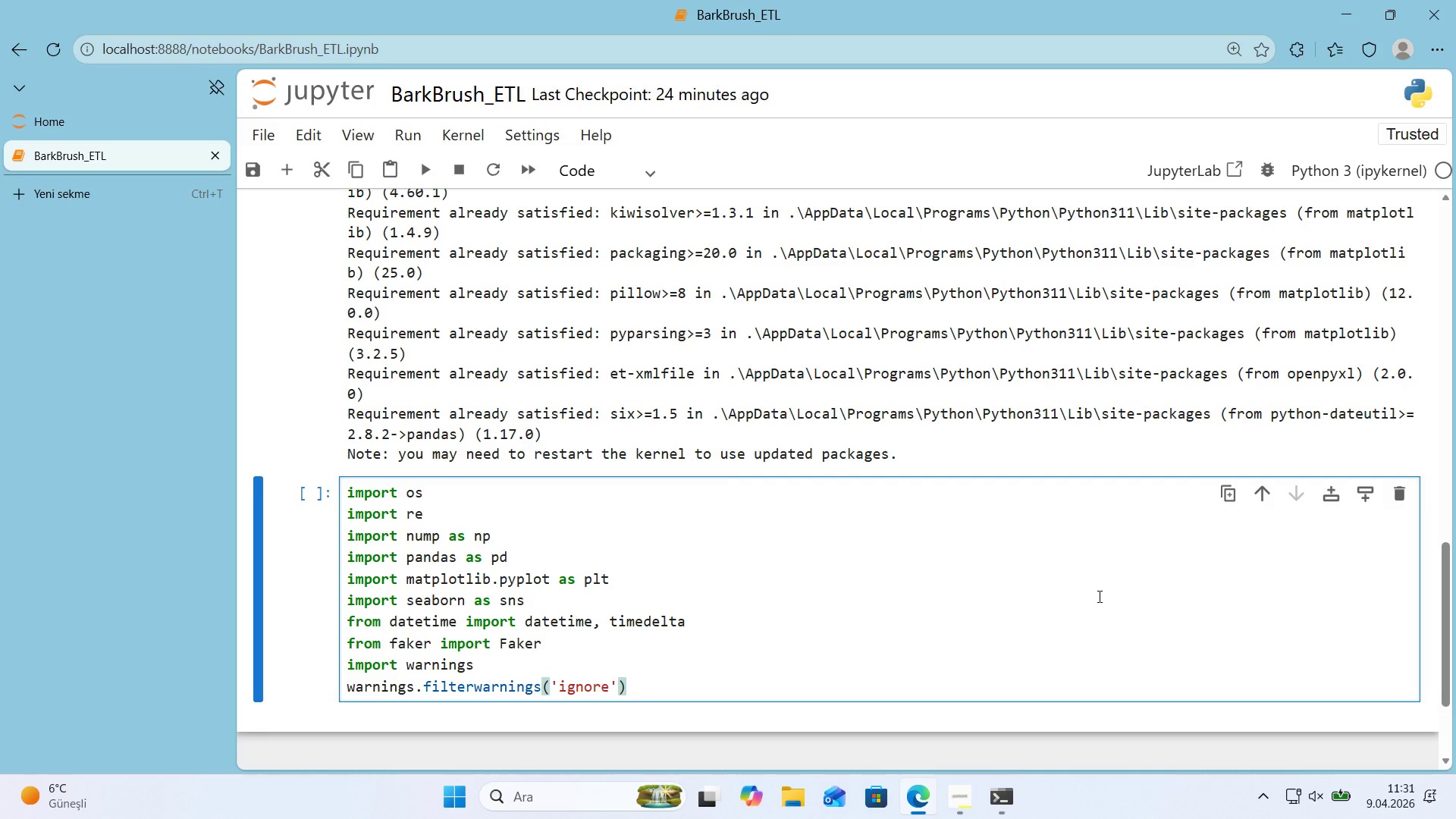 
key(Enter)
 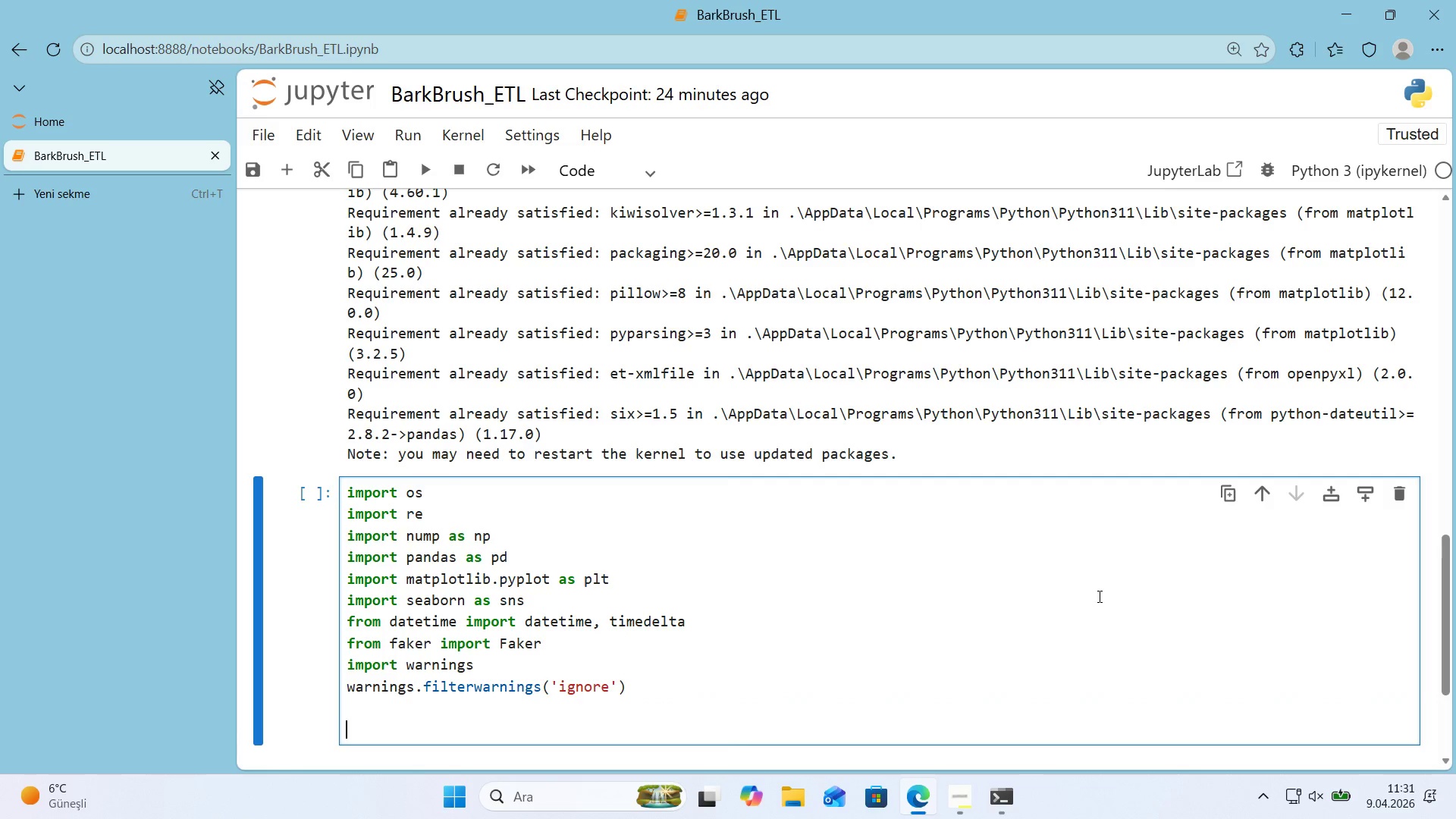 
key(Enter)
 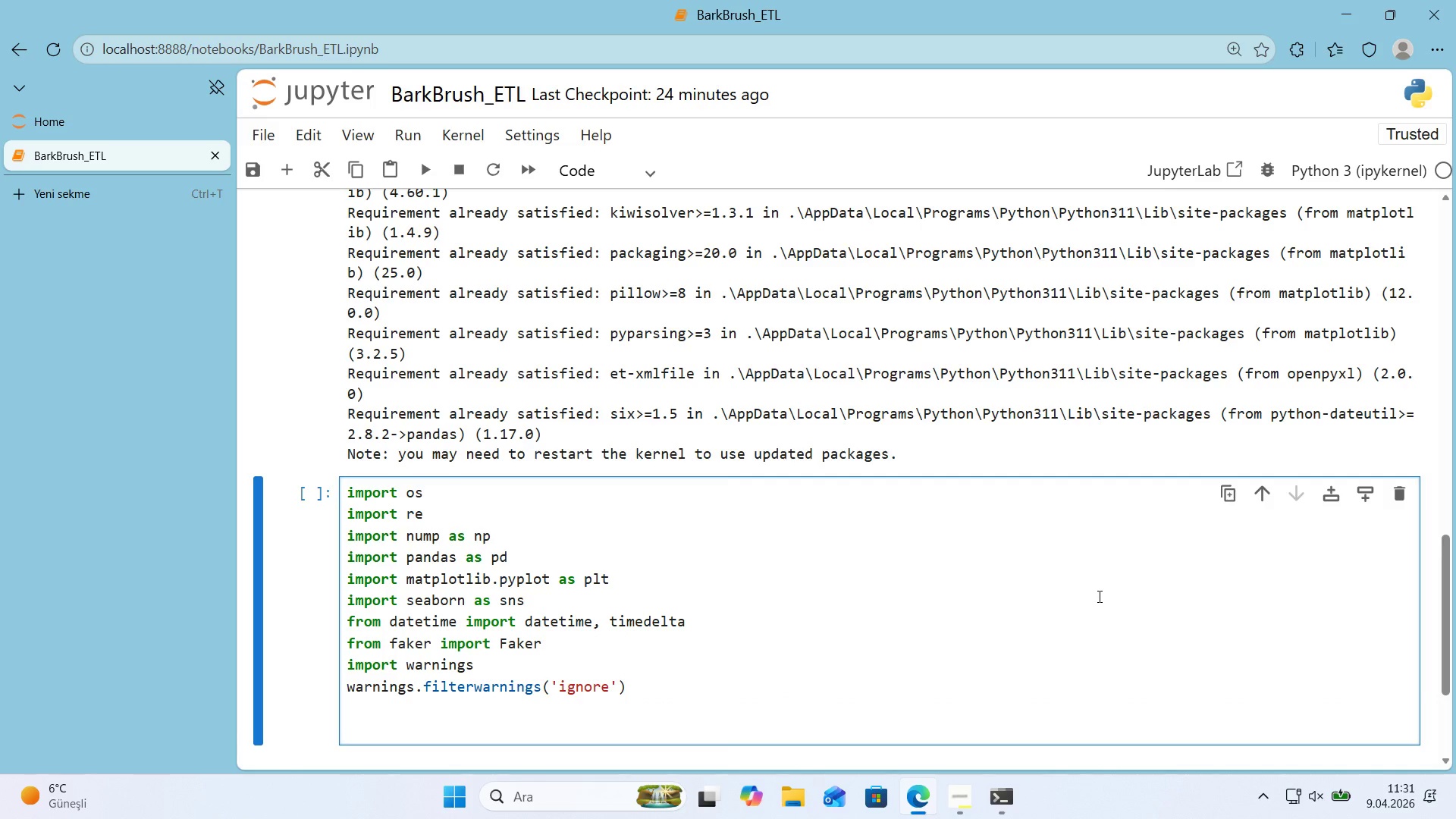 
type(COLORS ) )
 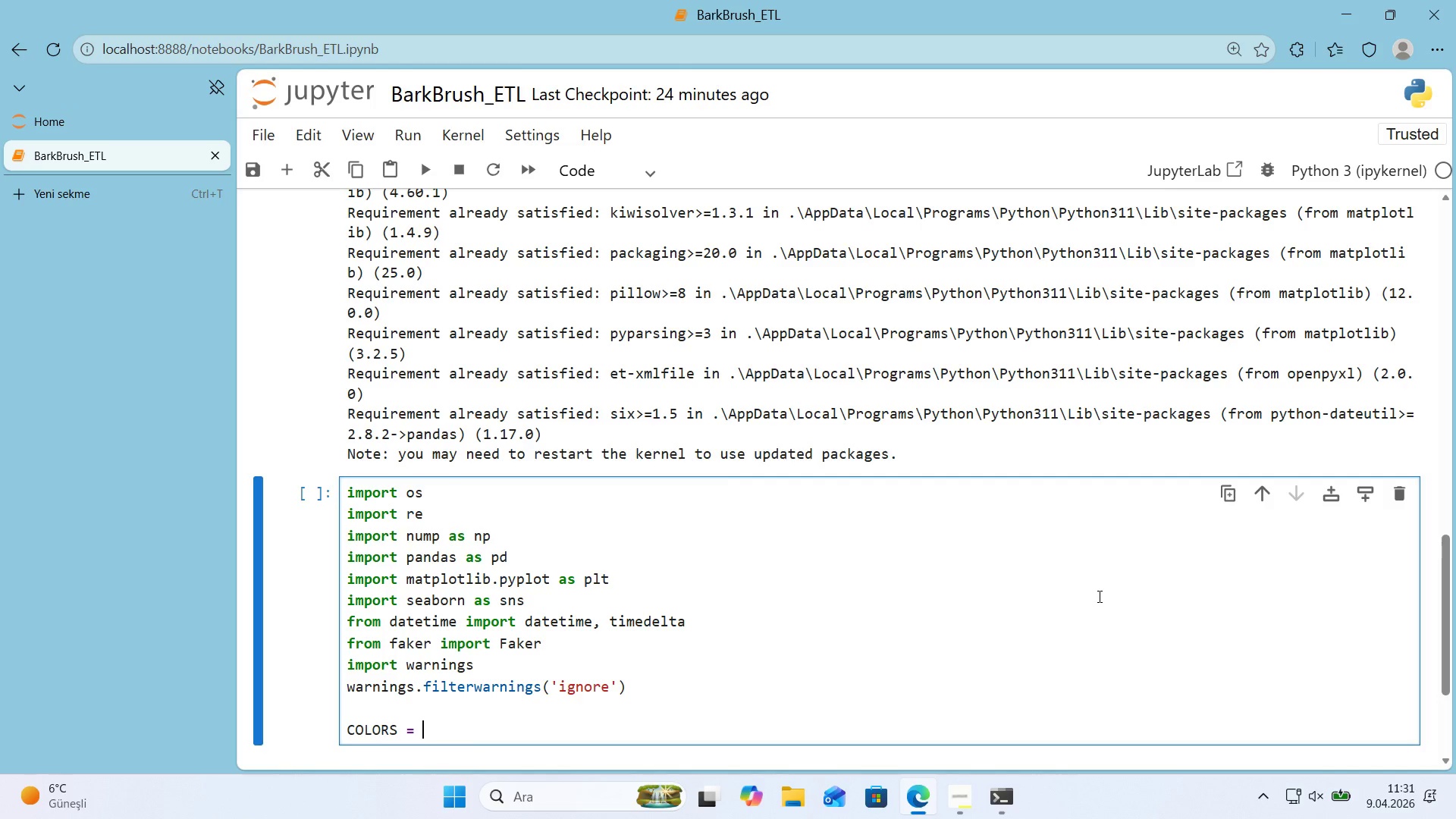 
key(Alt+Control+7)
 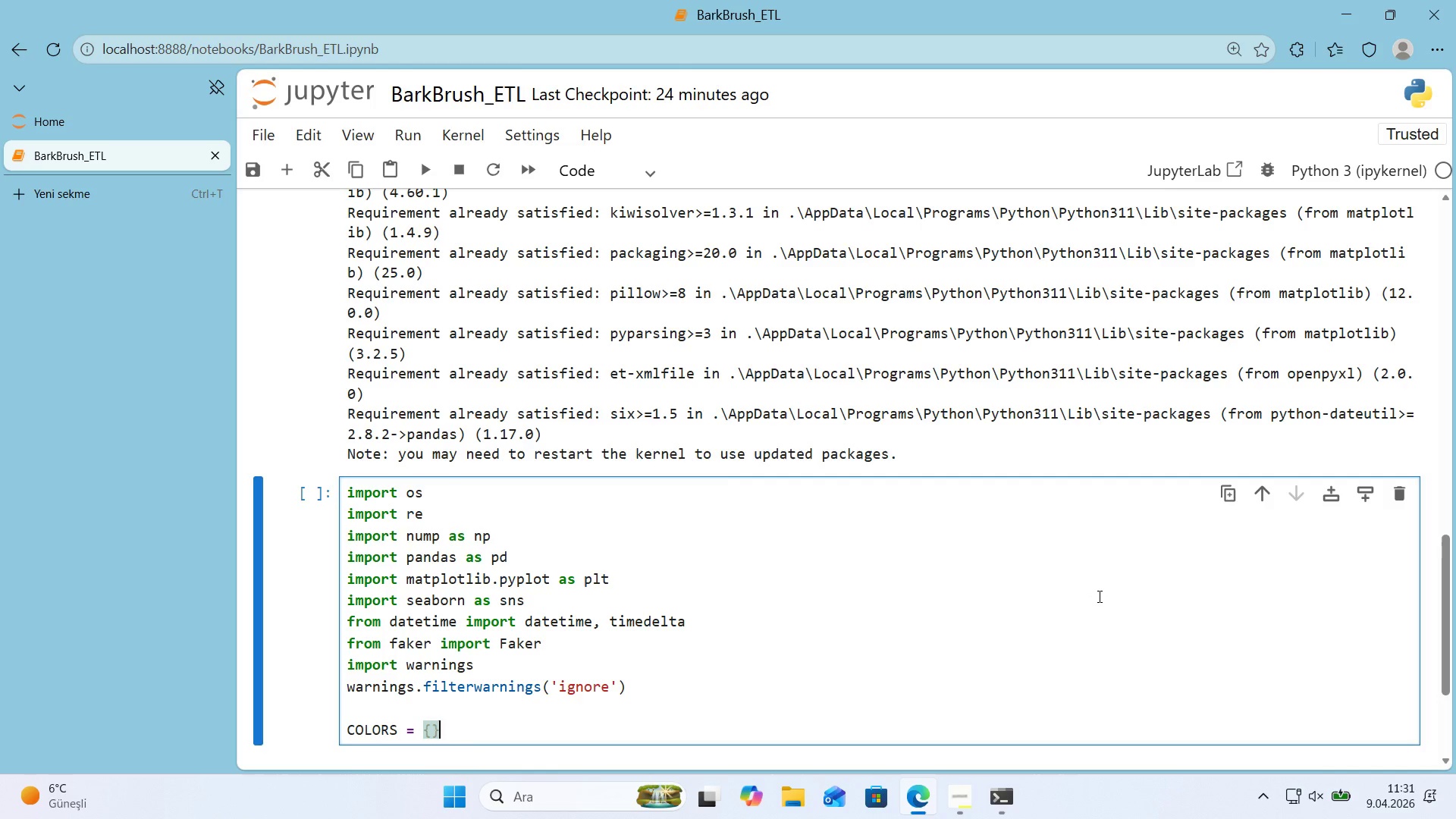 
key(Alt+Control+0)
 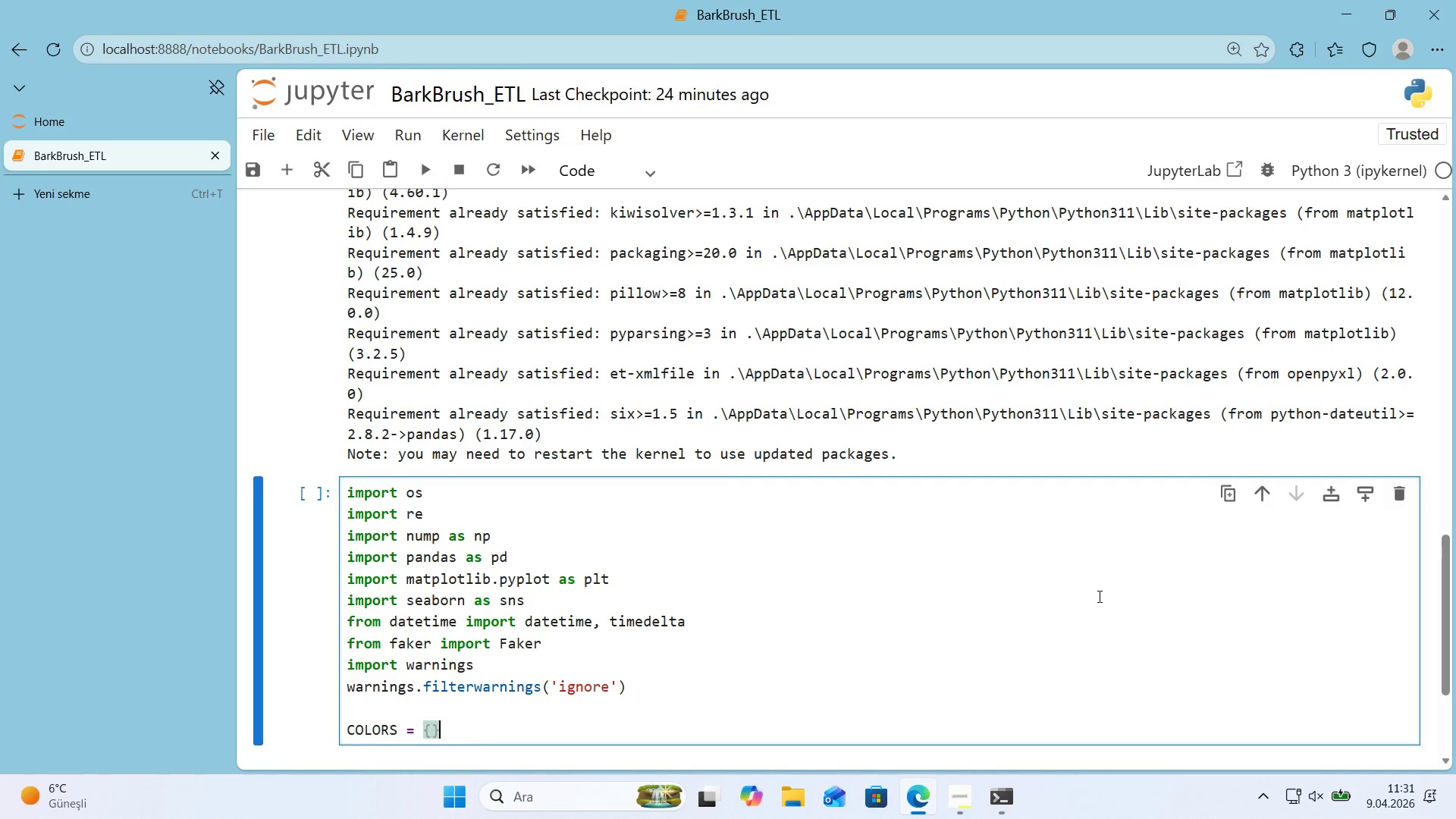 
key(ArrowLeft)
 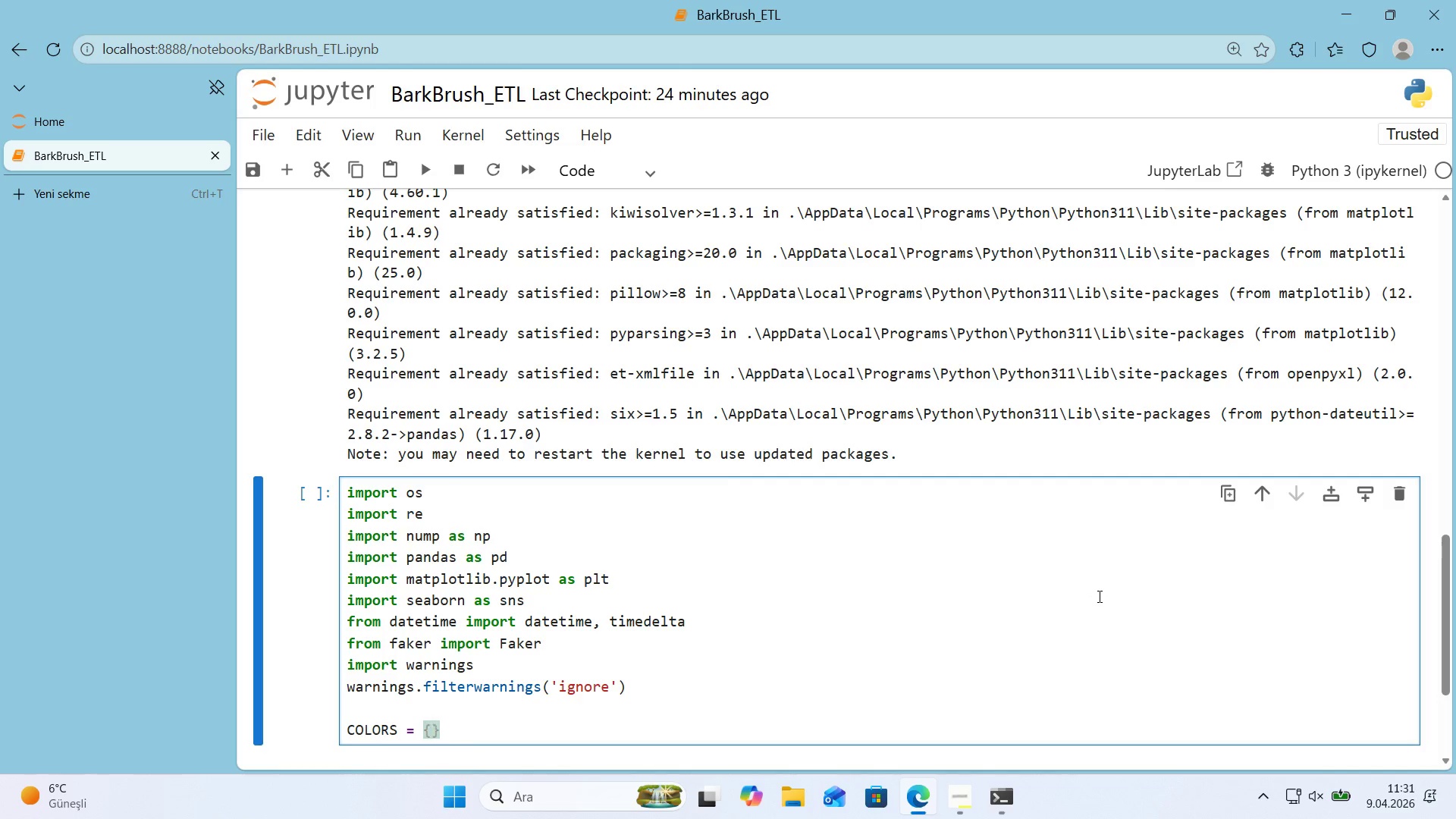 
key(Enter)
 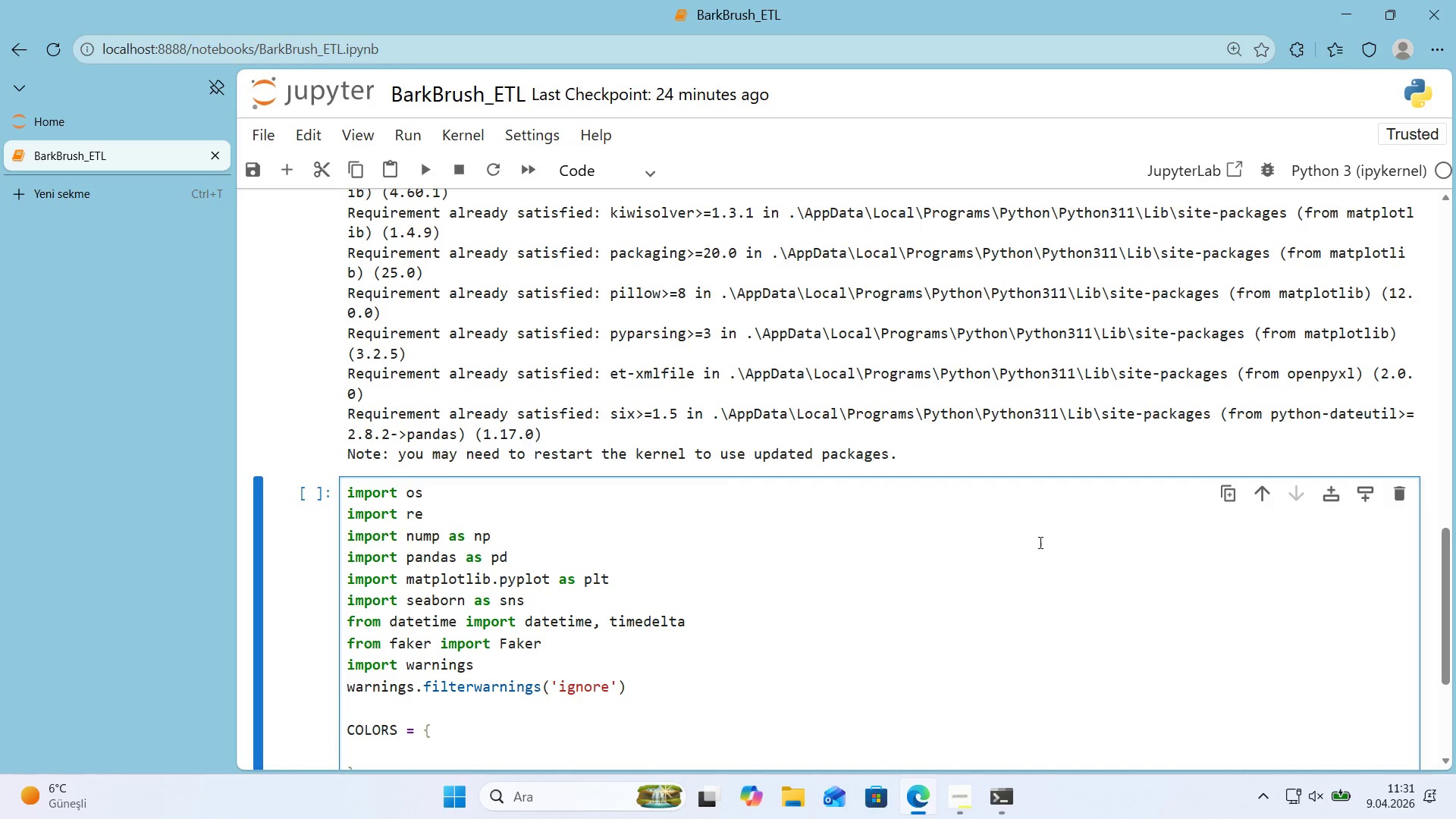 
scroll: coordinate [1000, 497], scroll_direction: down, amount: 2.0
 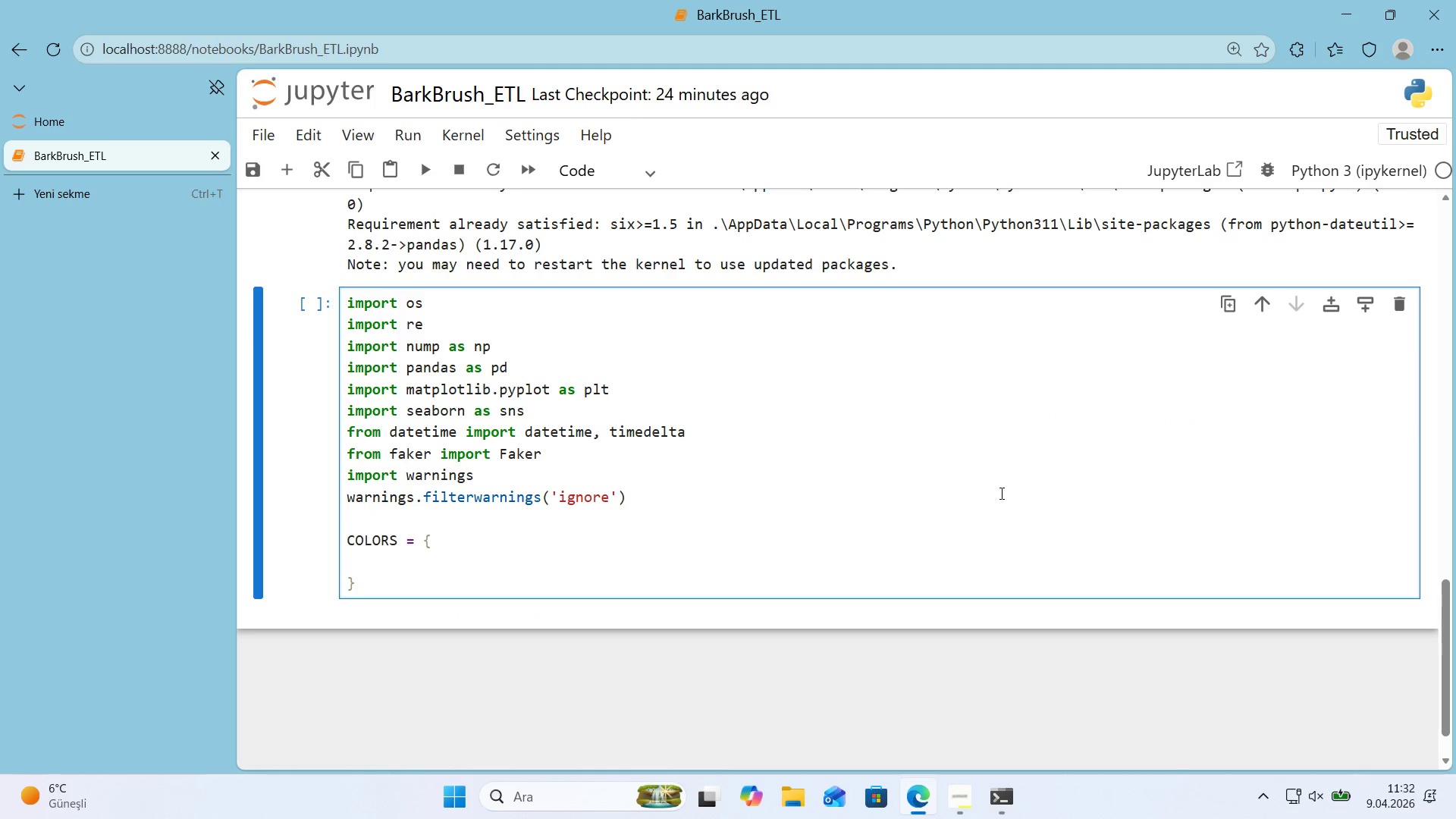 
type(@@)
 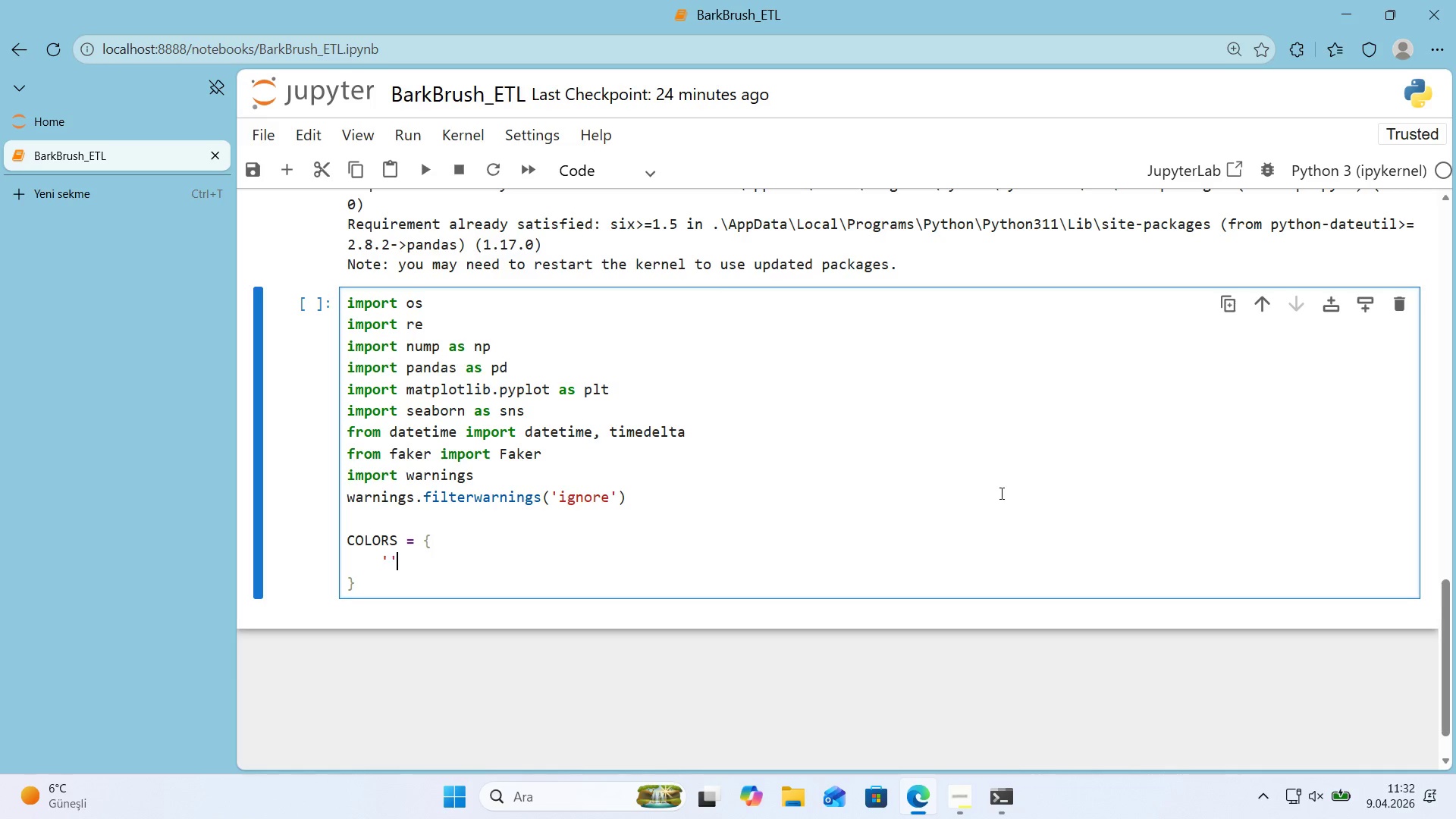 
key(ArrowLeft)
 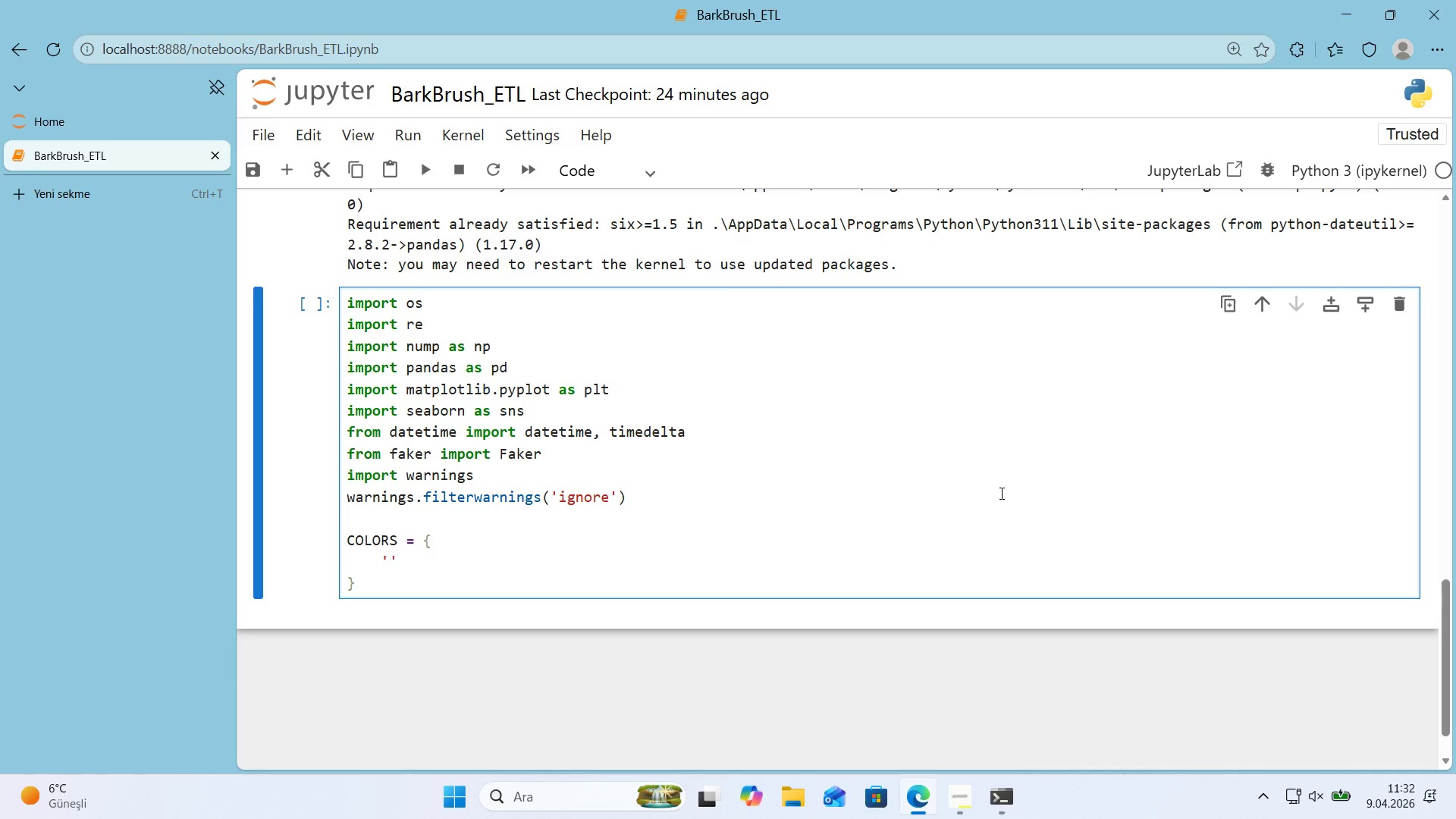 
type(sage)
 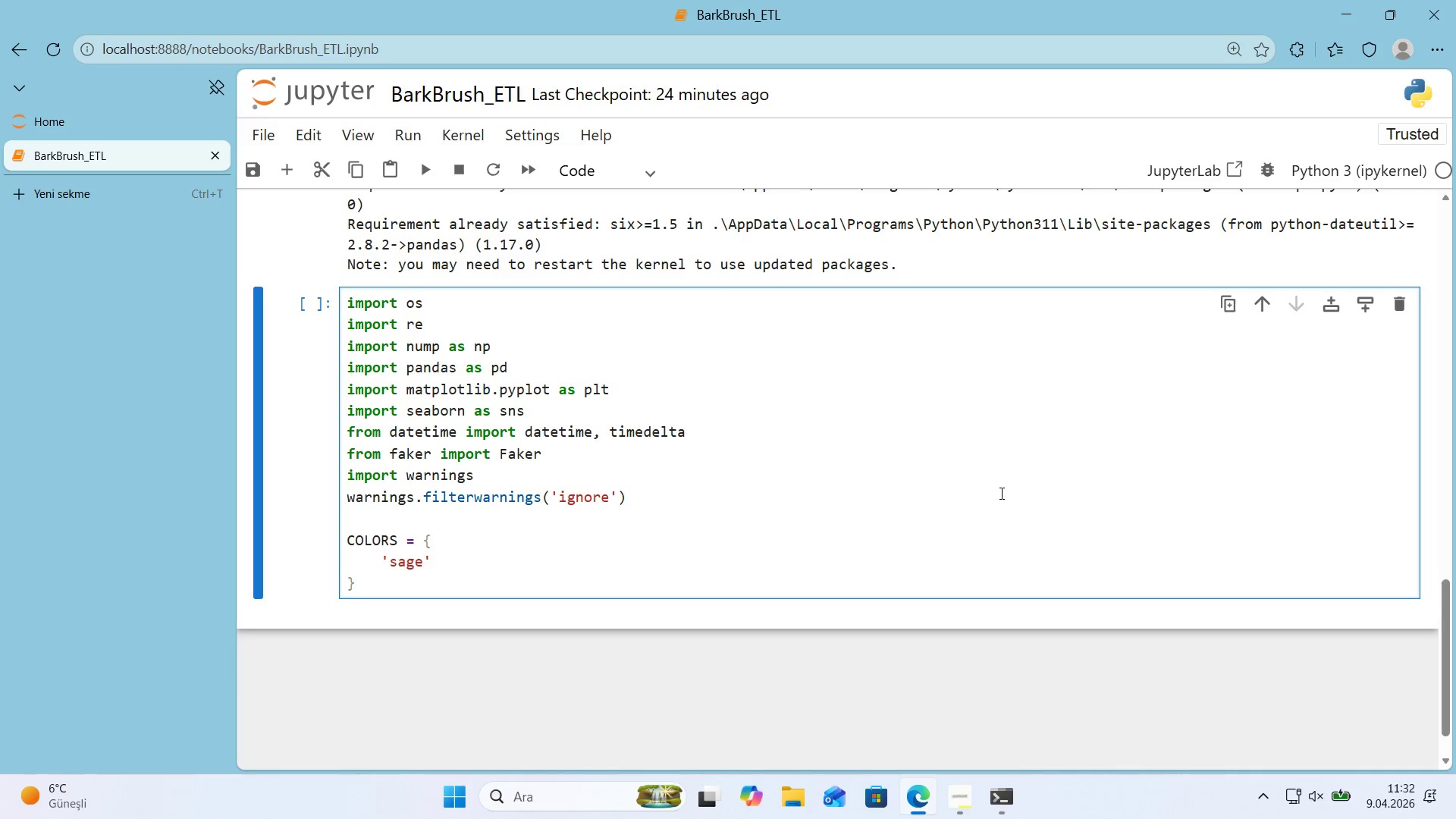 
key(ArrowRight)
 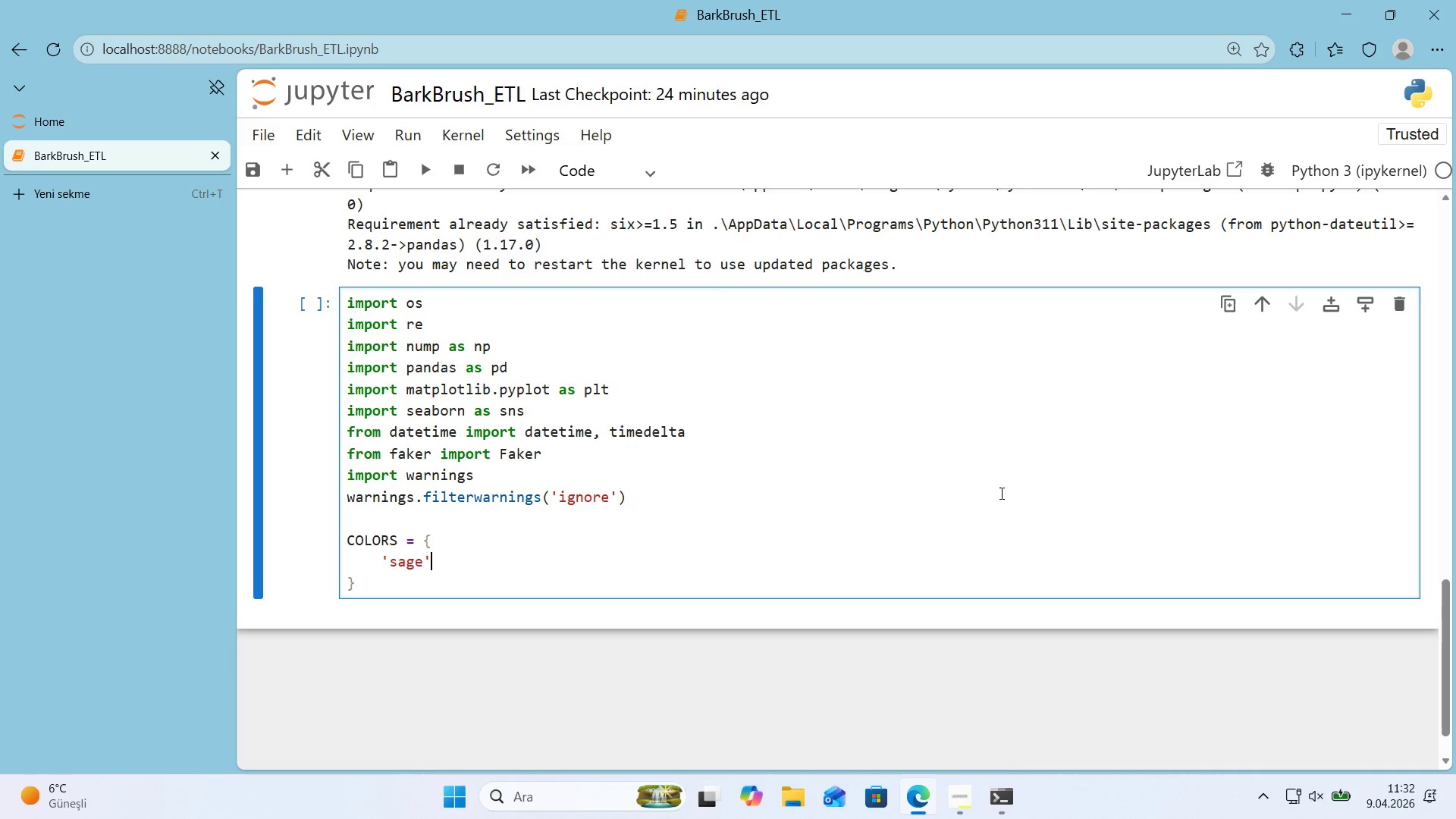 
type(> @@)
 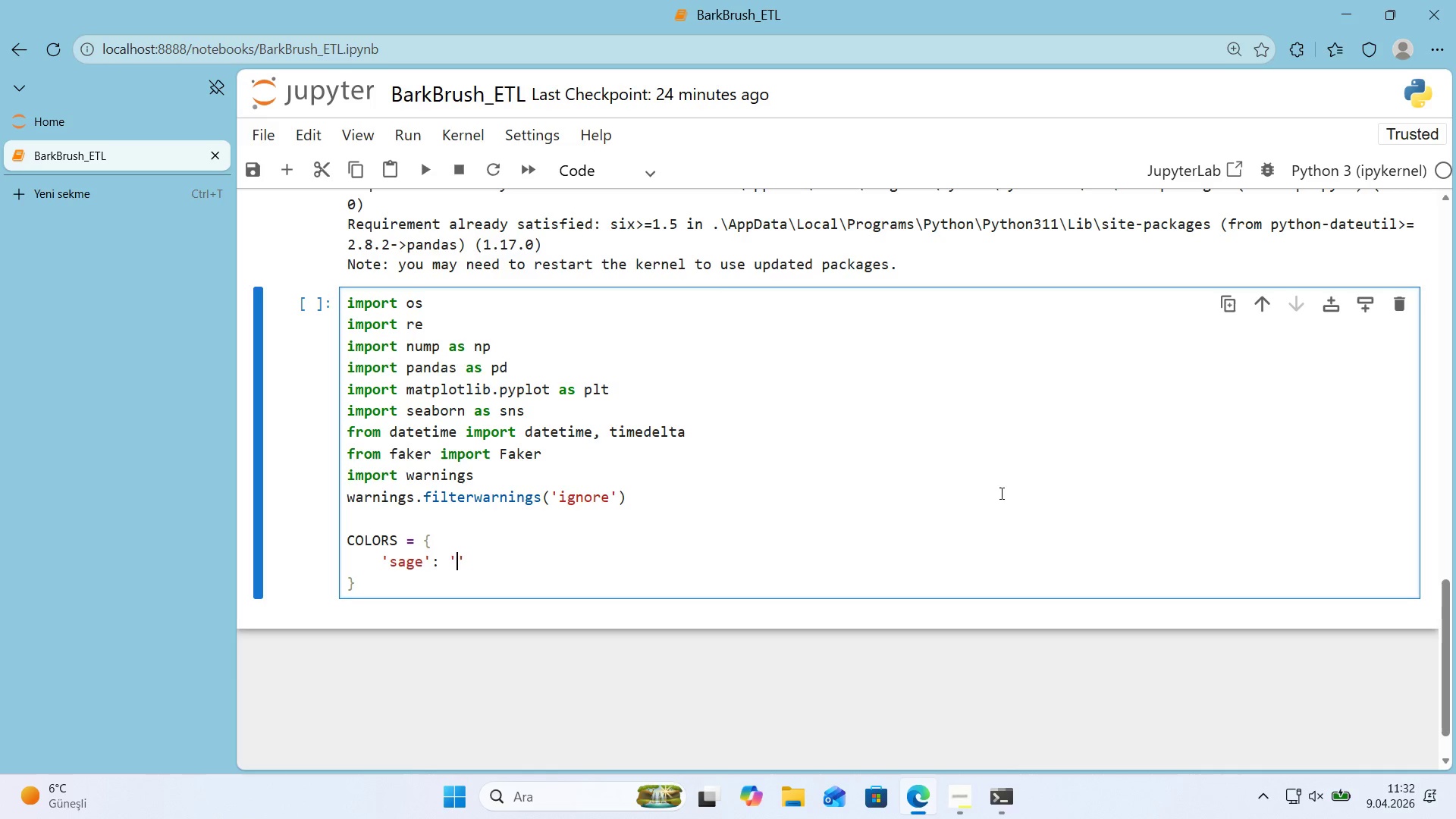 
key(ArrowLeft)
 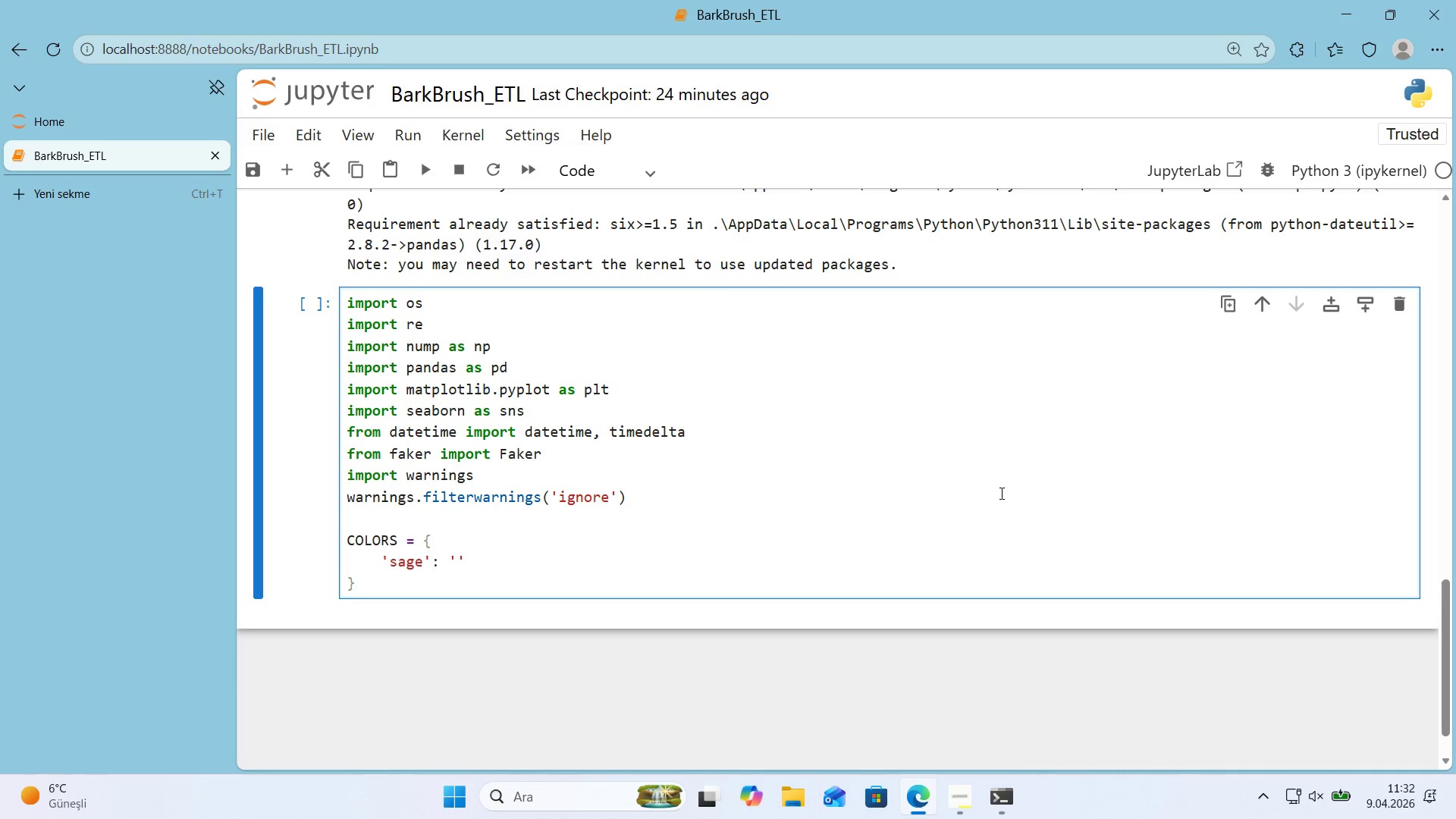 
key(Alt+Control+3)
 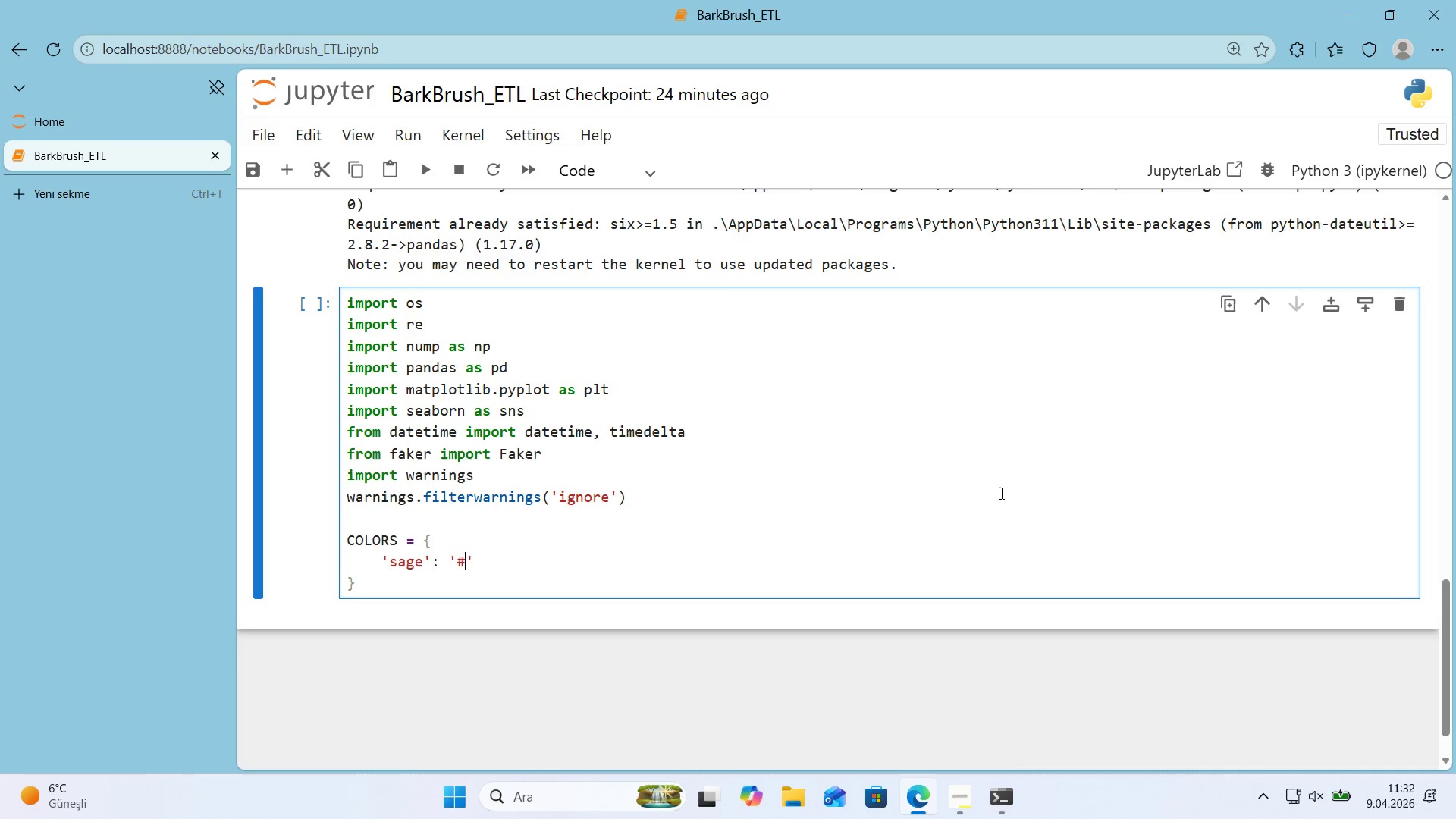 
key(CapsLock)
 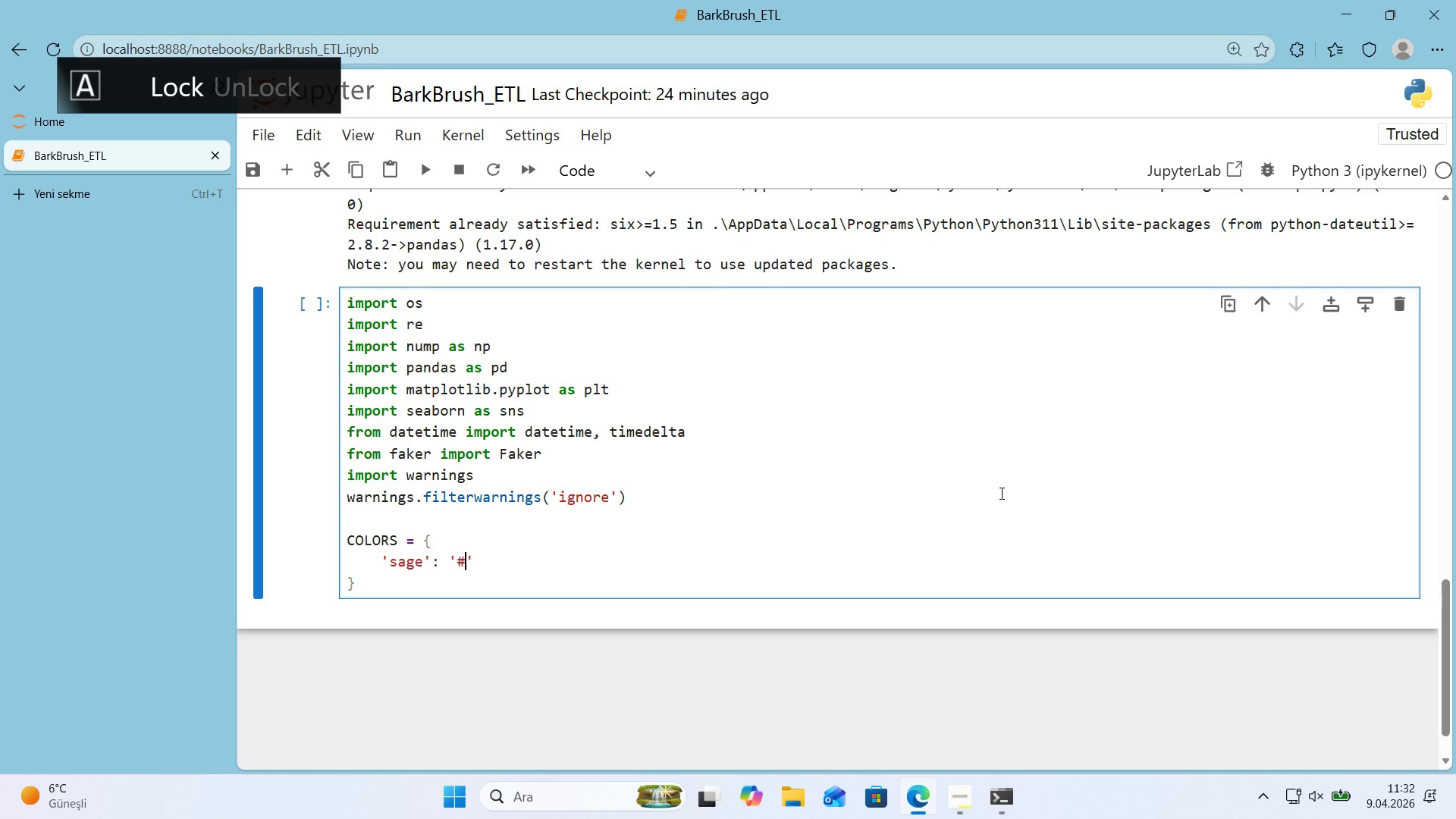 
key(Numpad8)
 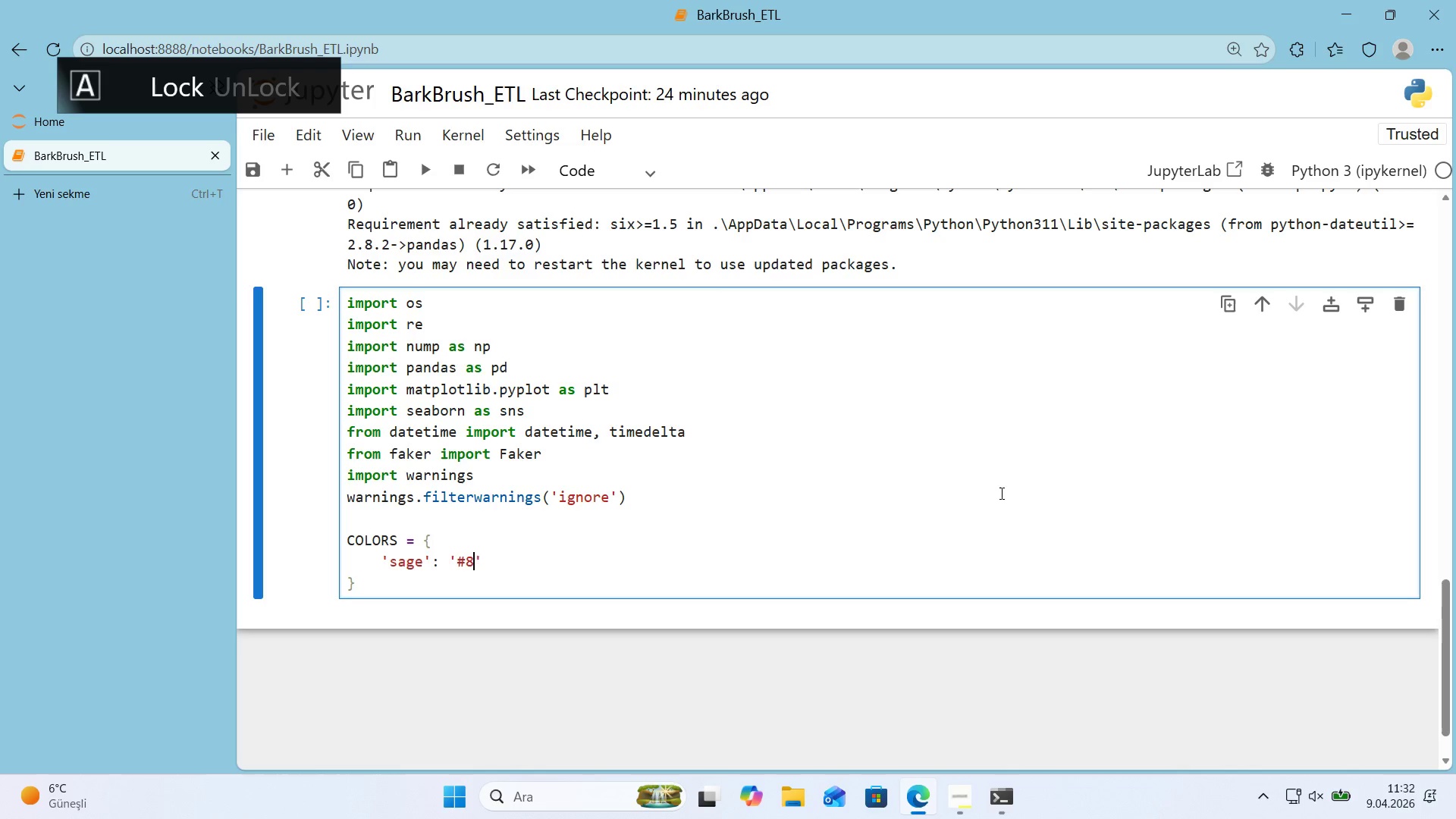 
key(Numpad7)
 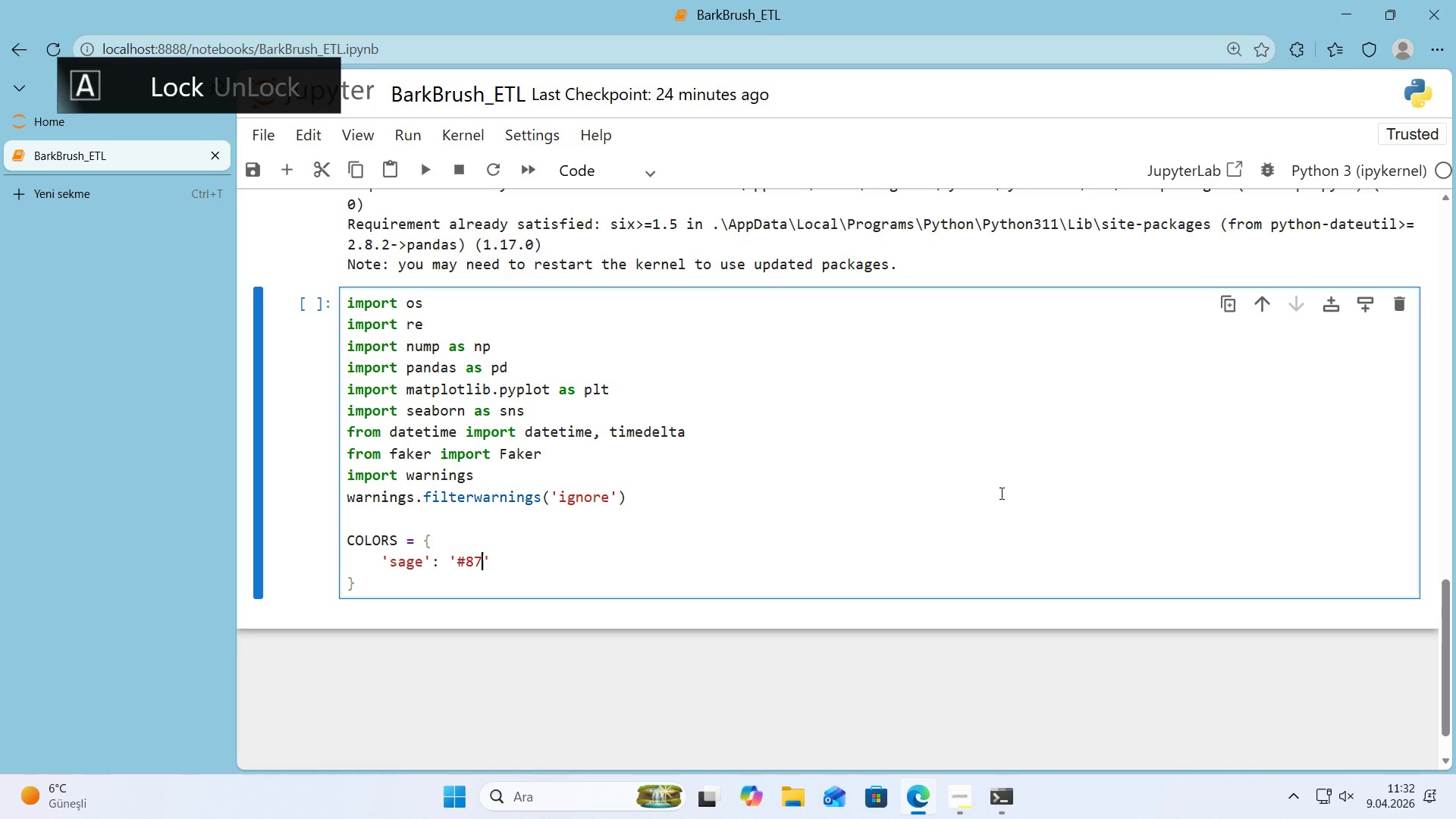 
key(A)
 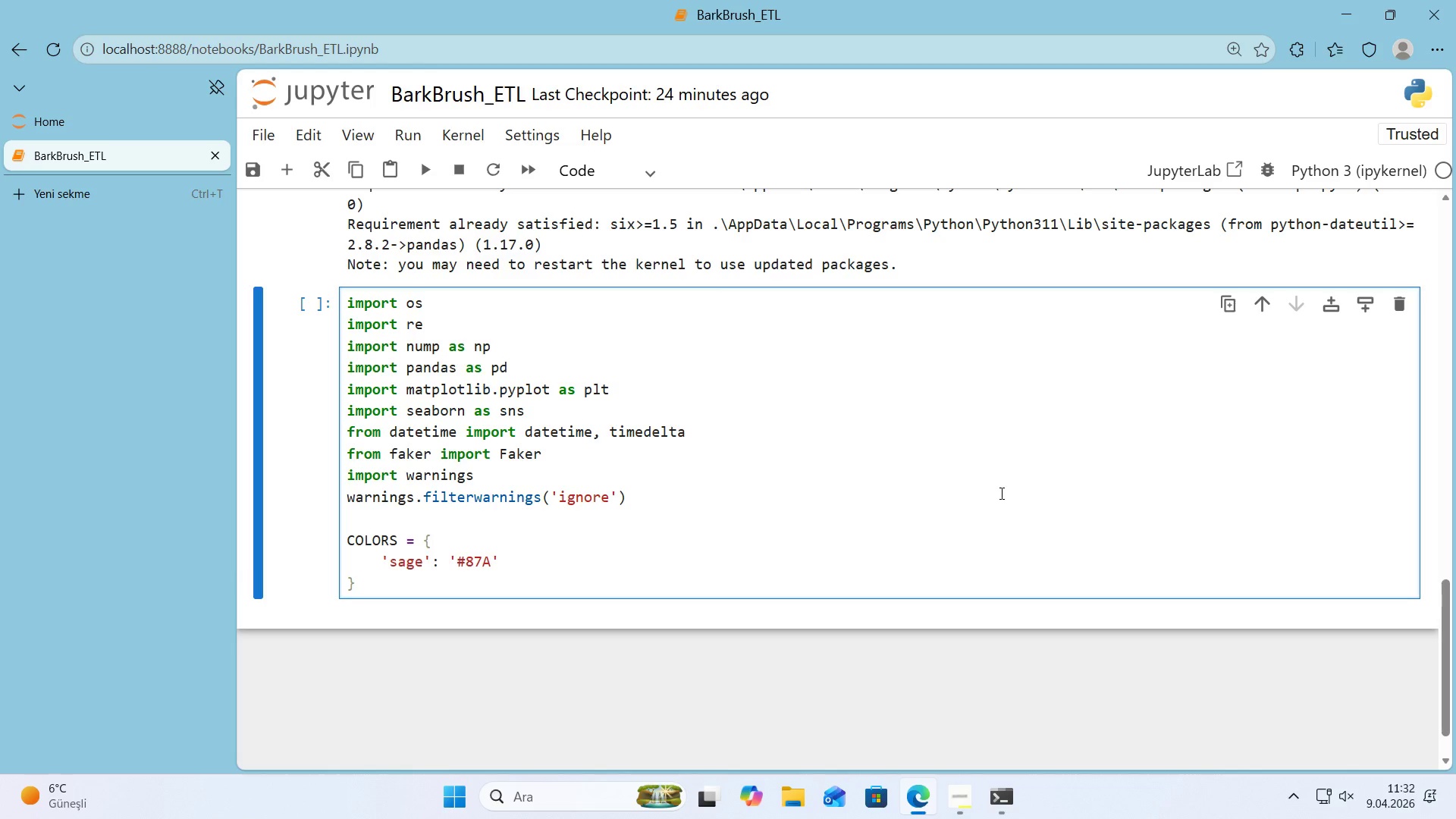 
key(Numpad9)
 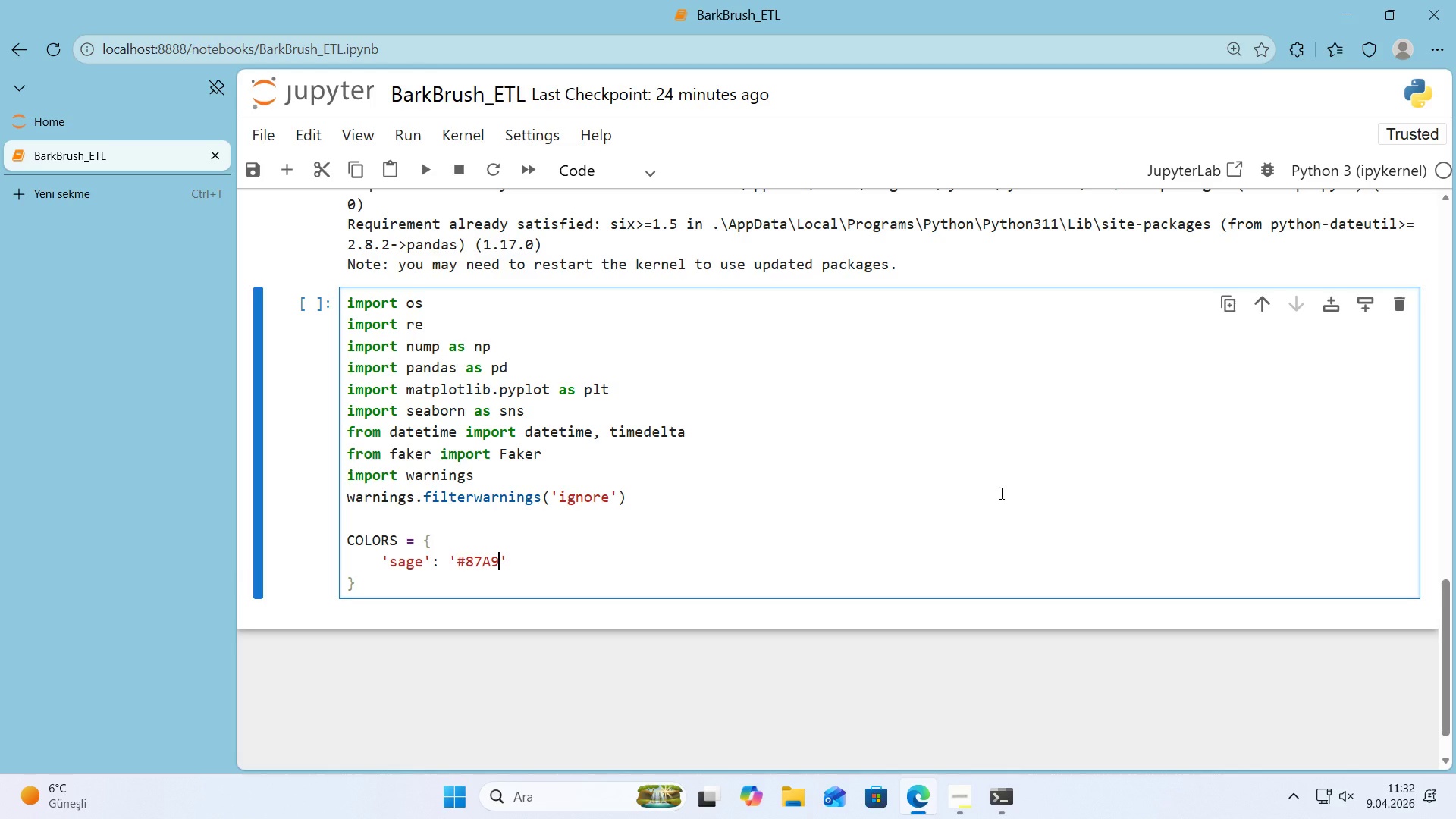 
key(Numpad6)
 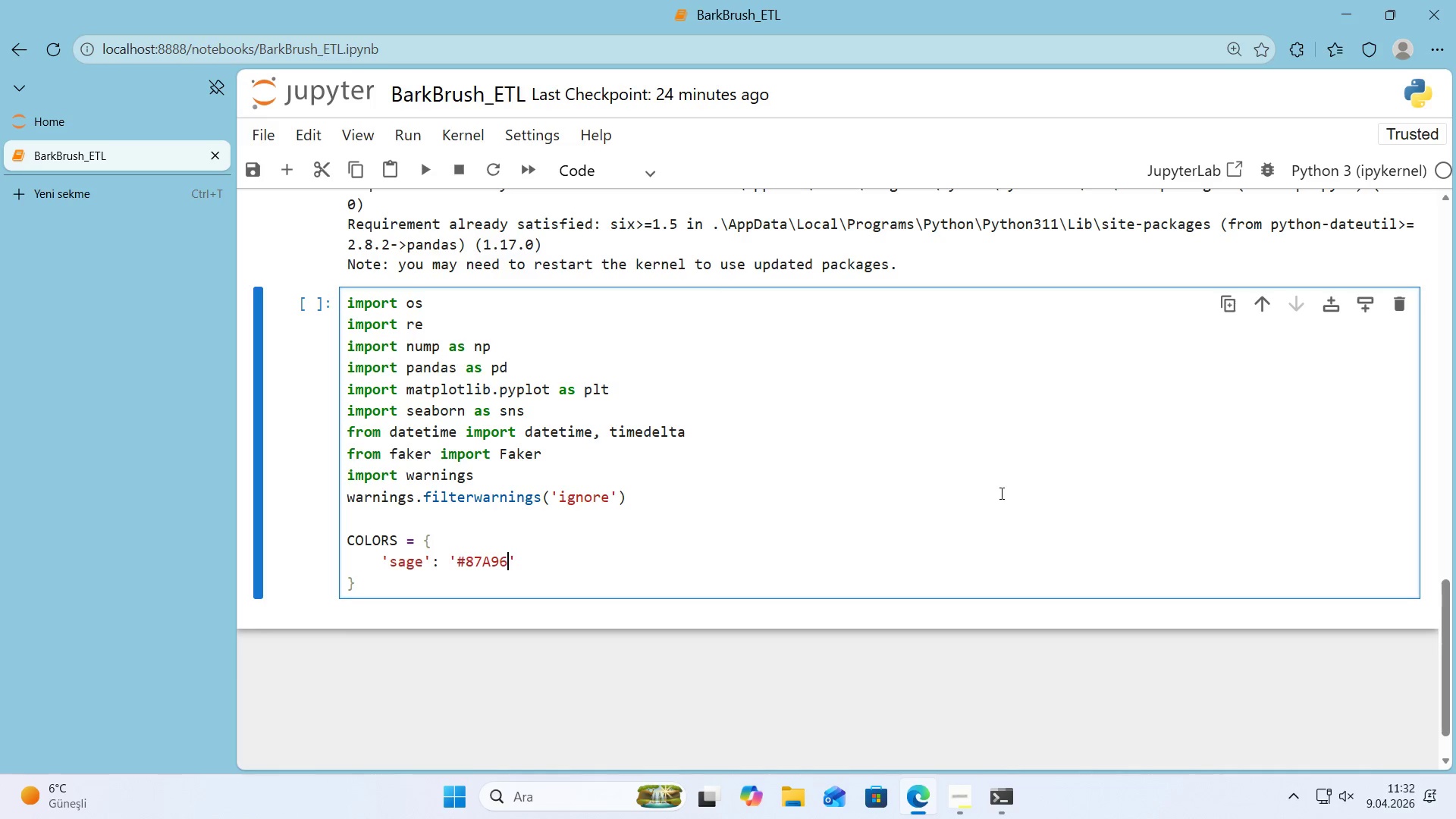 
key(B)
 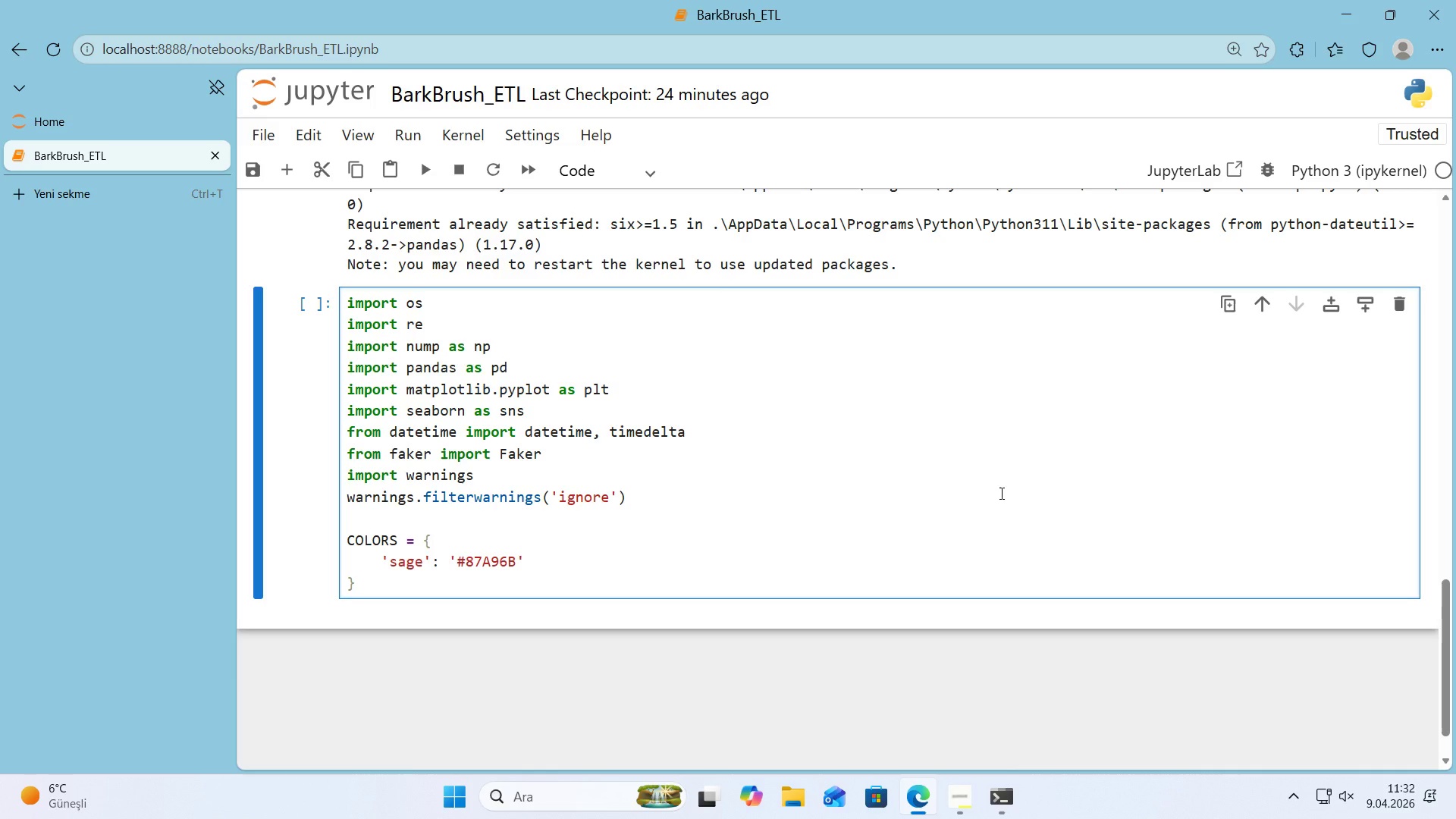 
key(ArrowRight)
 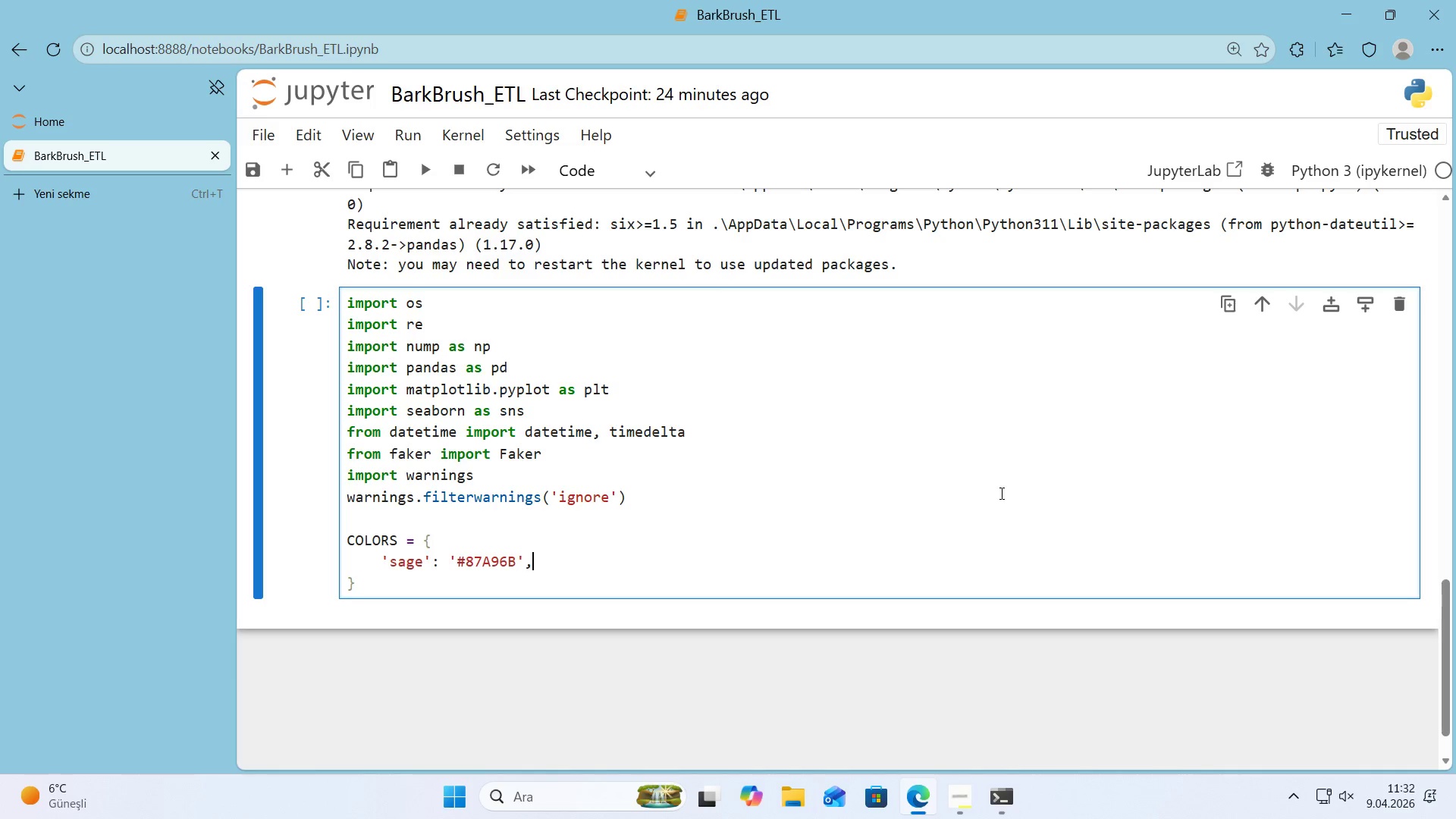 
key(Comma)
 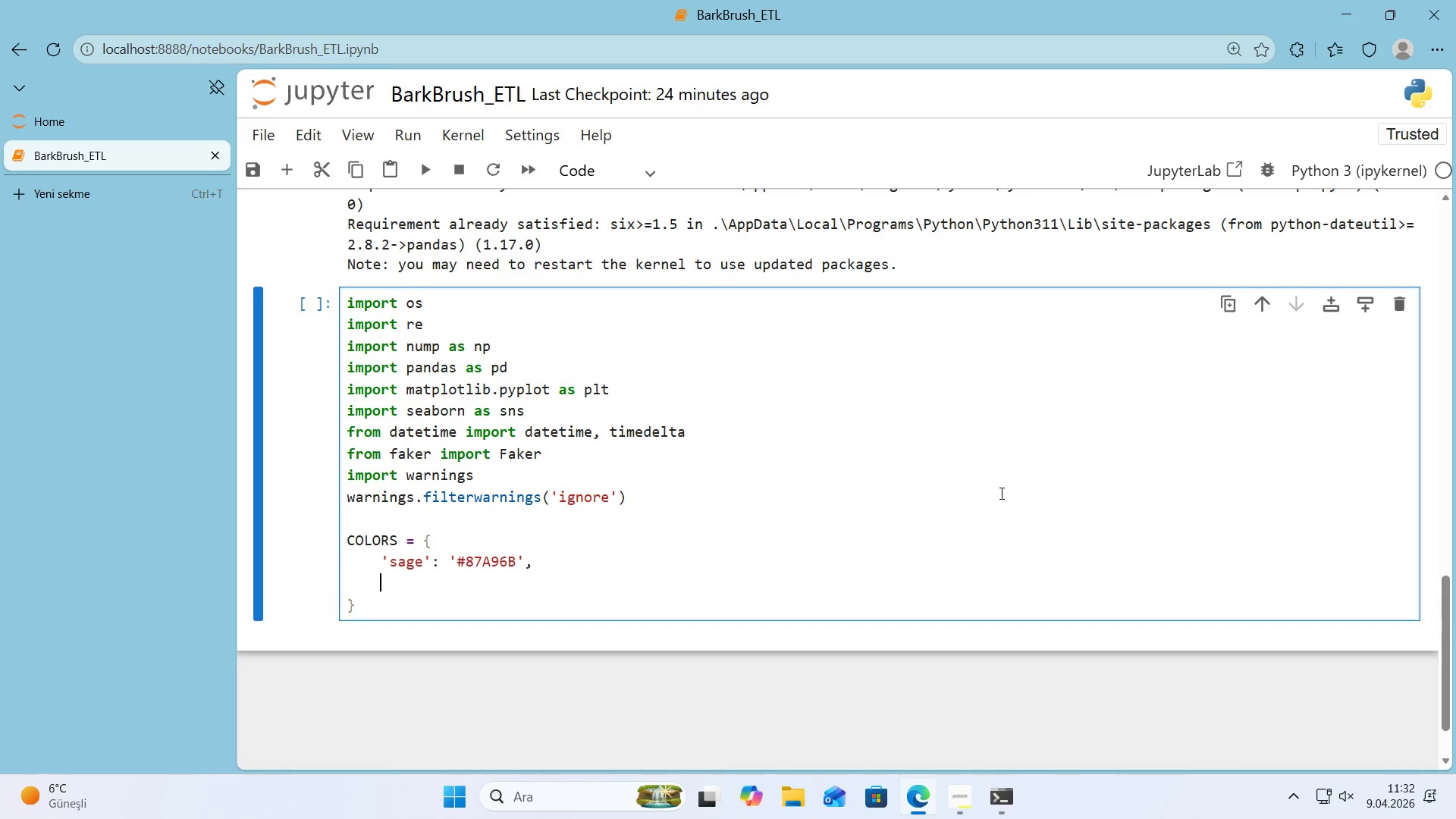 
key(Enter)
 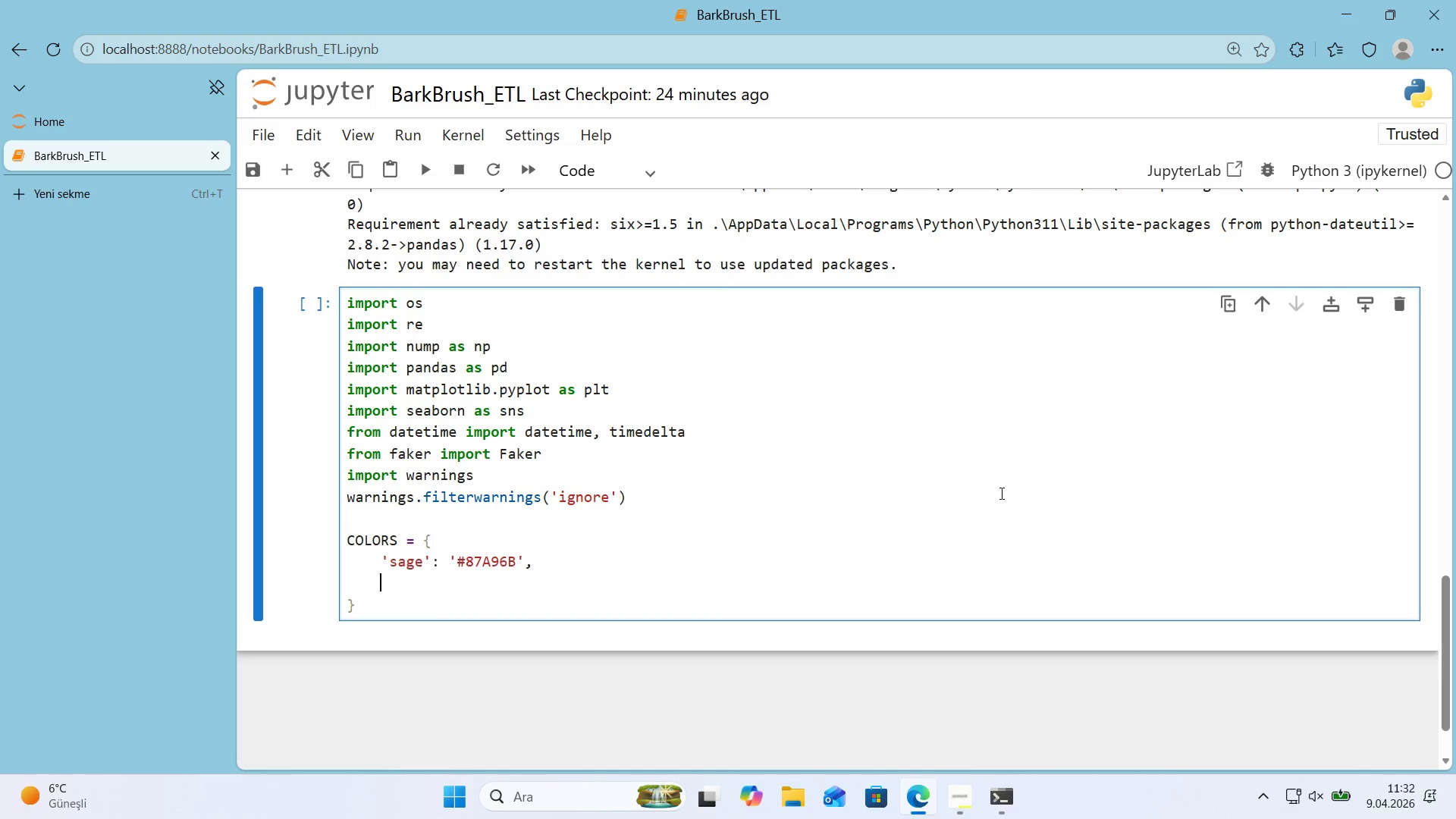 
type(@@)
 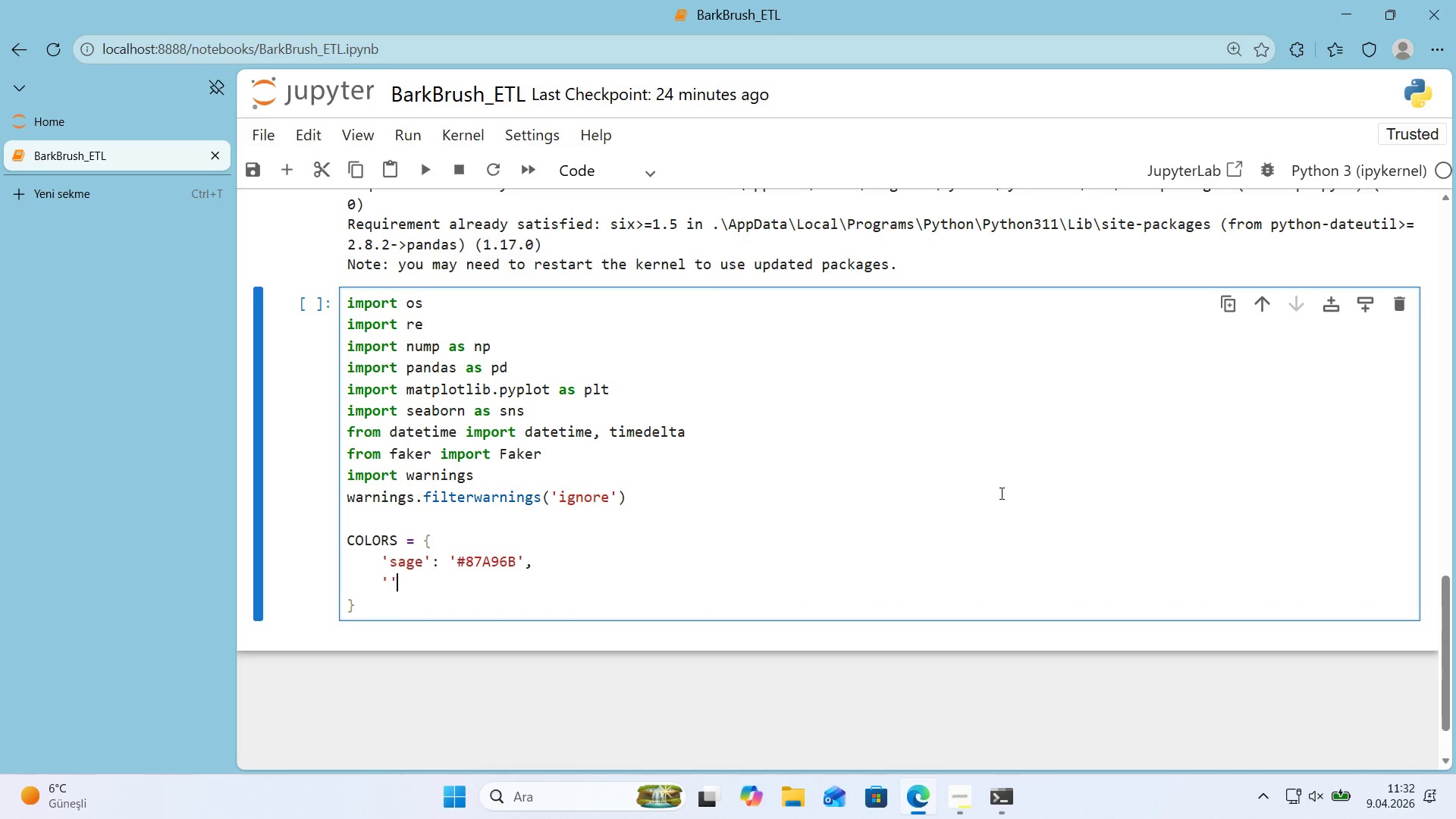 
key(ArrowLeft)
 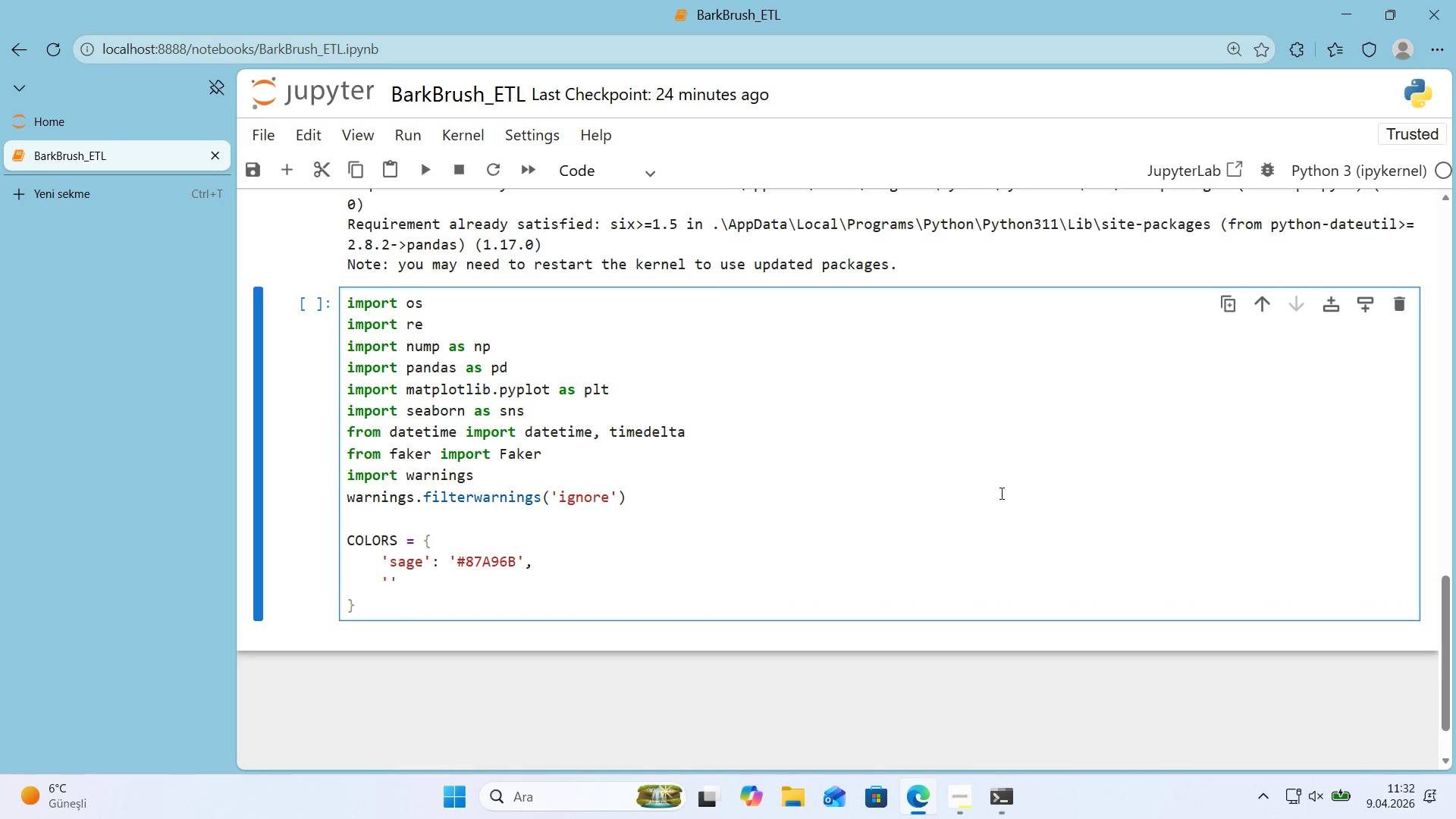 
type(coral)
 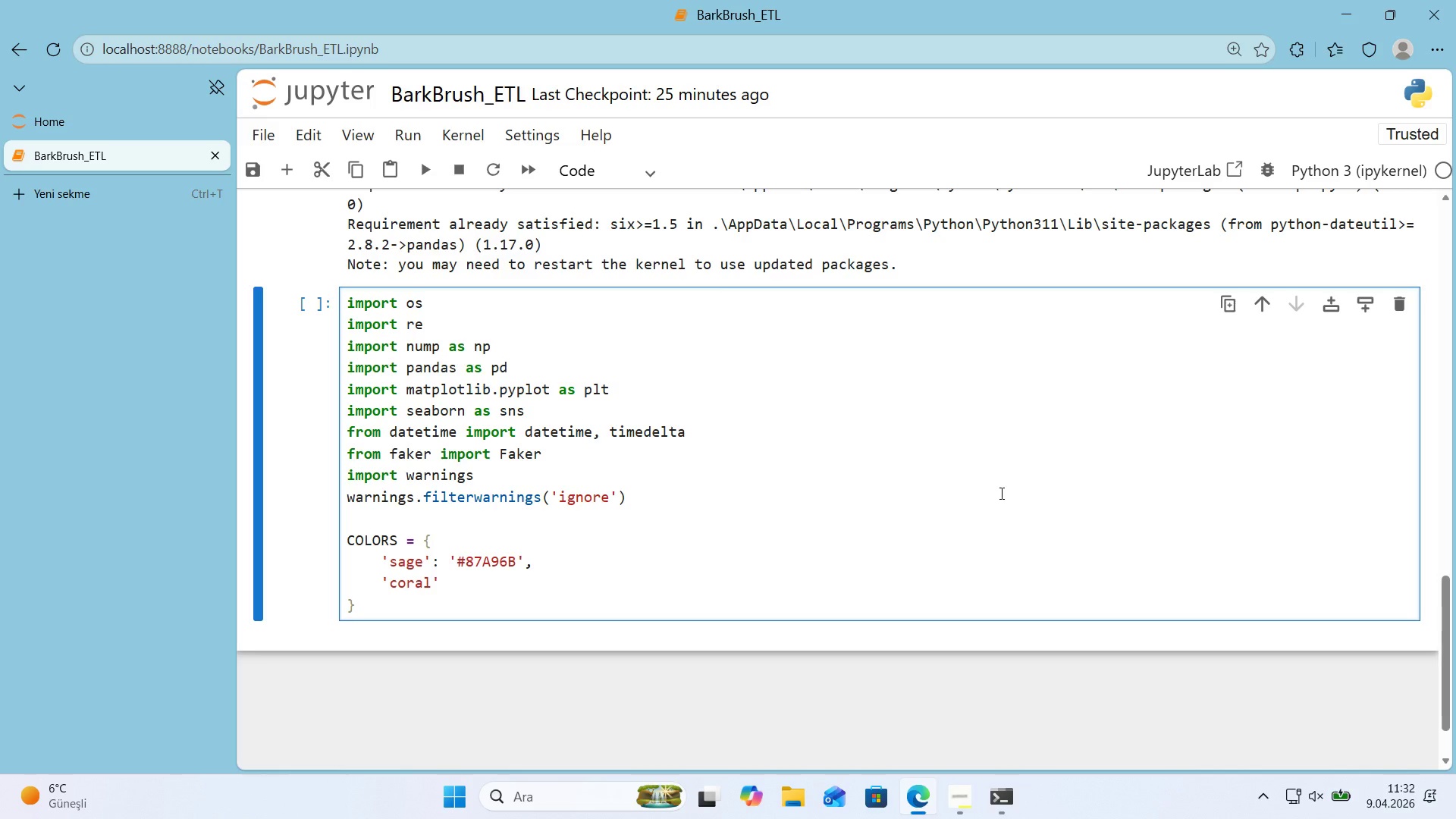 
key(ArrowRight)
 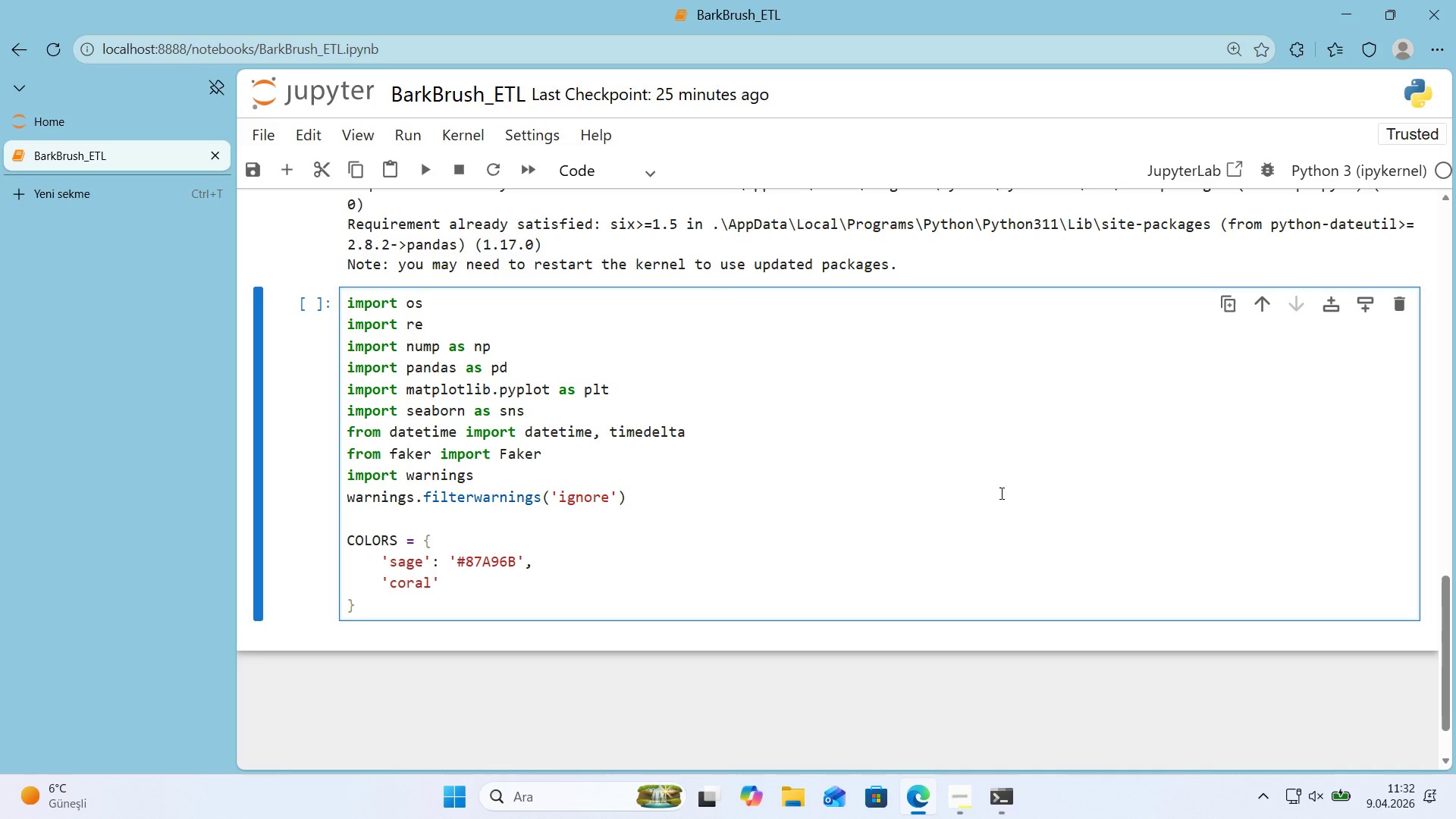 
key(Shift+Period)
 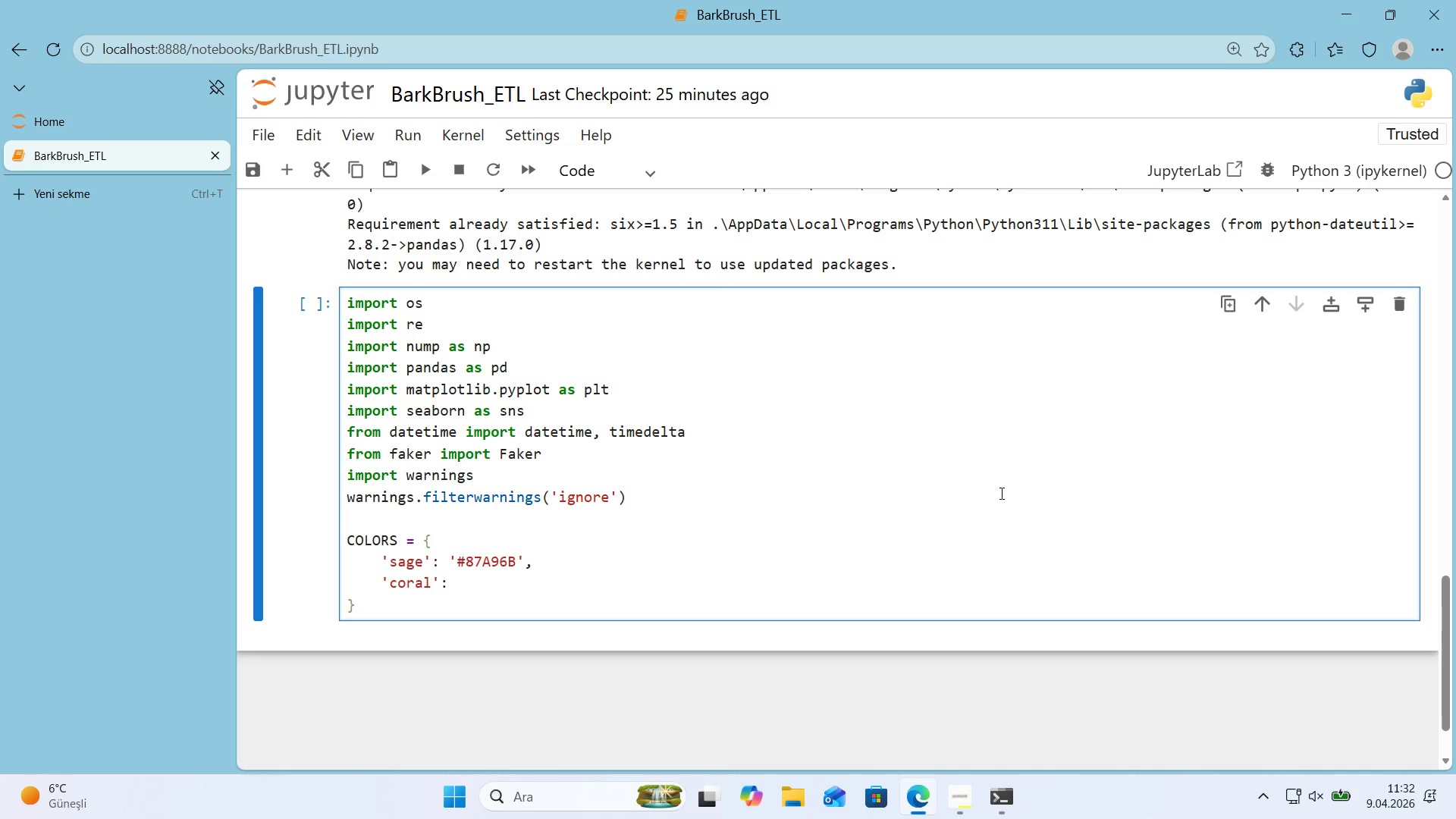 
key(Space)
 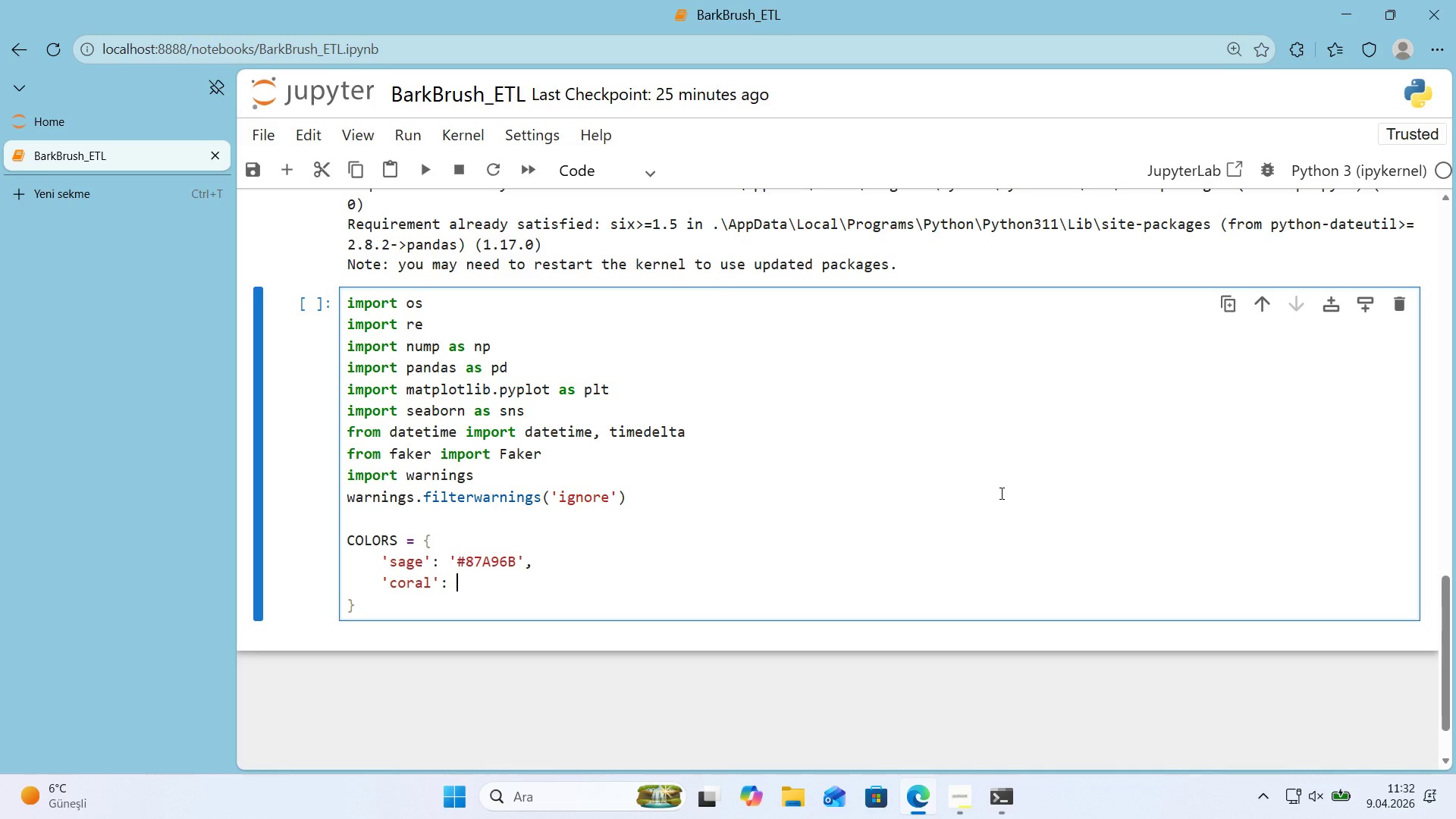 
type(@@)
 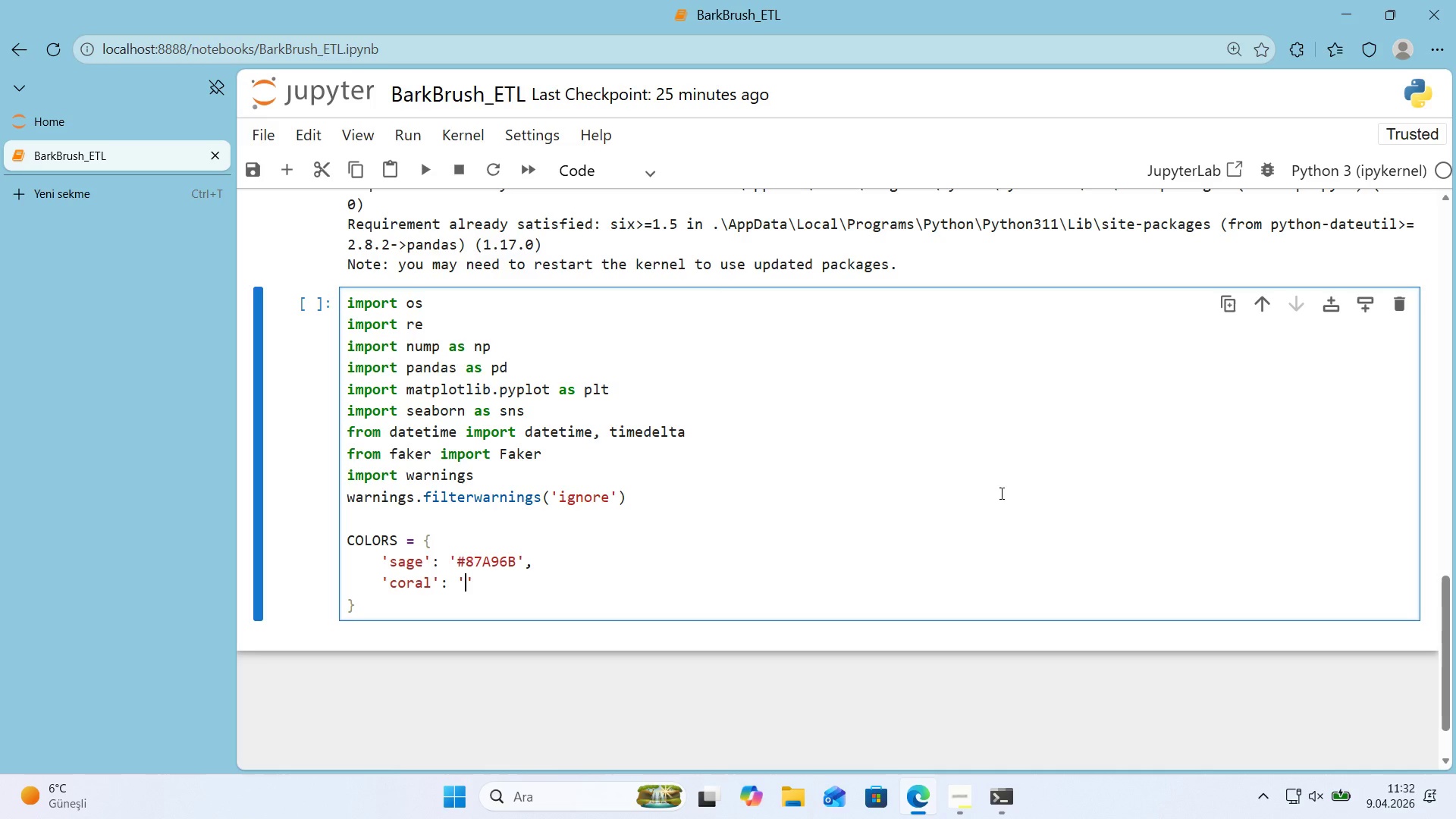 
key(ArrowLeft)
 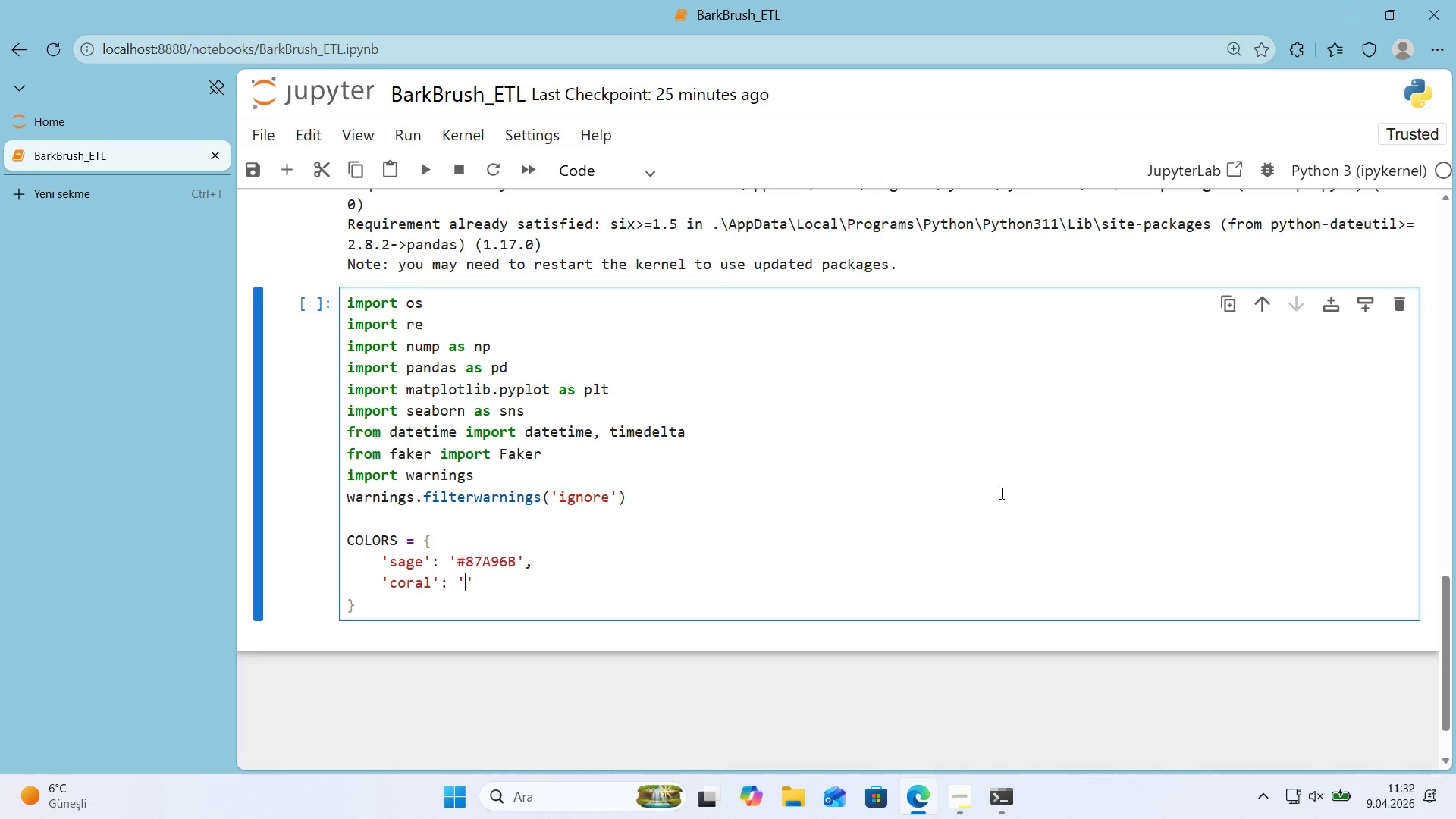 
key(Alt+Control+3)
 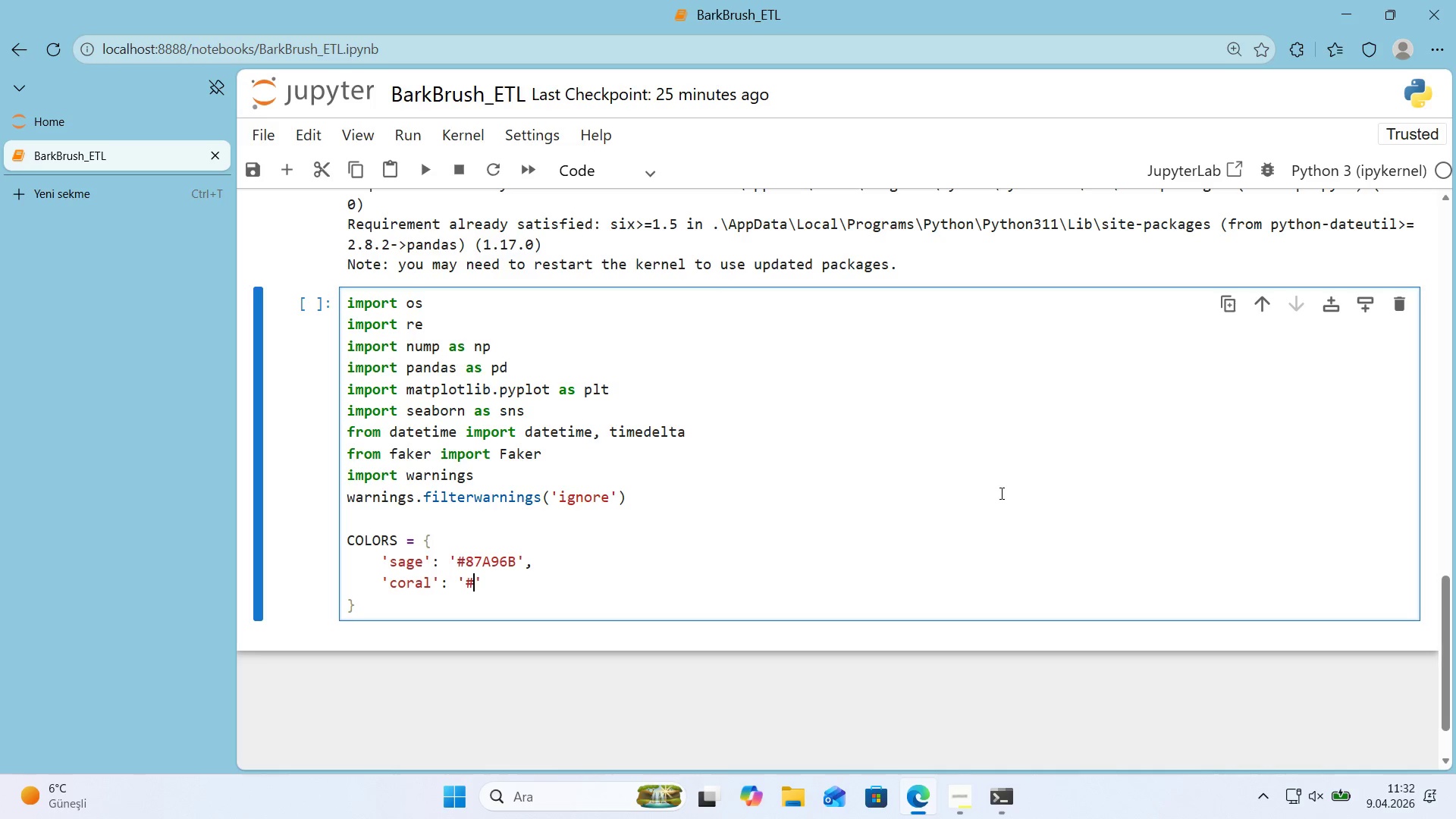 
type(FF7F50)
 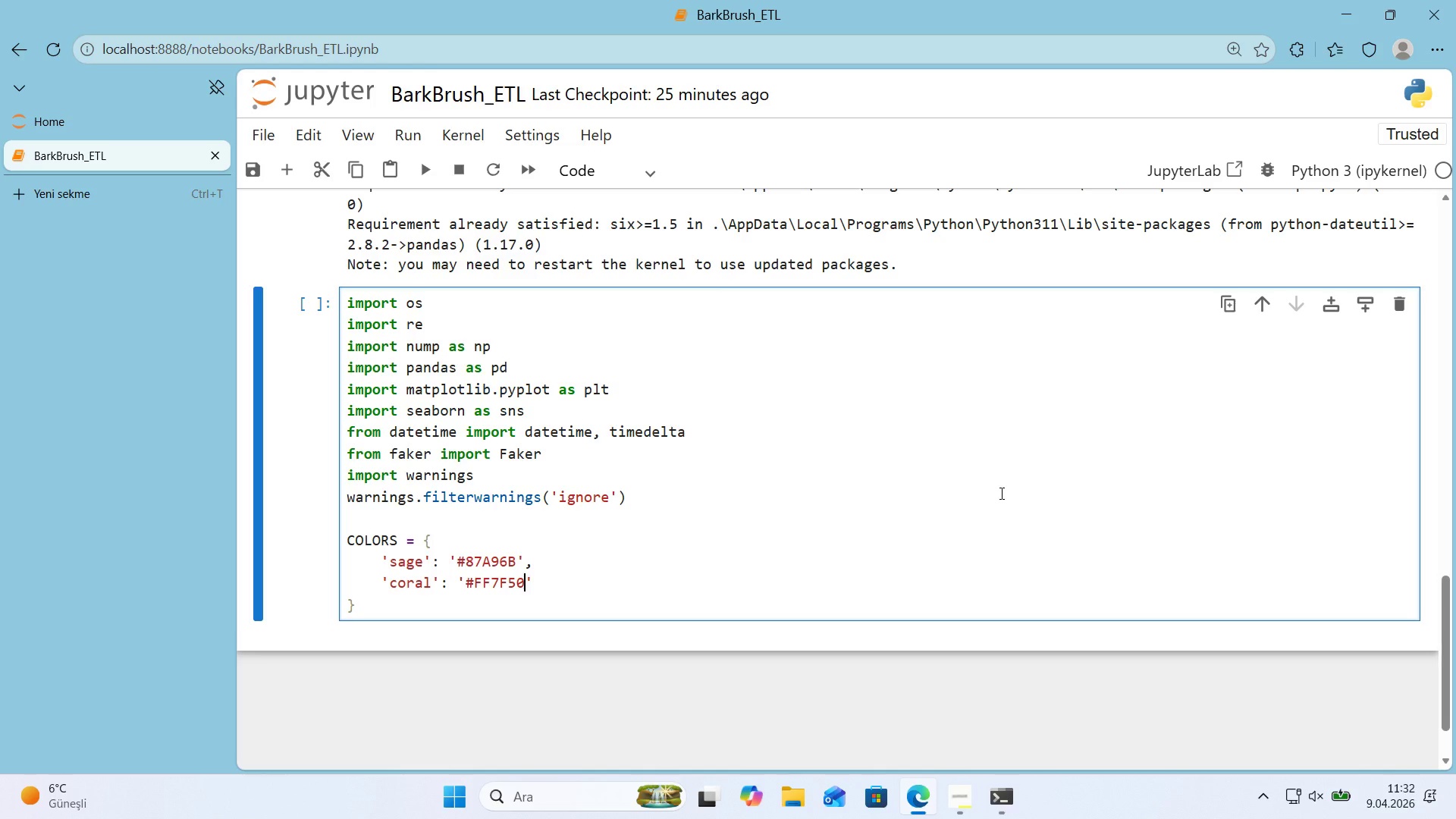 
key(ArrowRight)
 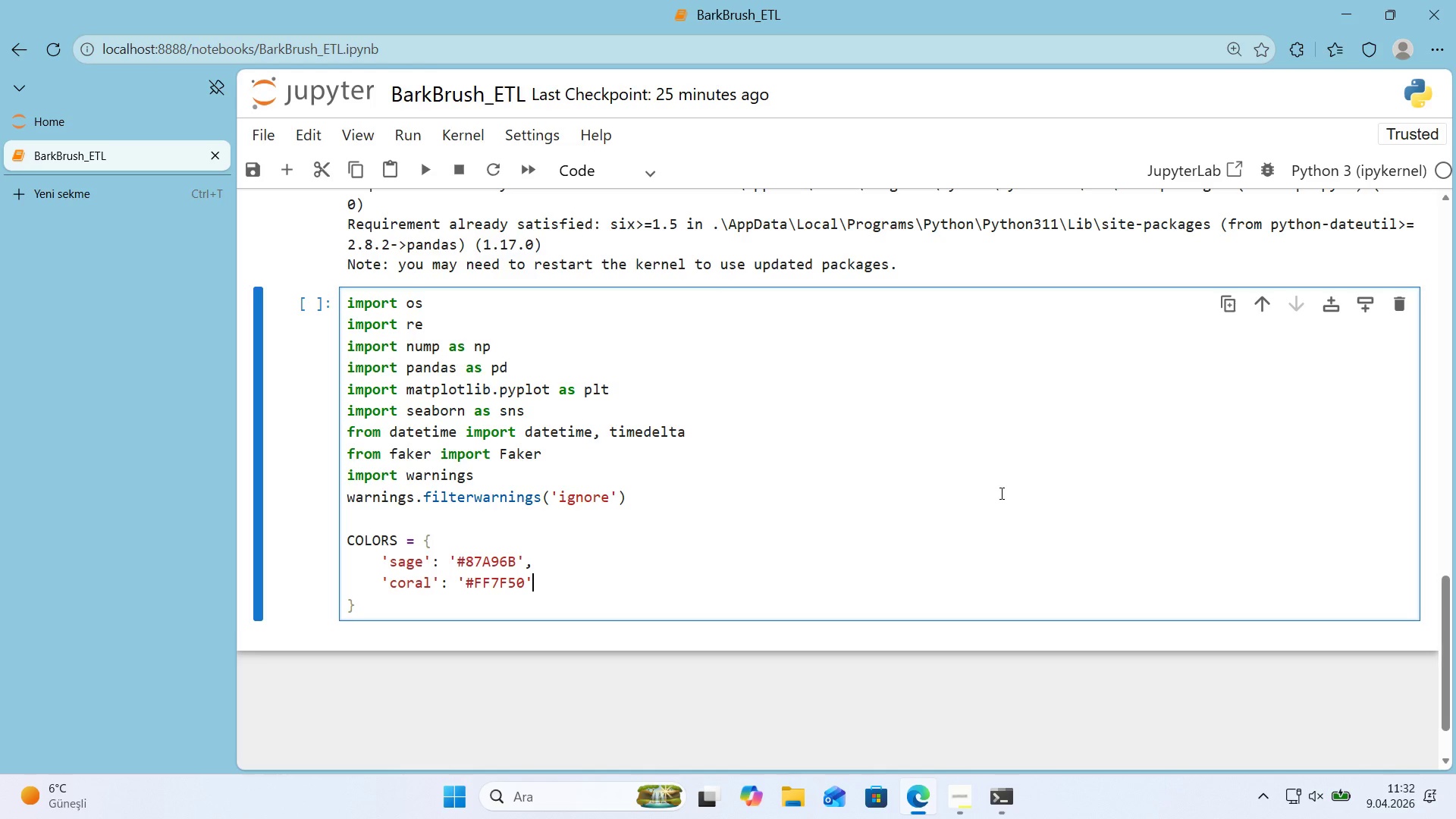 
key(Enter)
 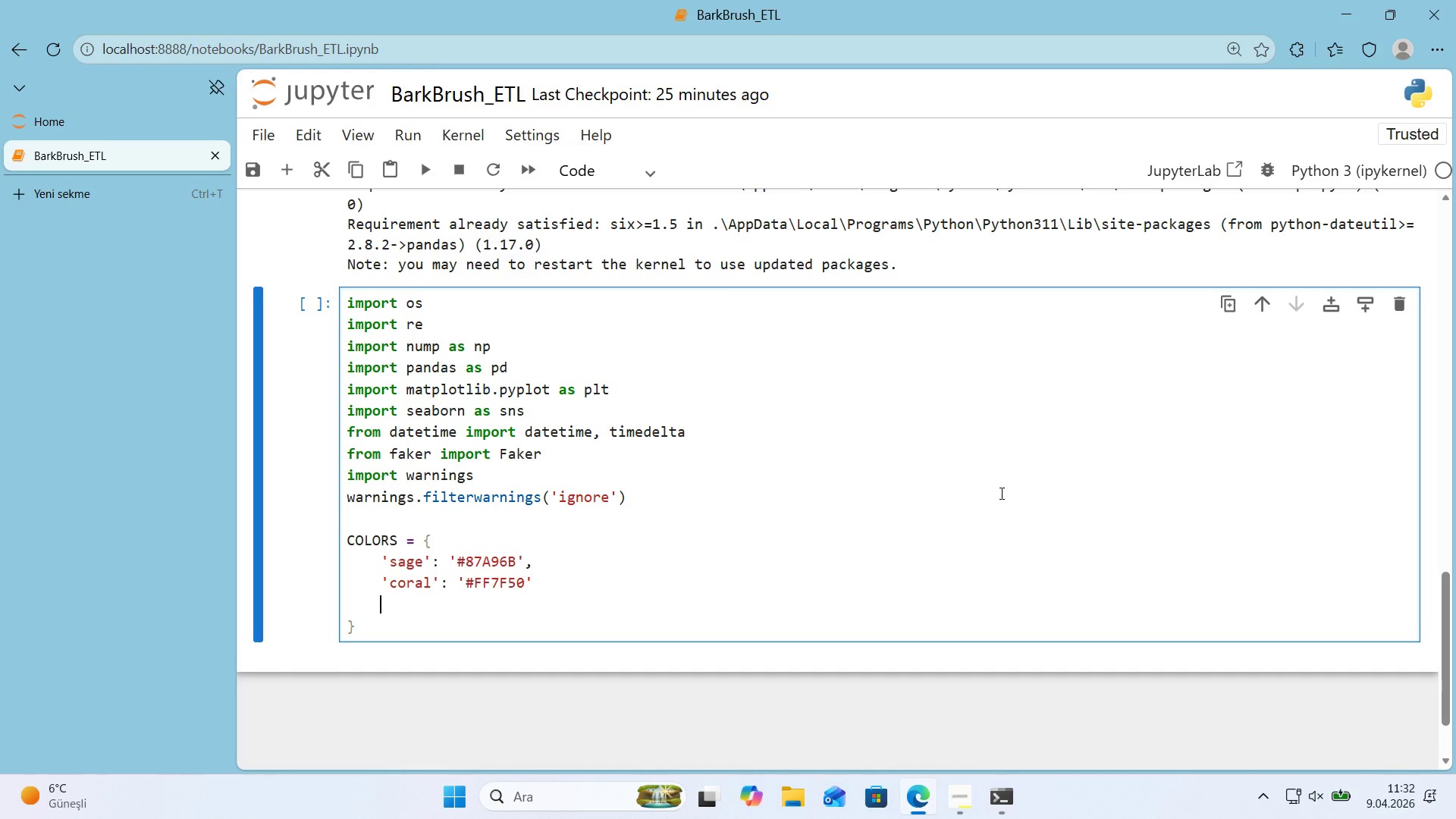 
key(Backspace)
 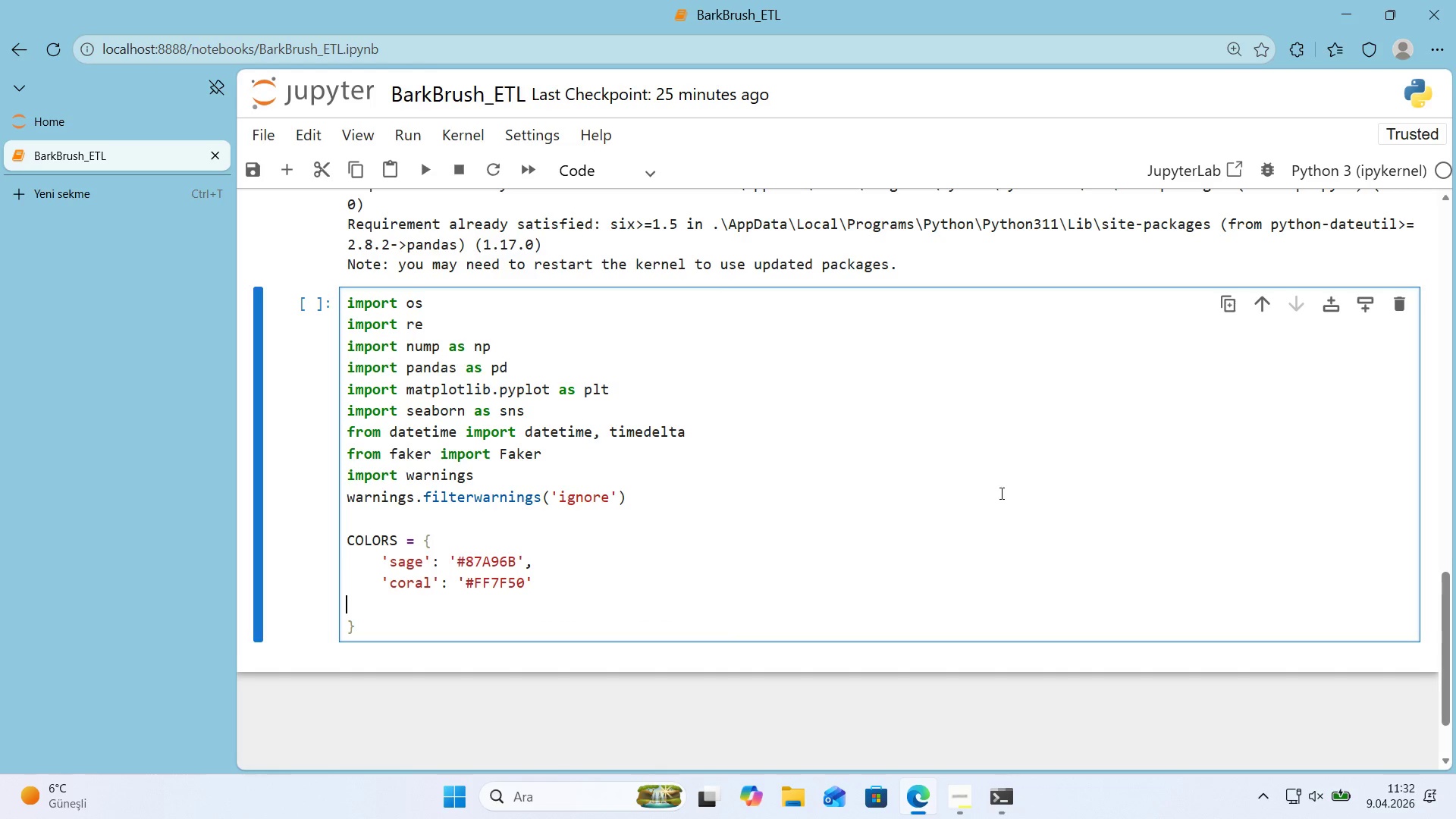 
key(Backspace)
 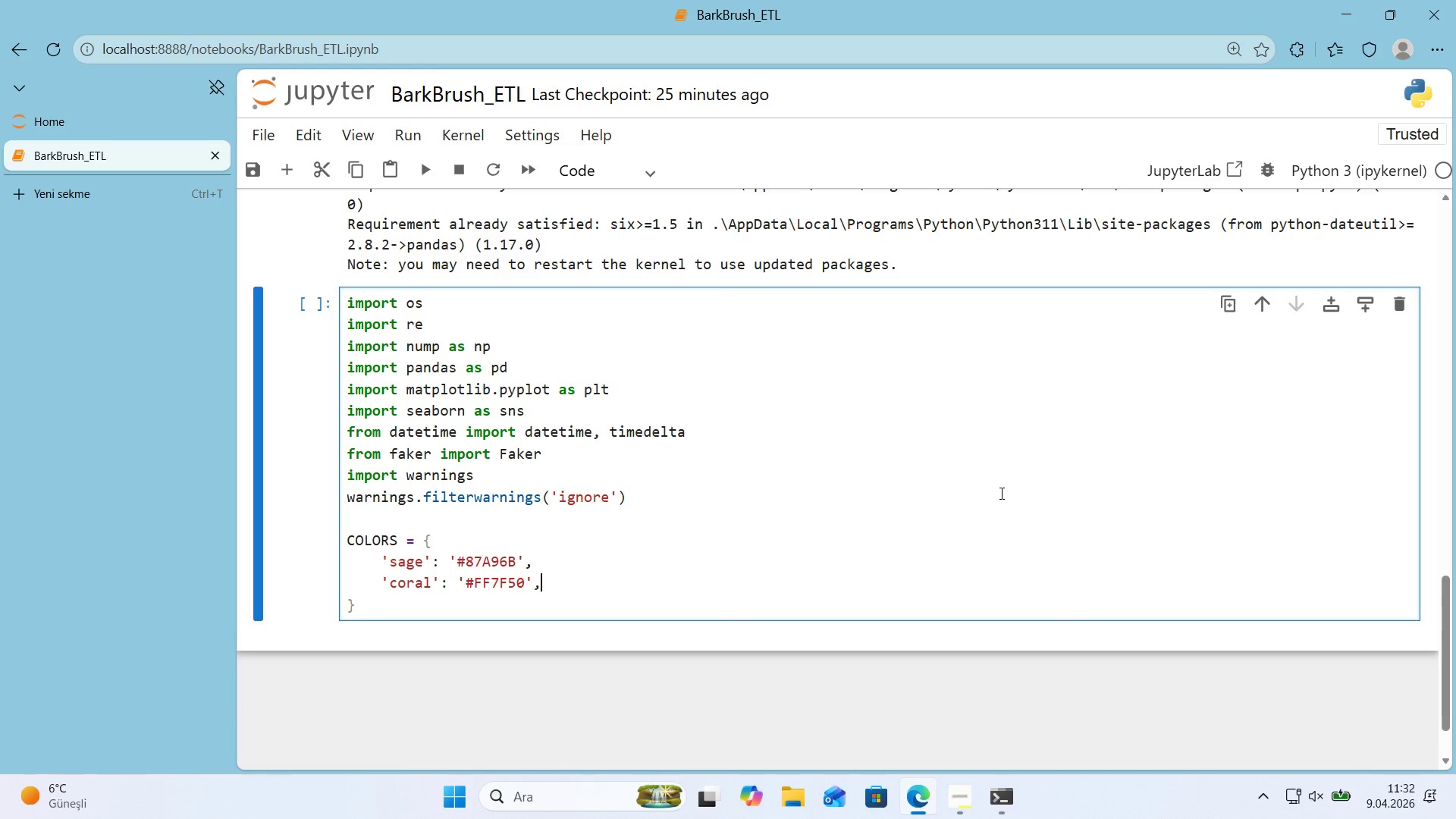 
key(Comma)
 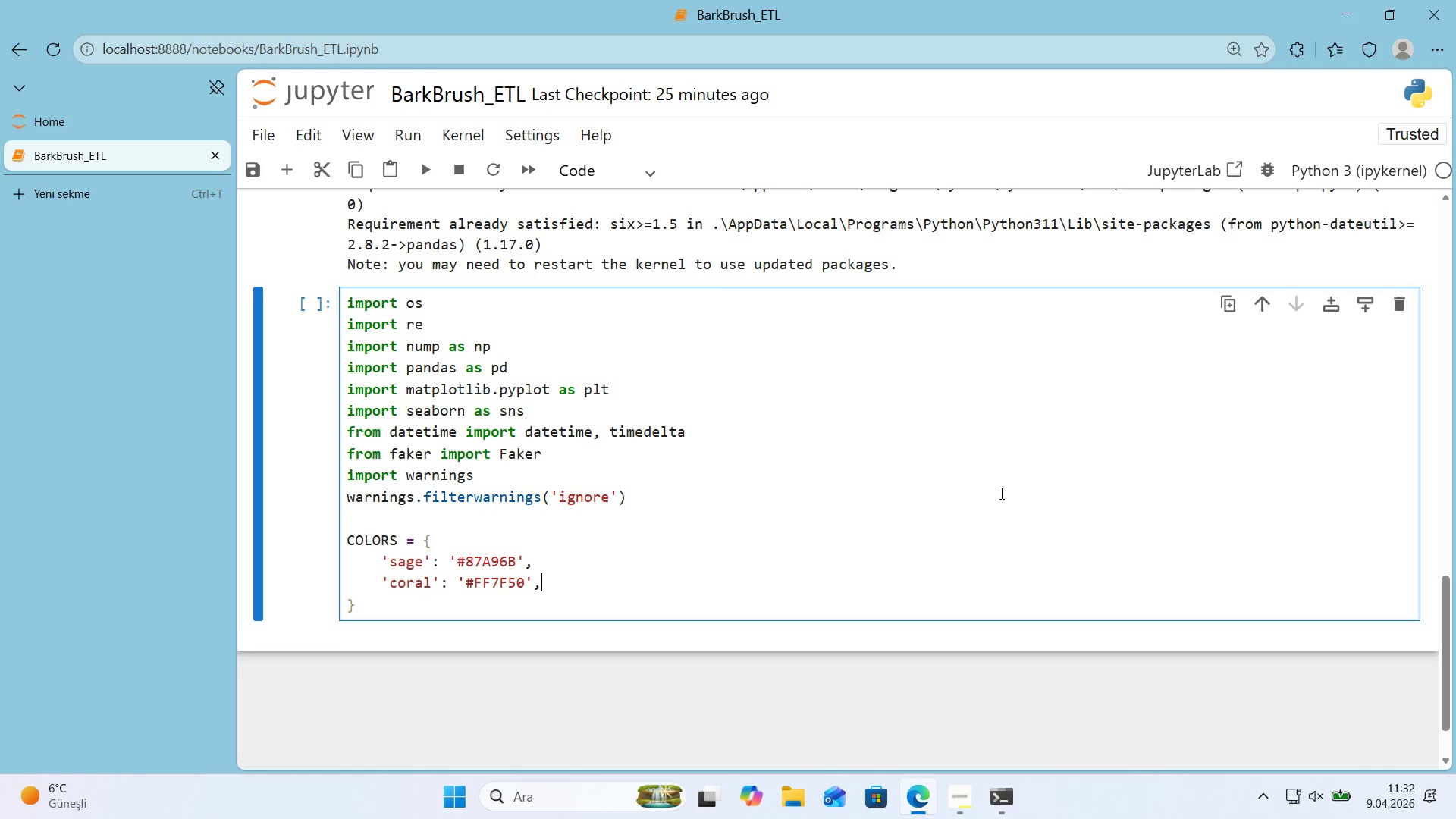 
key(Enter)
 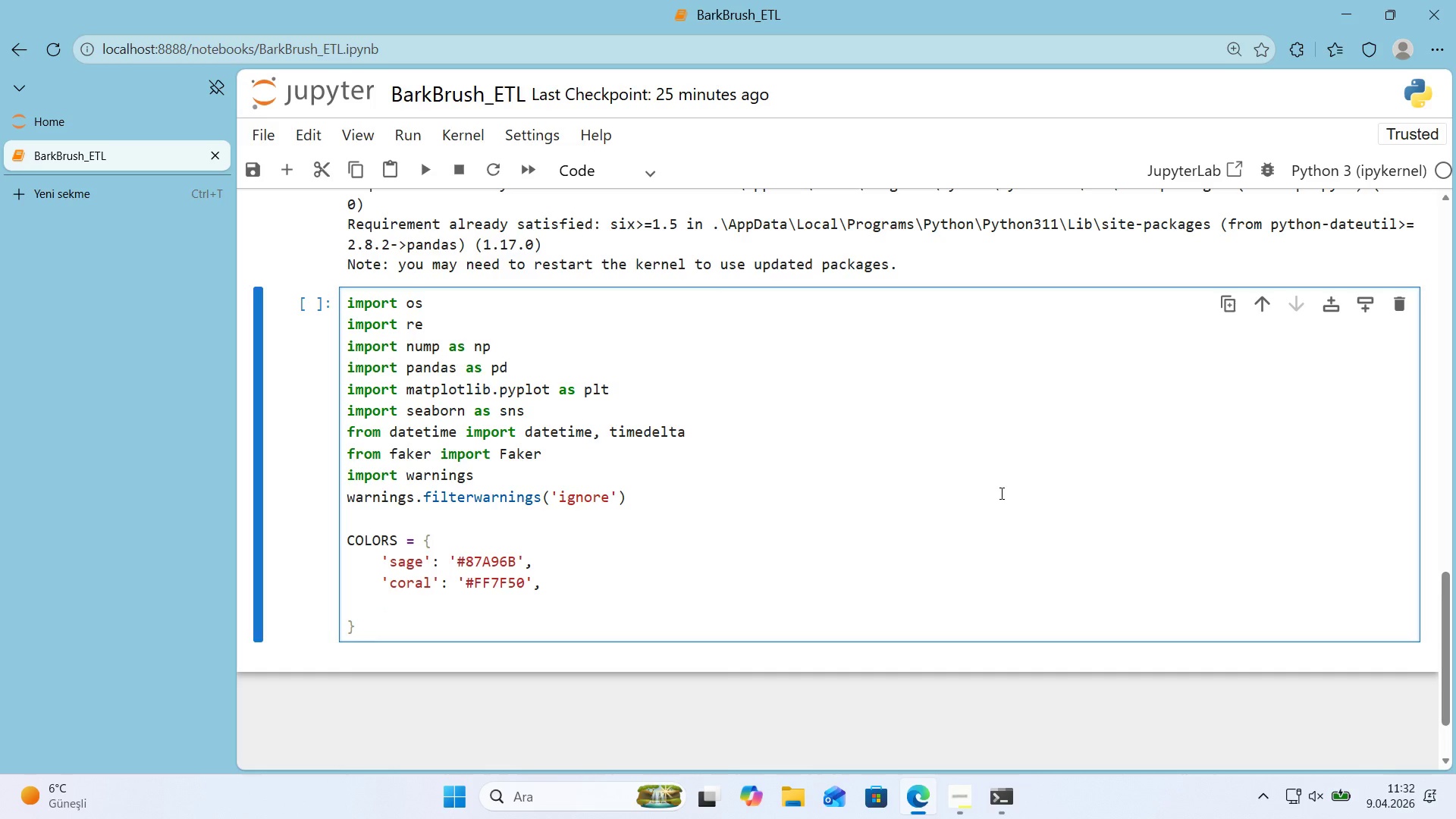 
type(@@)
 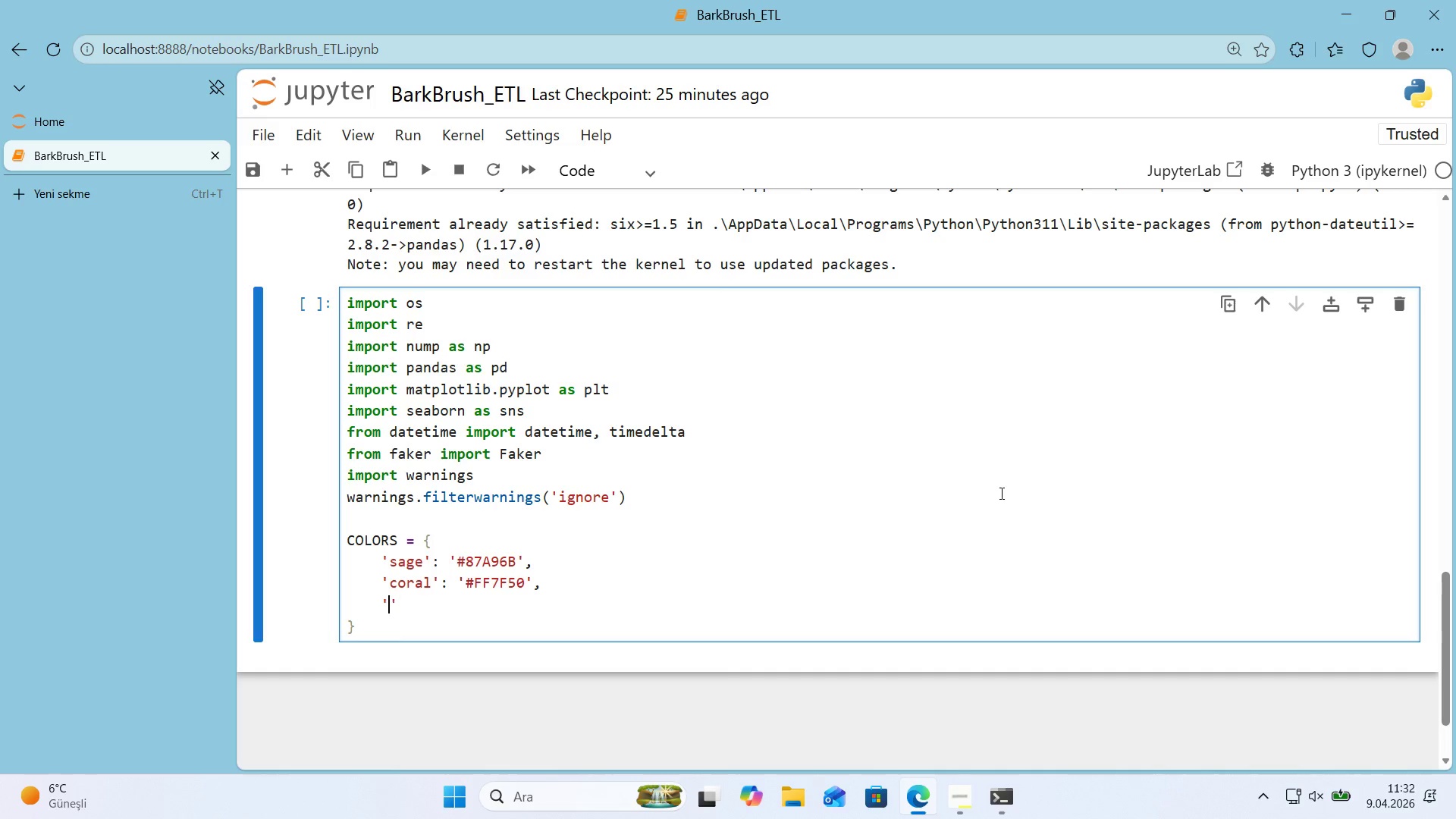 
key(ArrowLeft)
 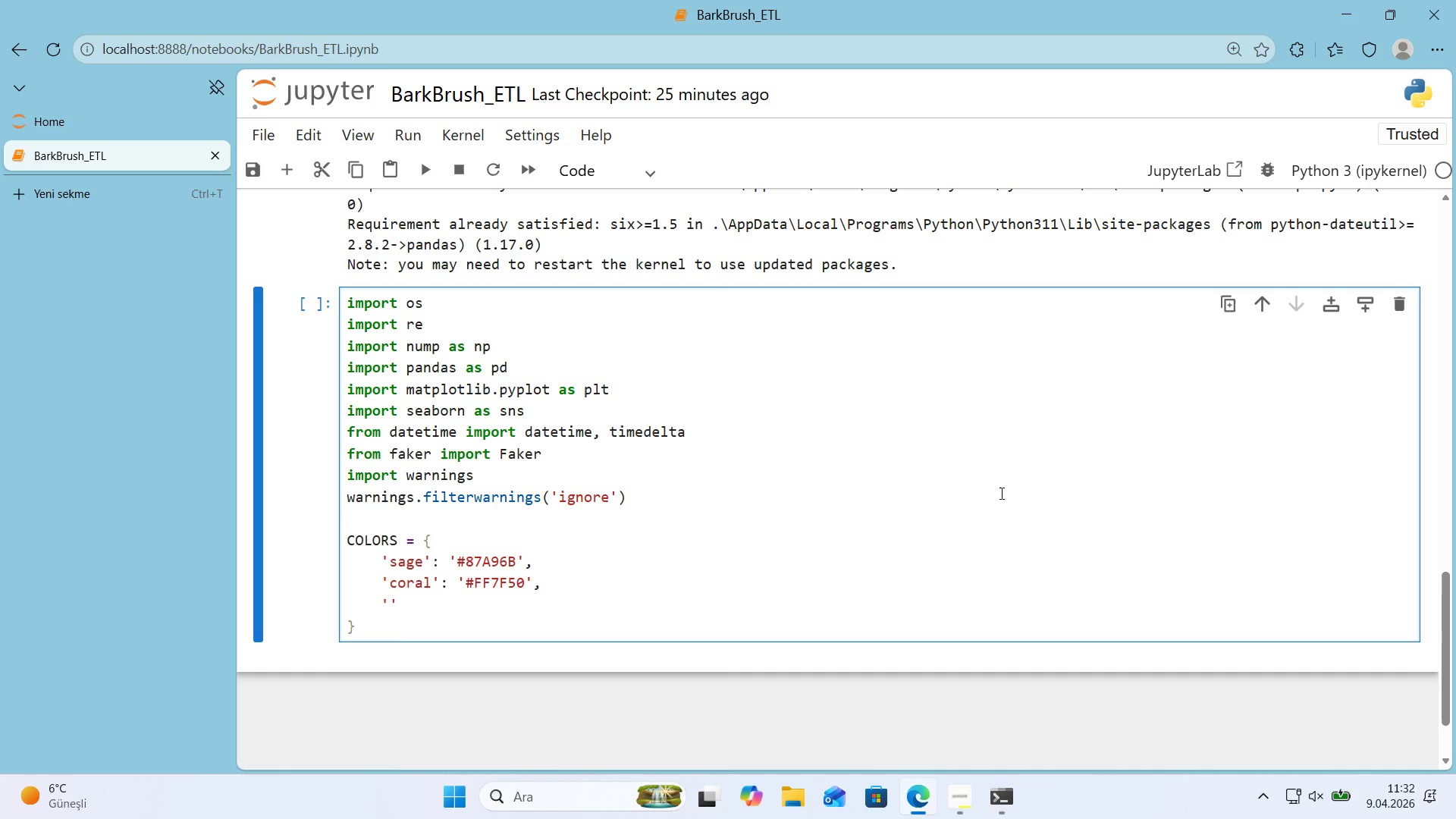 
type(GOLD)
key(Backspace)
key(Backspace)
key(Backspace)
key(Backspace)
type(gold)
 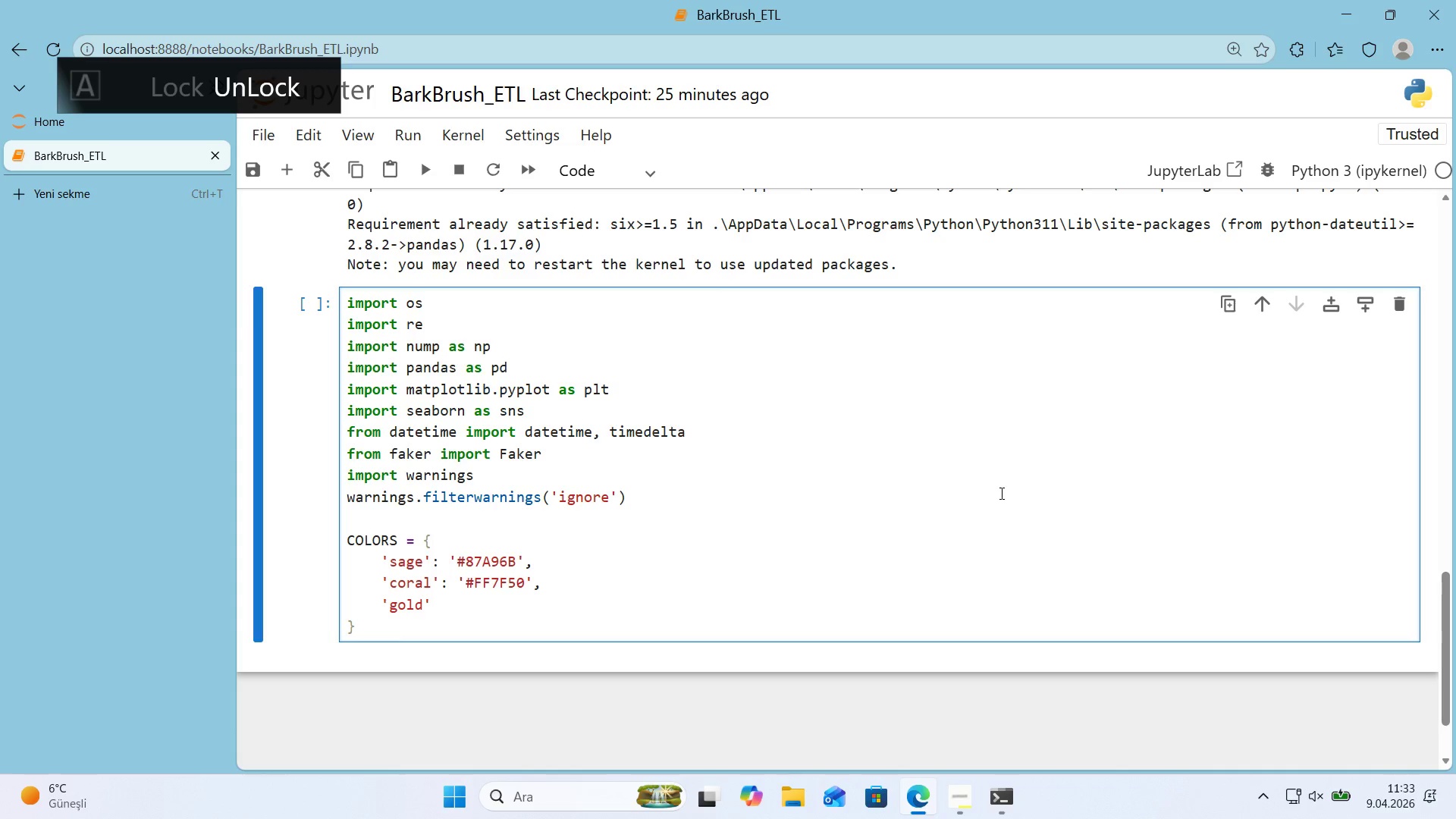 
key(ArrowRight)
 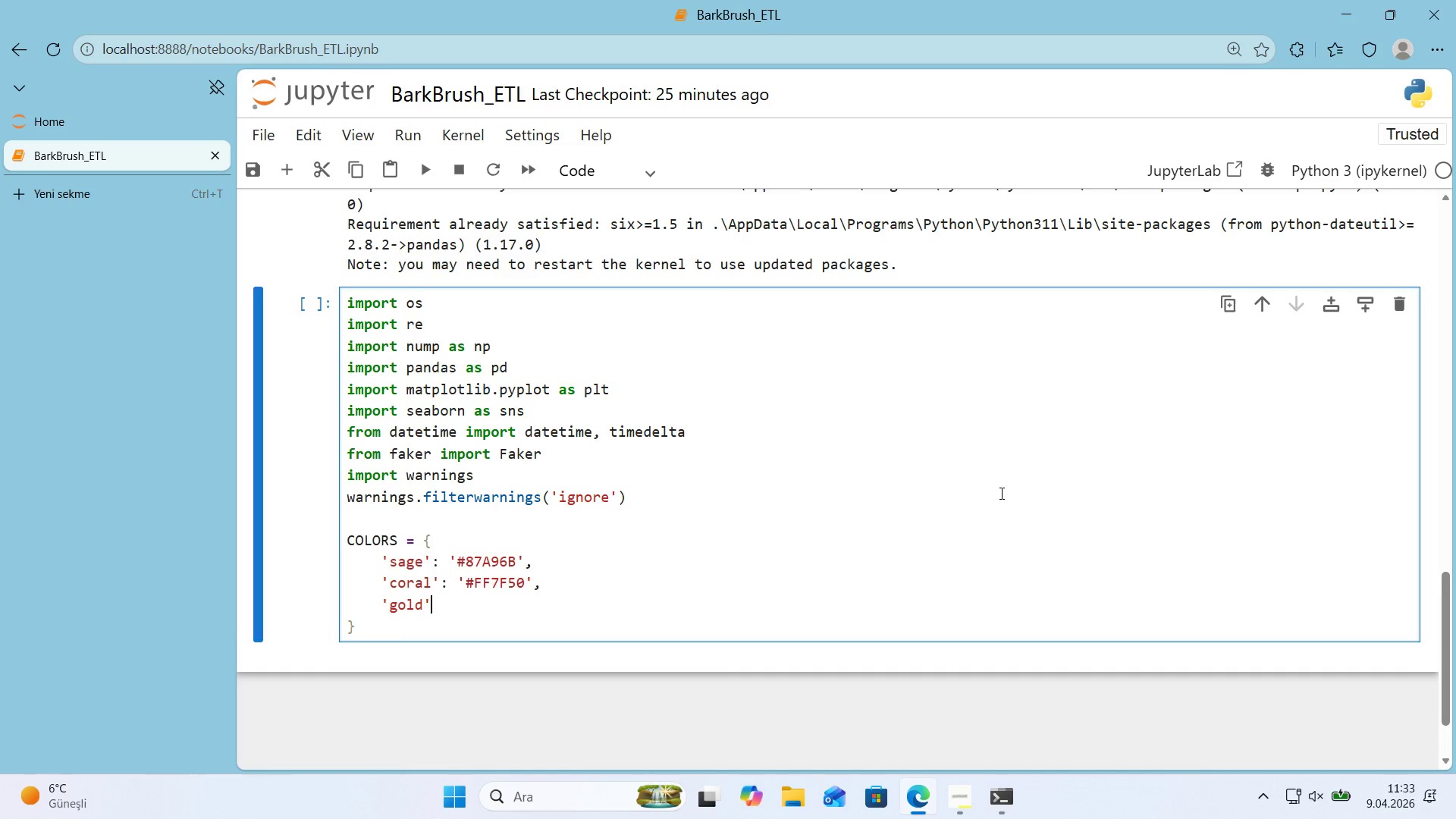 
type(> @@)
 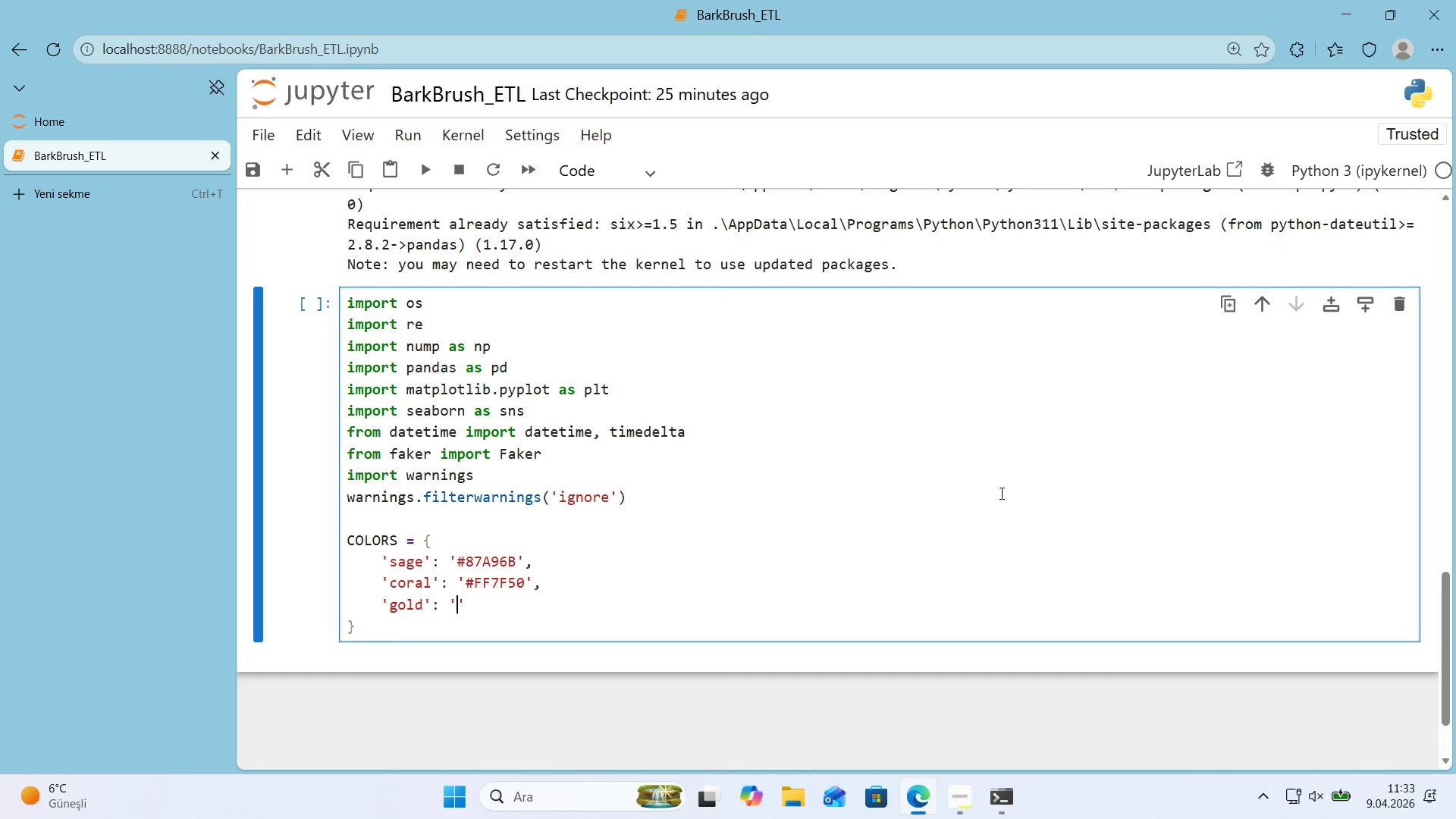 
 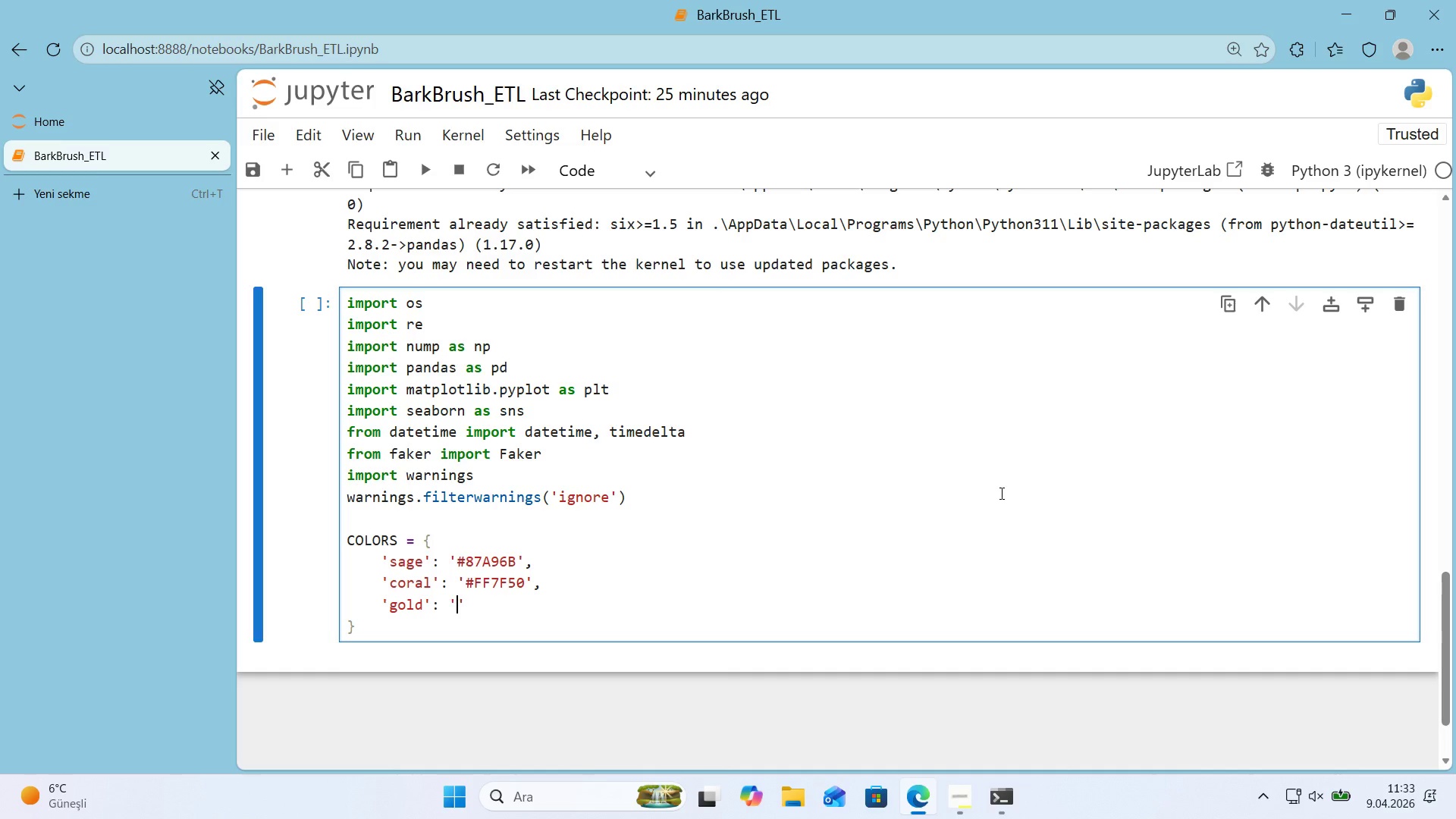 
key(ArrowLeft)
 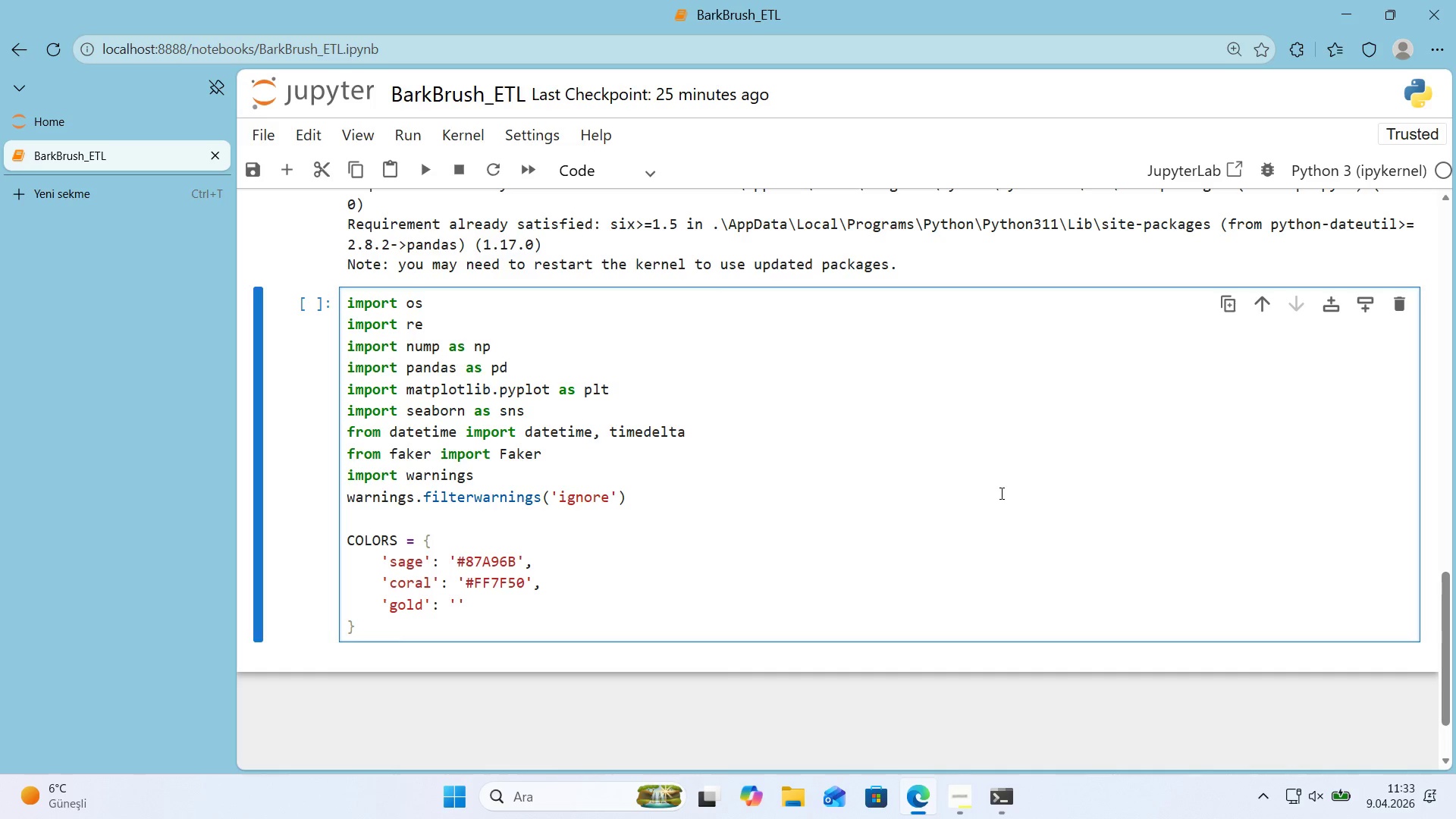 
key(CapsLock)
 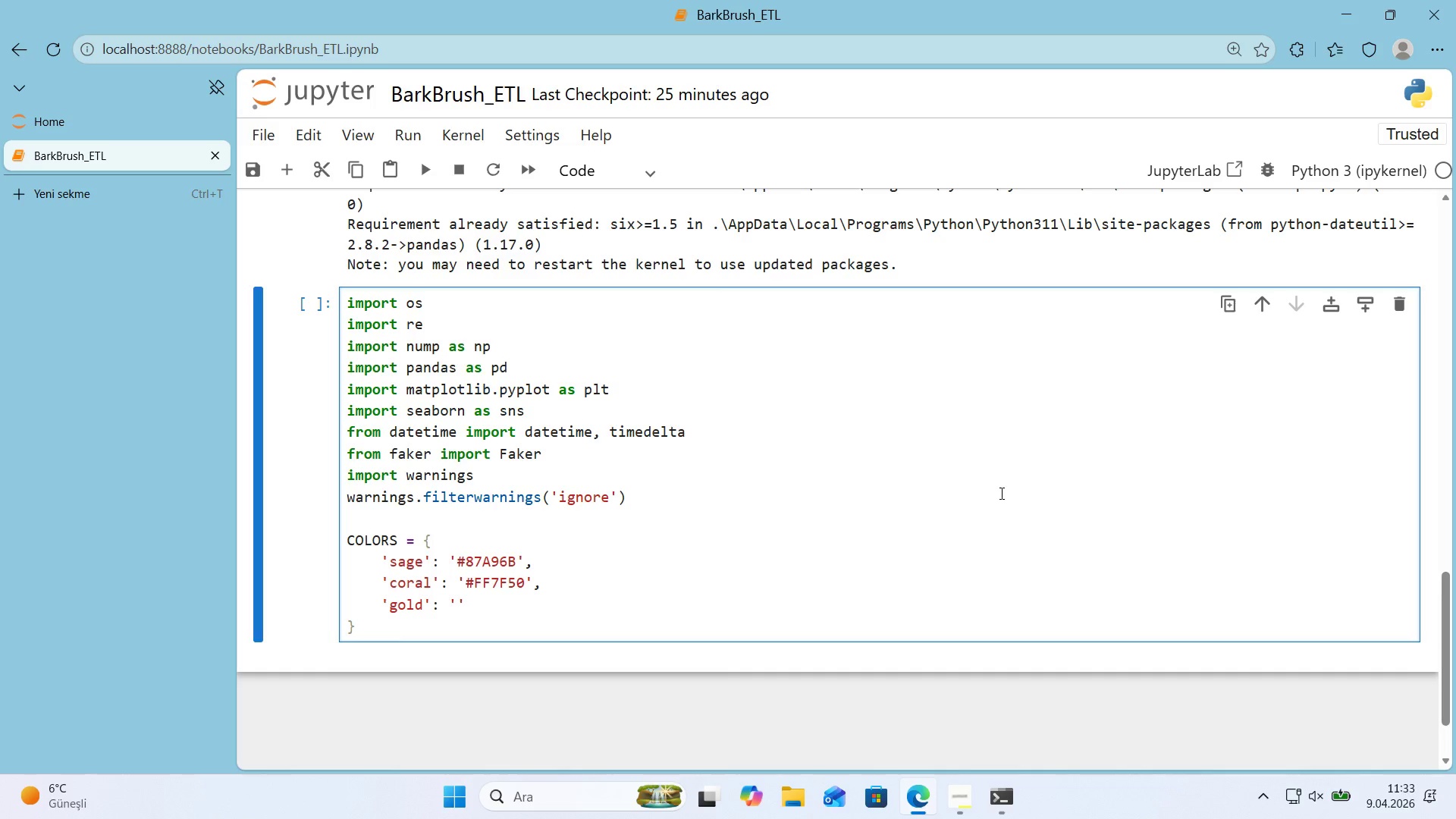 
key(E)
 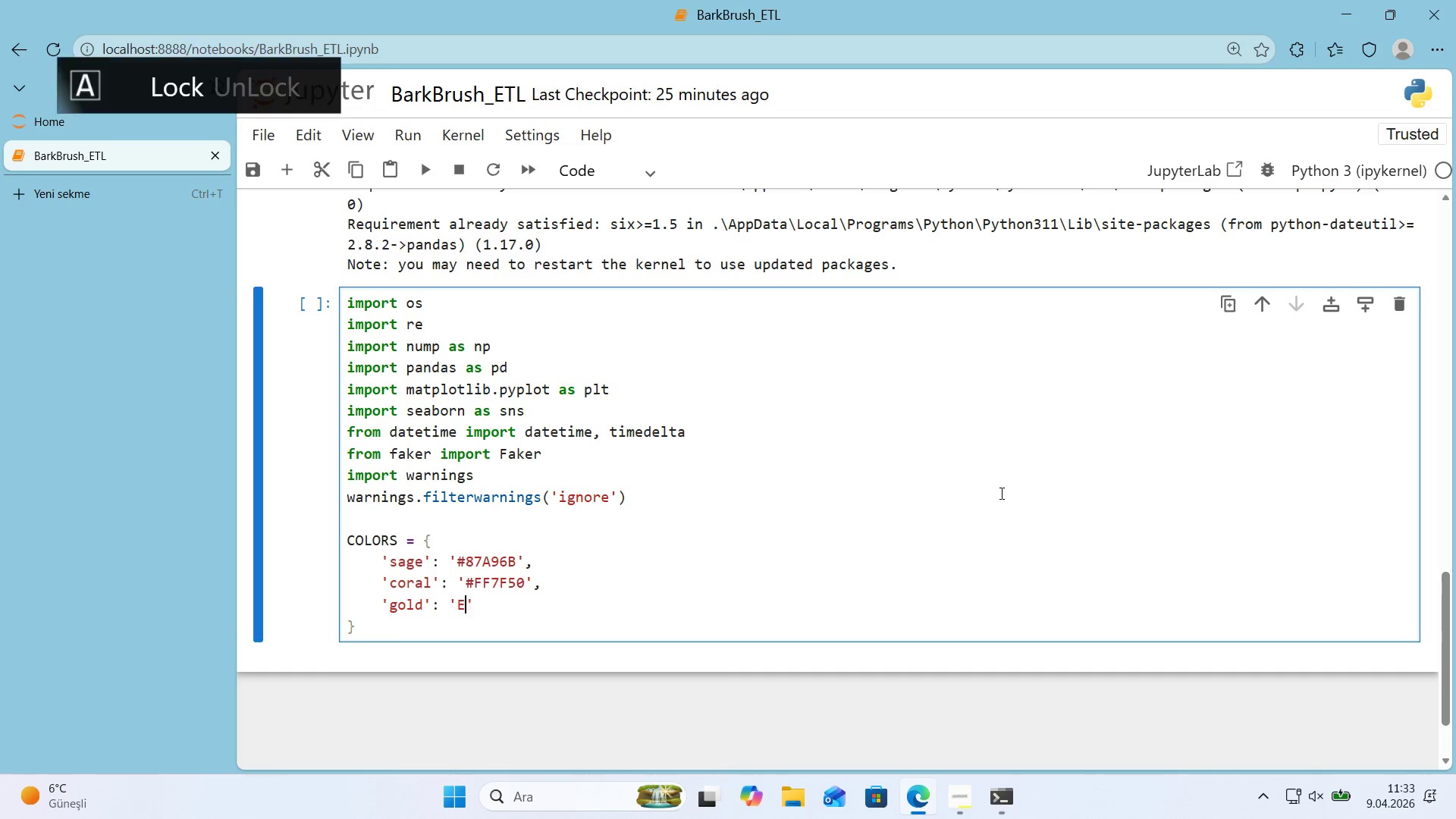 
key(Numpad8)
 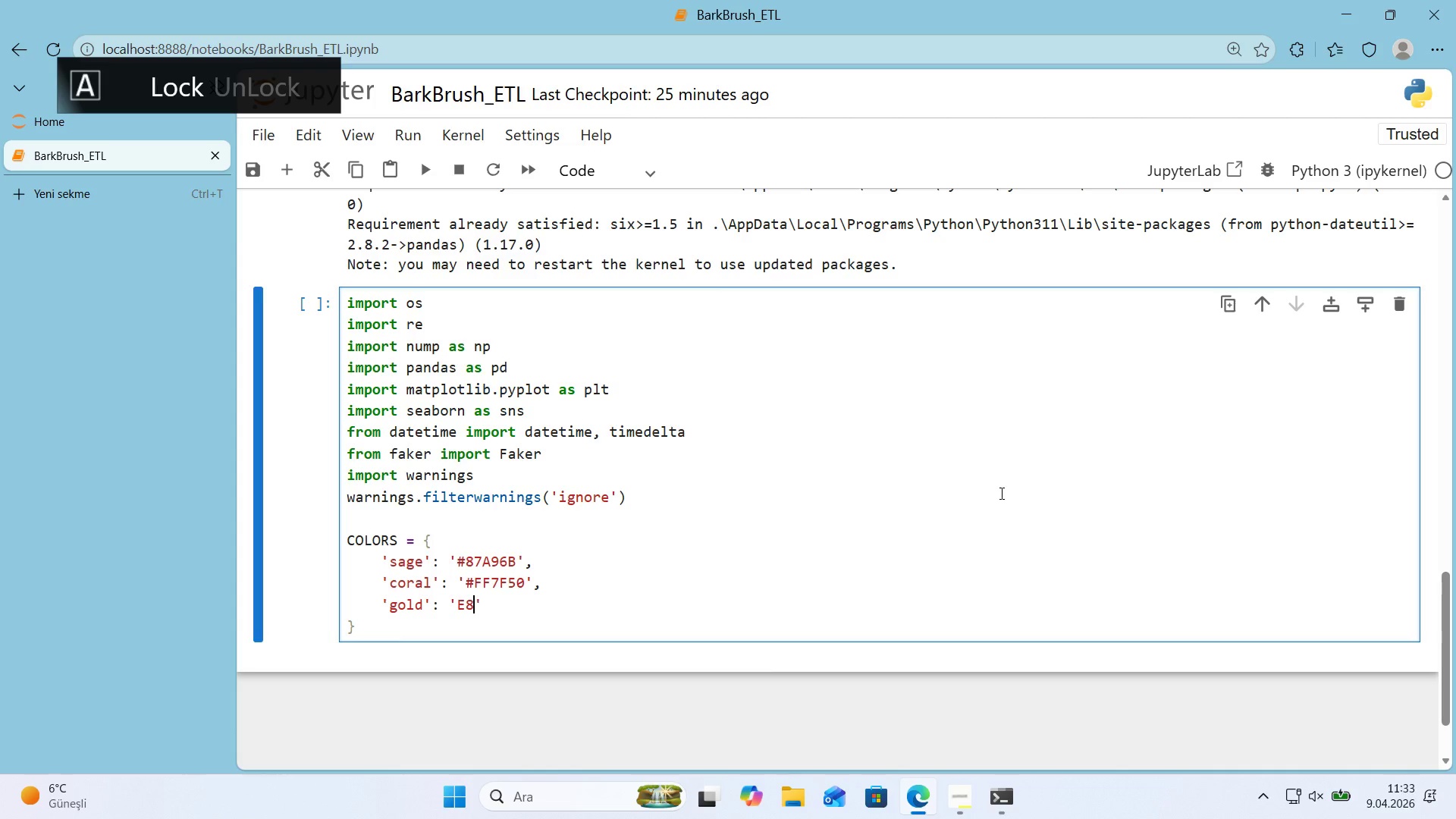 
key(A)
 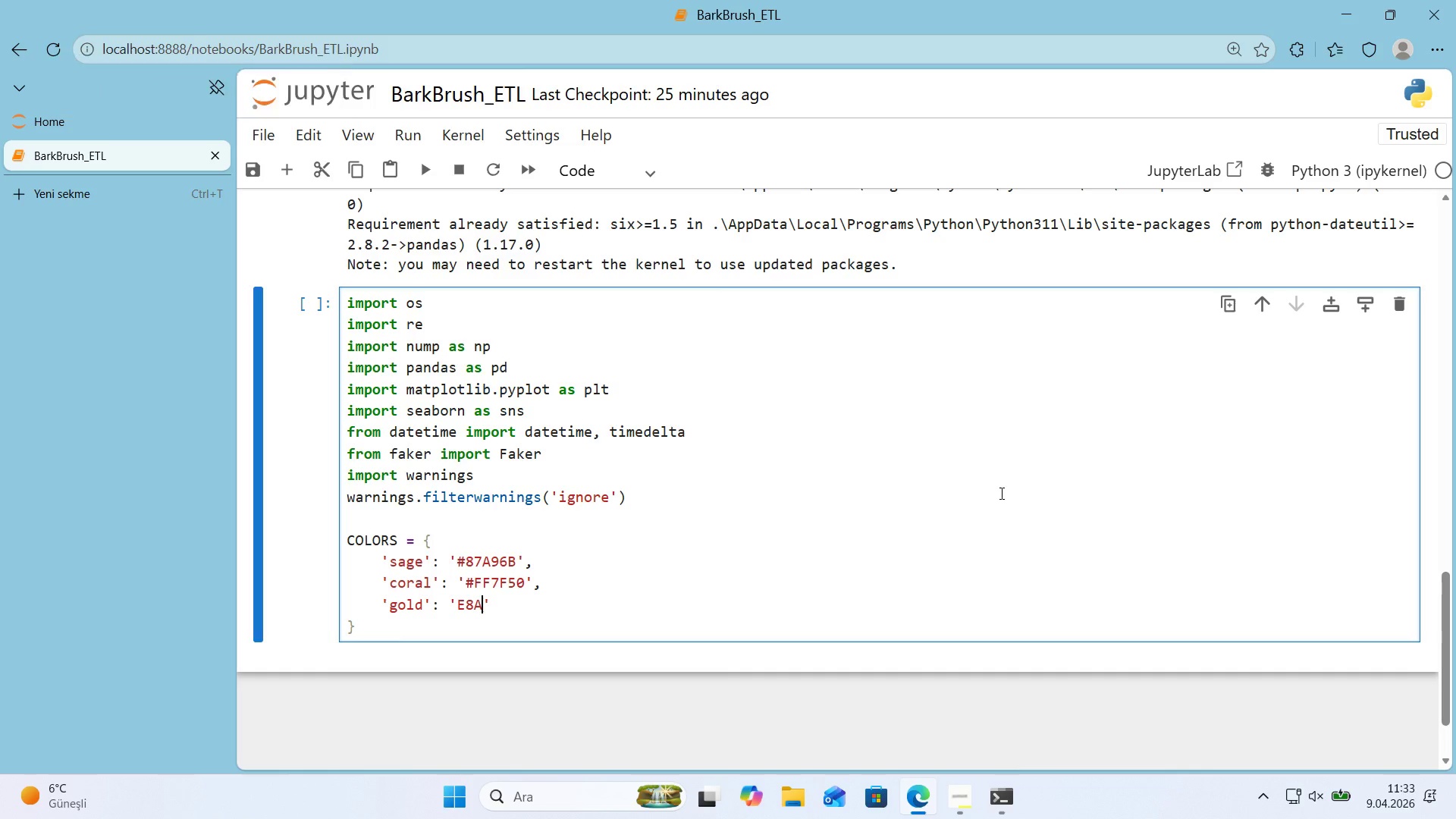 
key(Numpad3)
 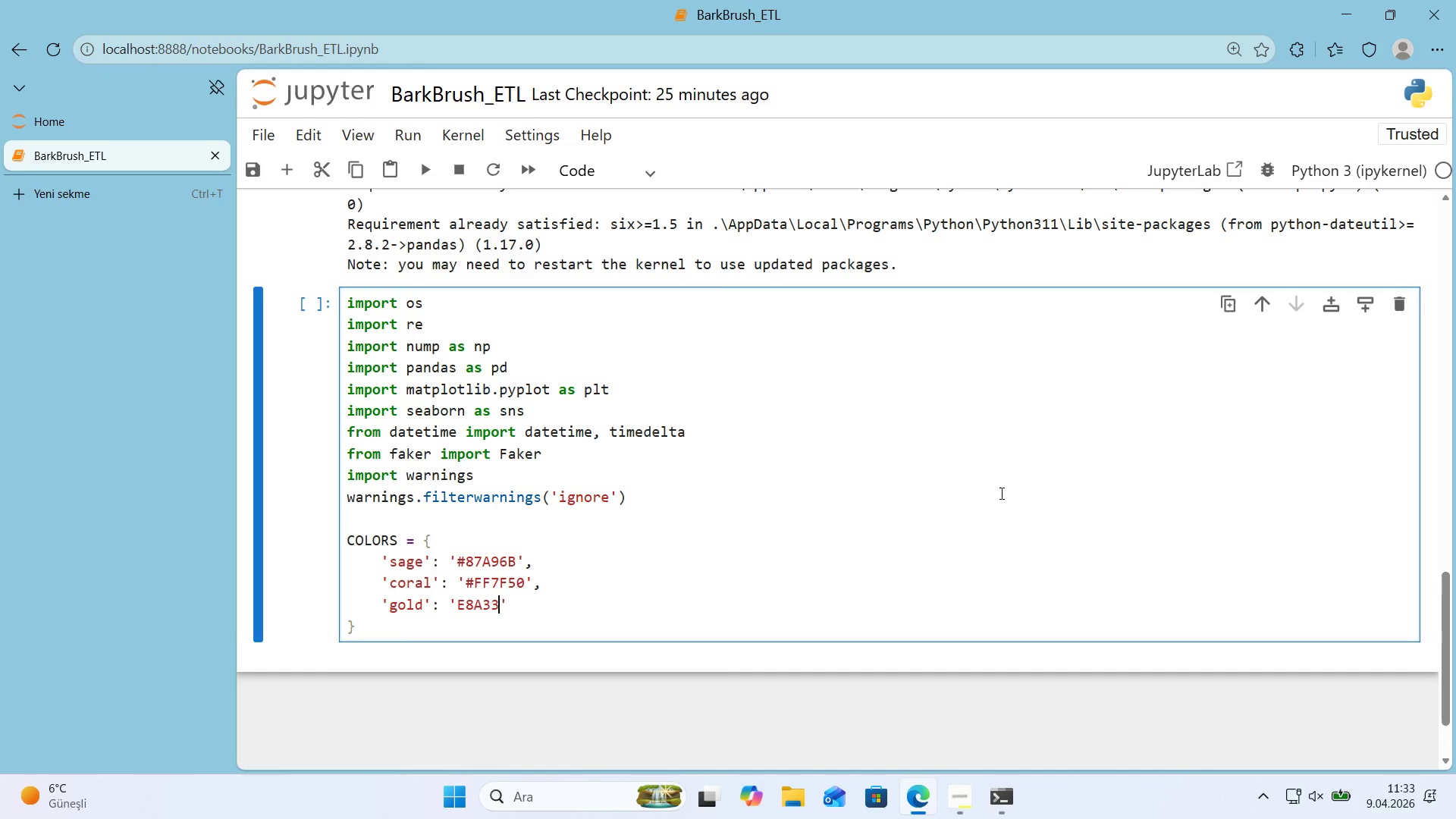 
key(Numpad3)
 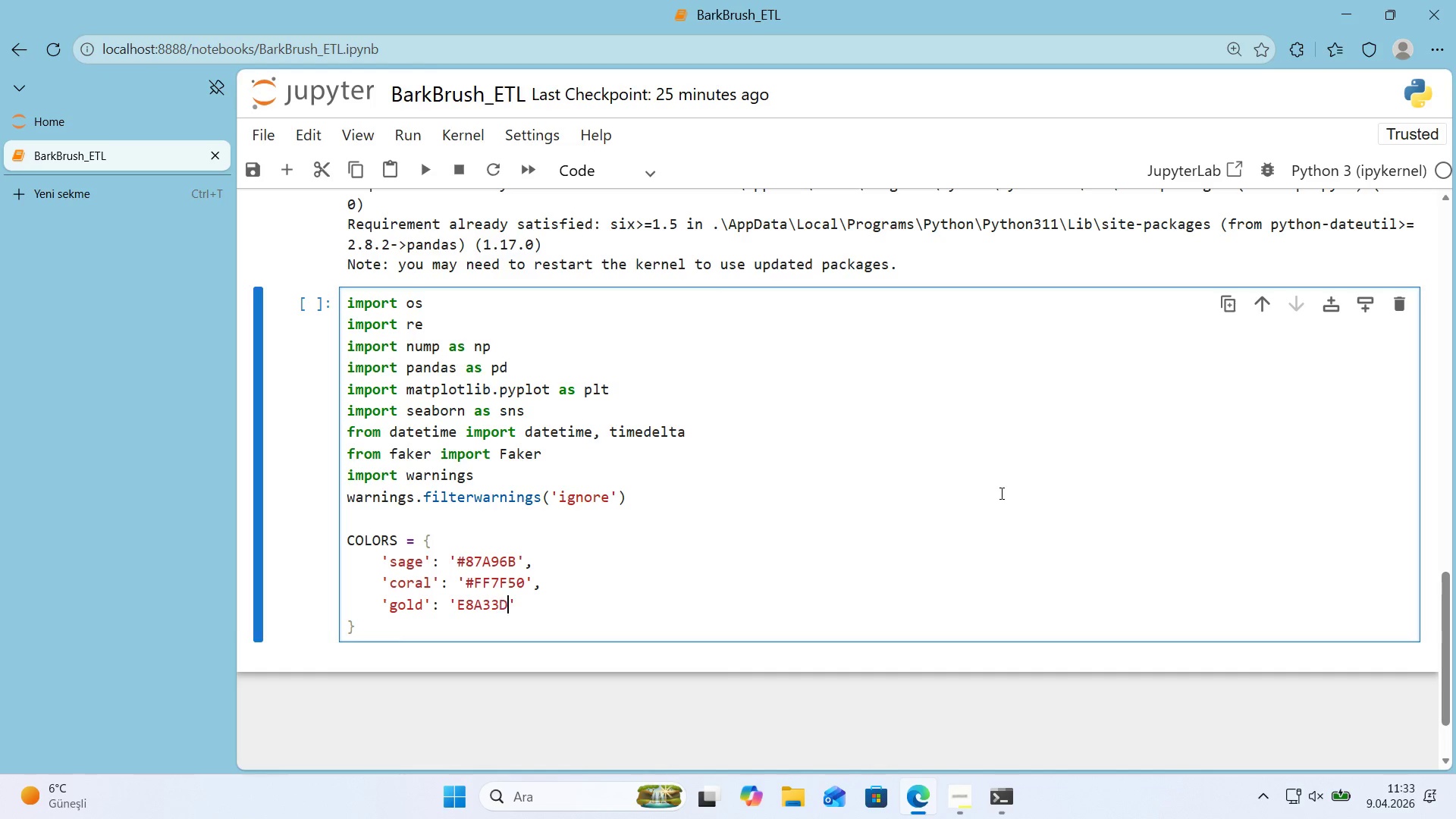 
key(D)
 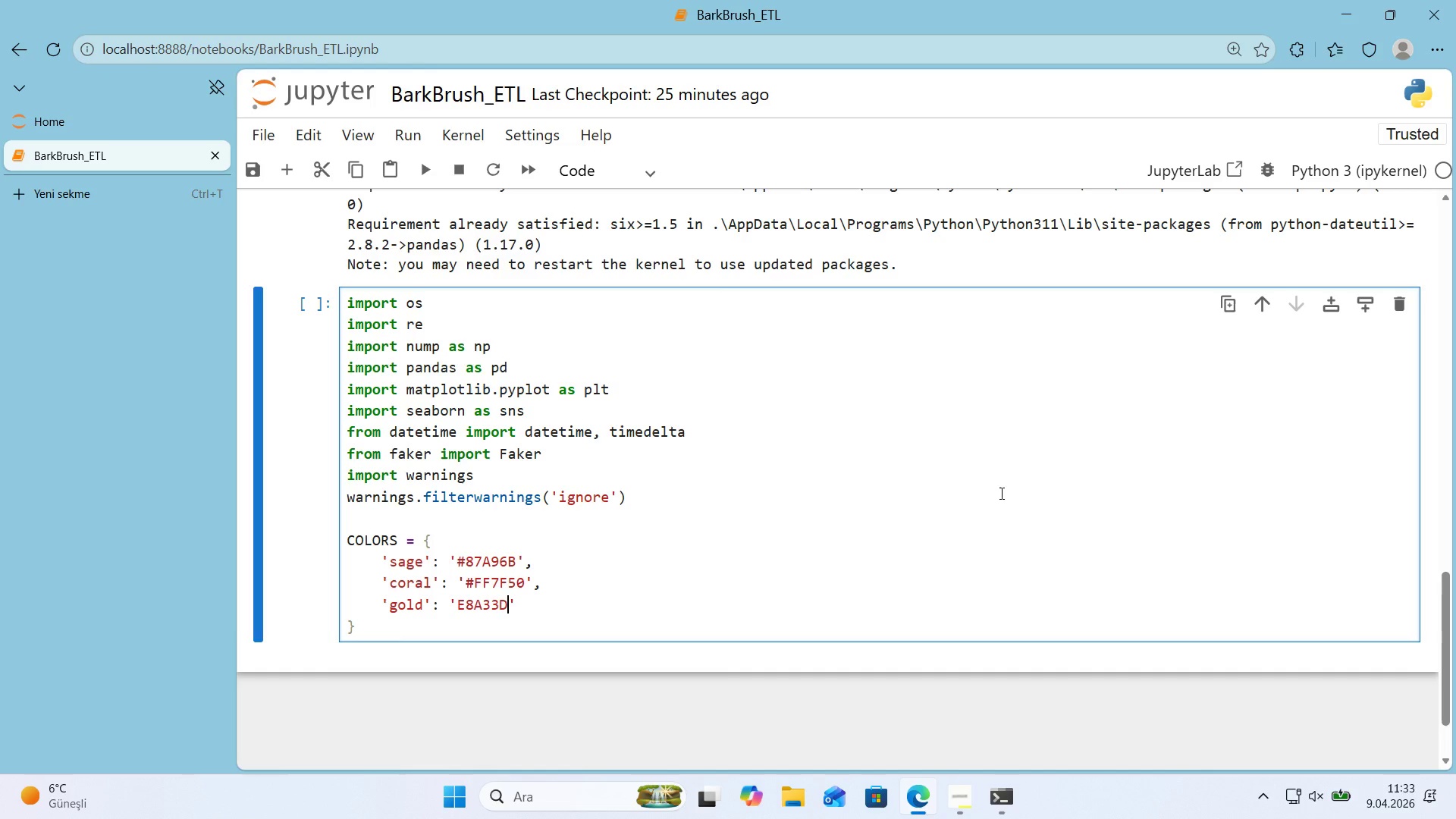 
key(CapsLock)
 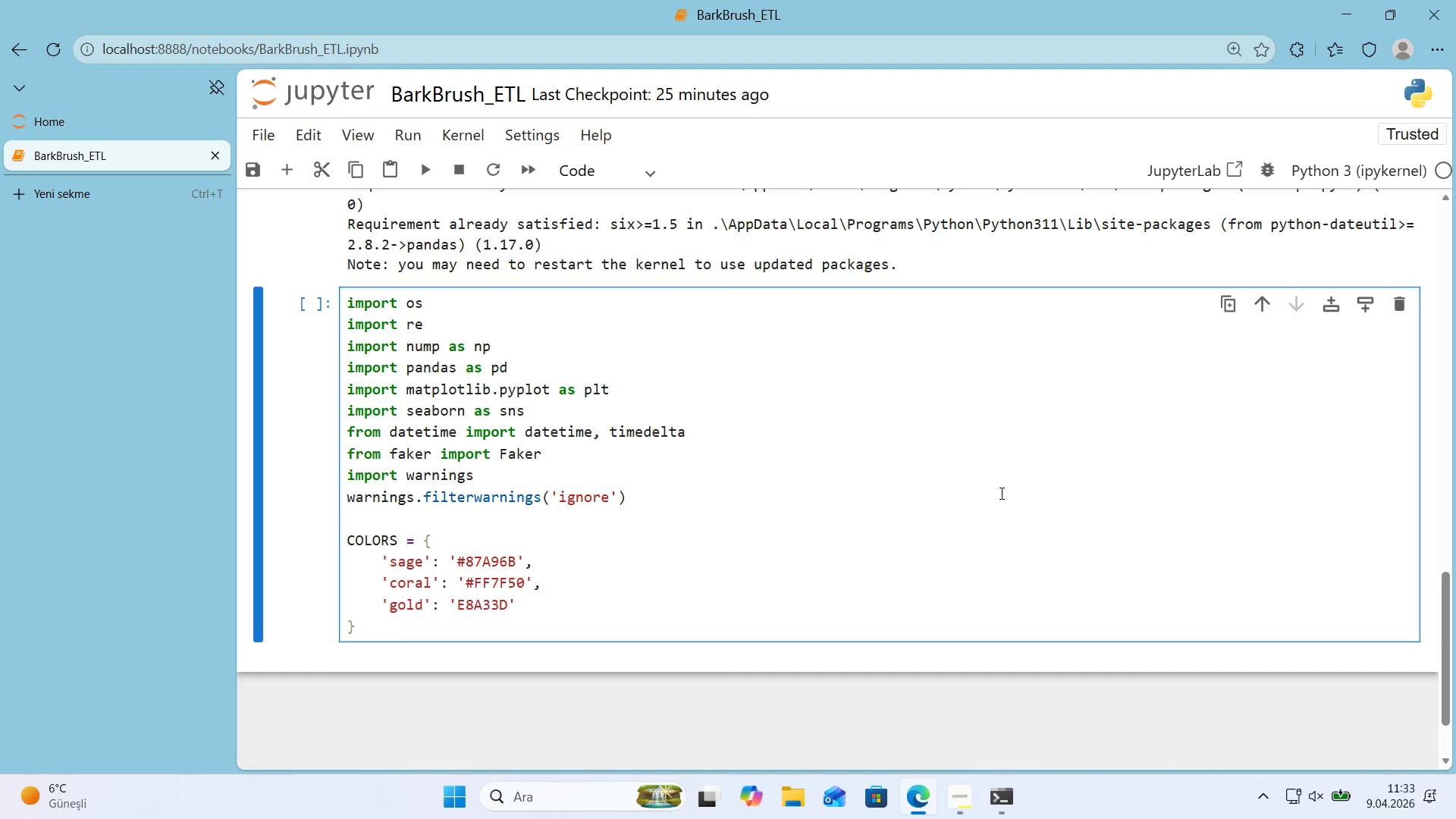 
key(ArrowRight)
 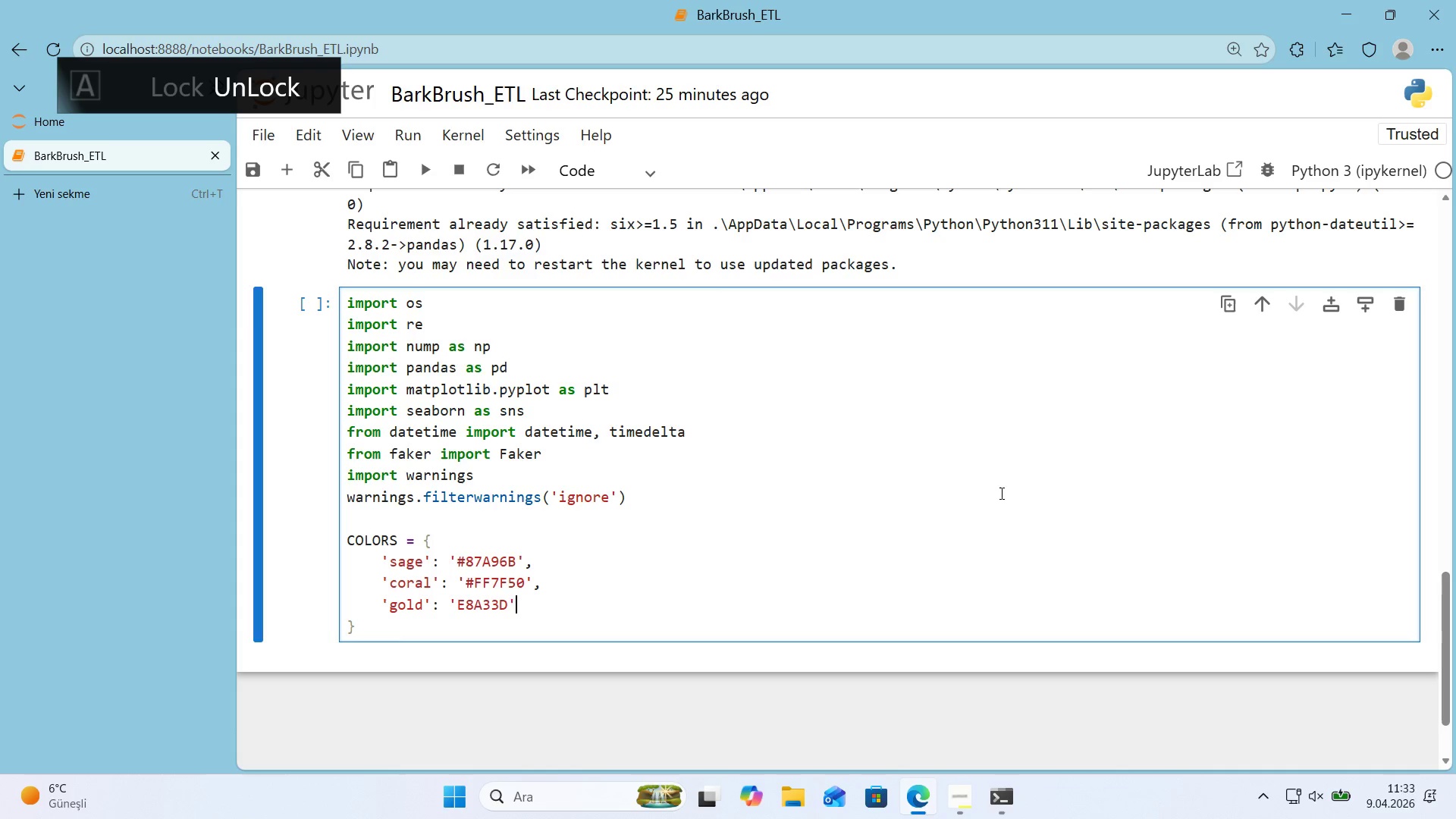 
key(Comma)
 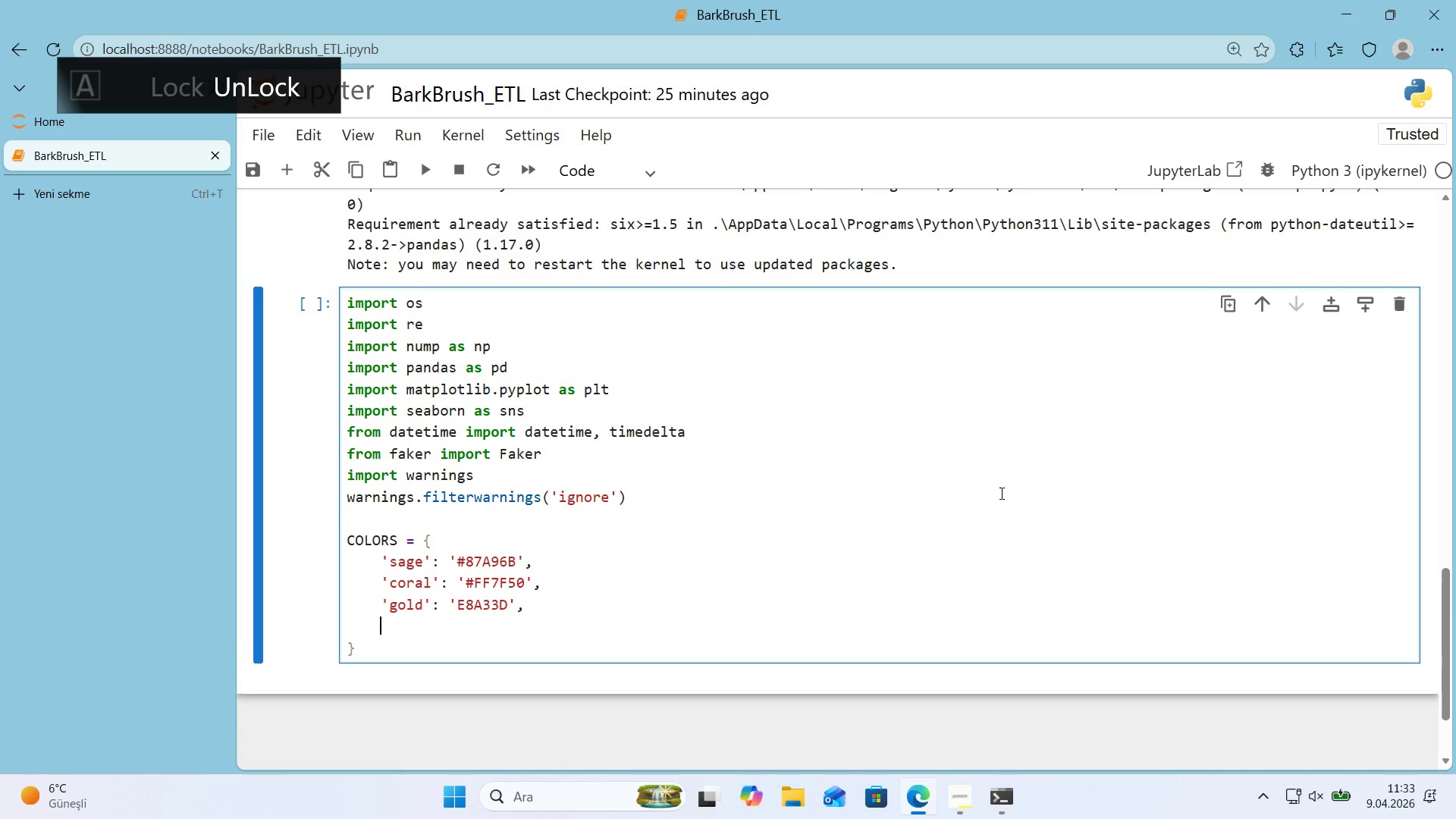 
key(Enter)
 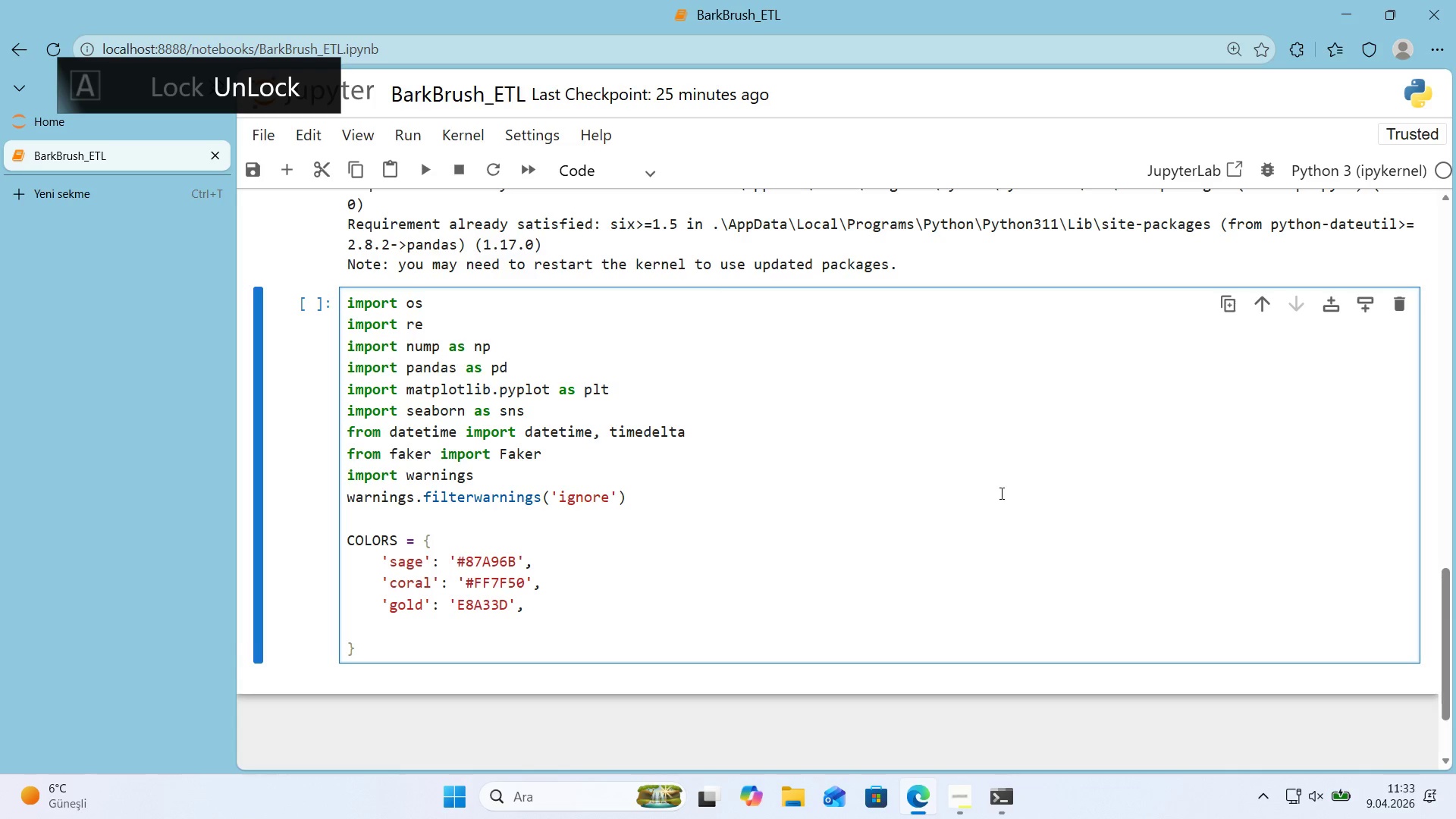 
type(@@)
 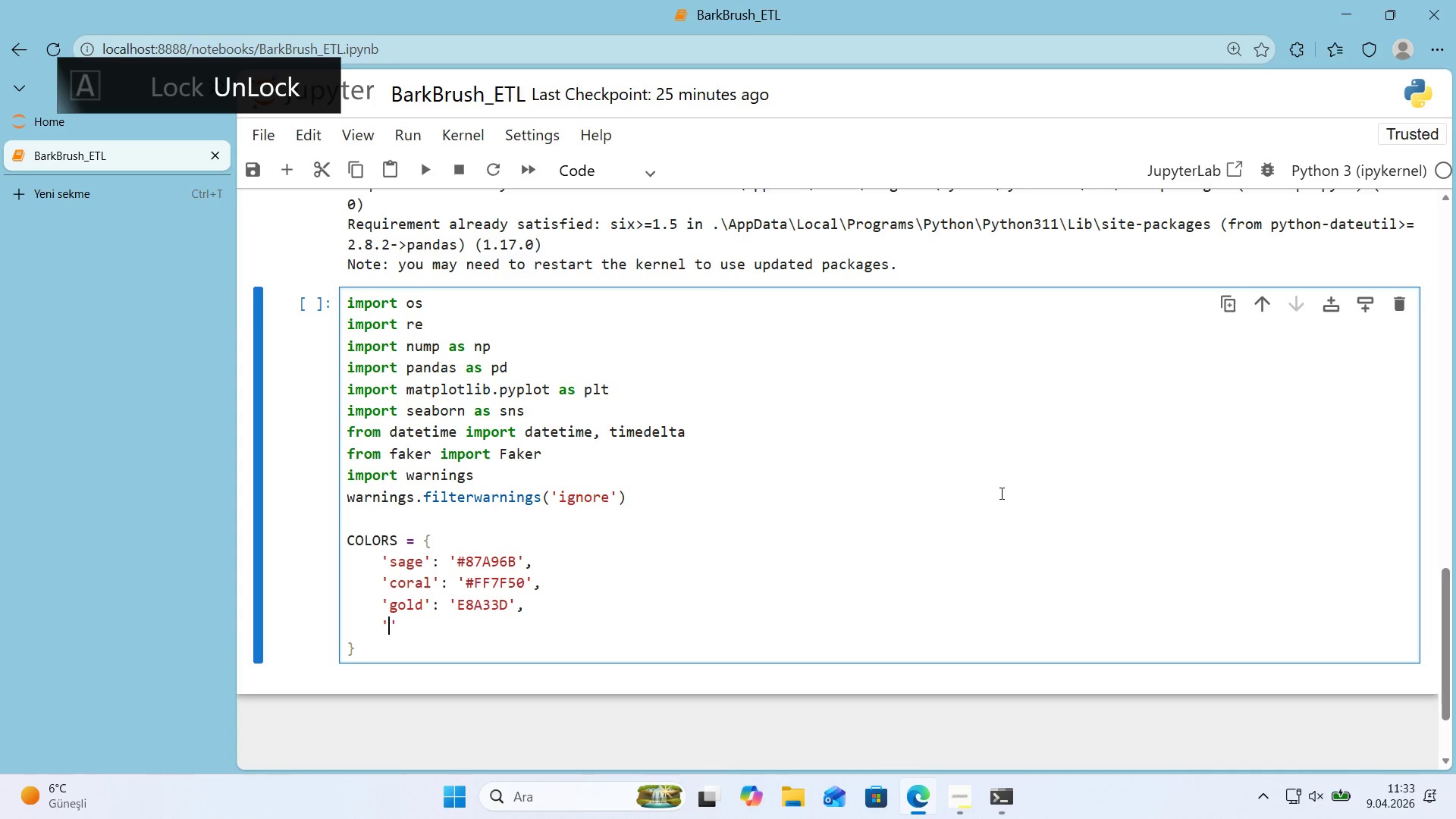 
key(ArrowLeft)
 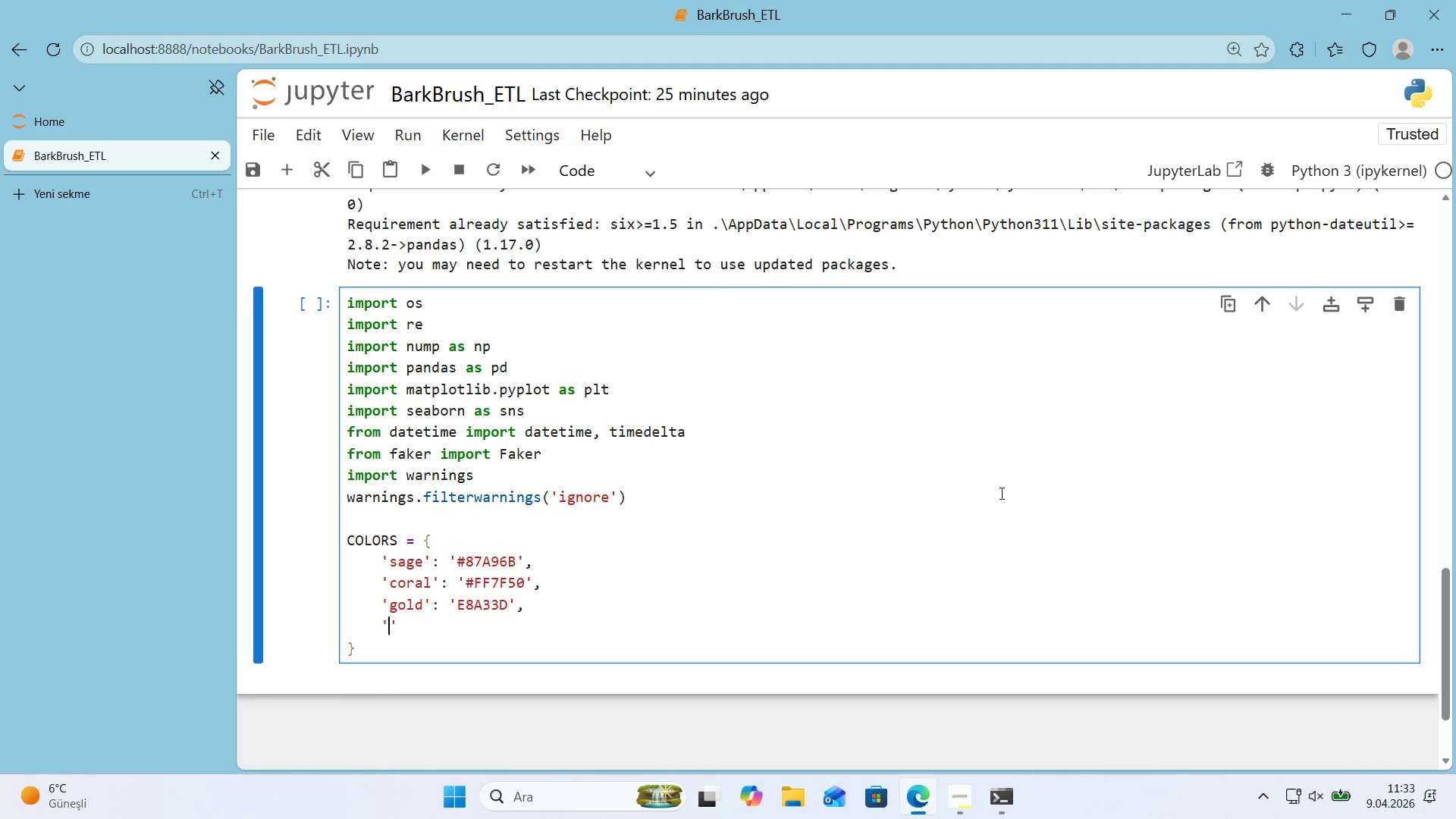 
type(chocolate)
 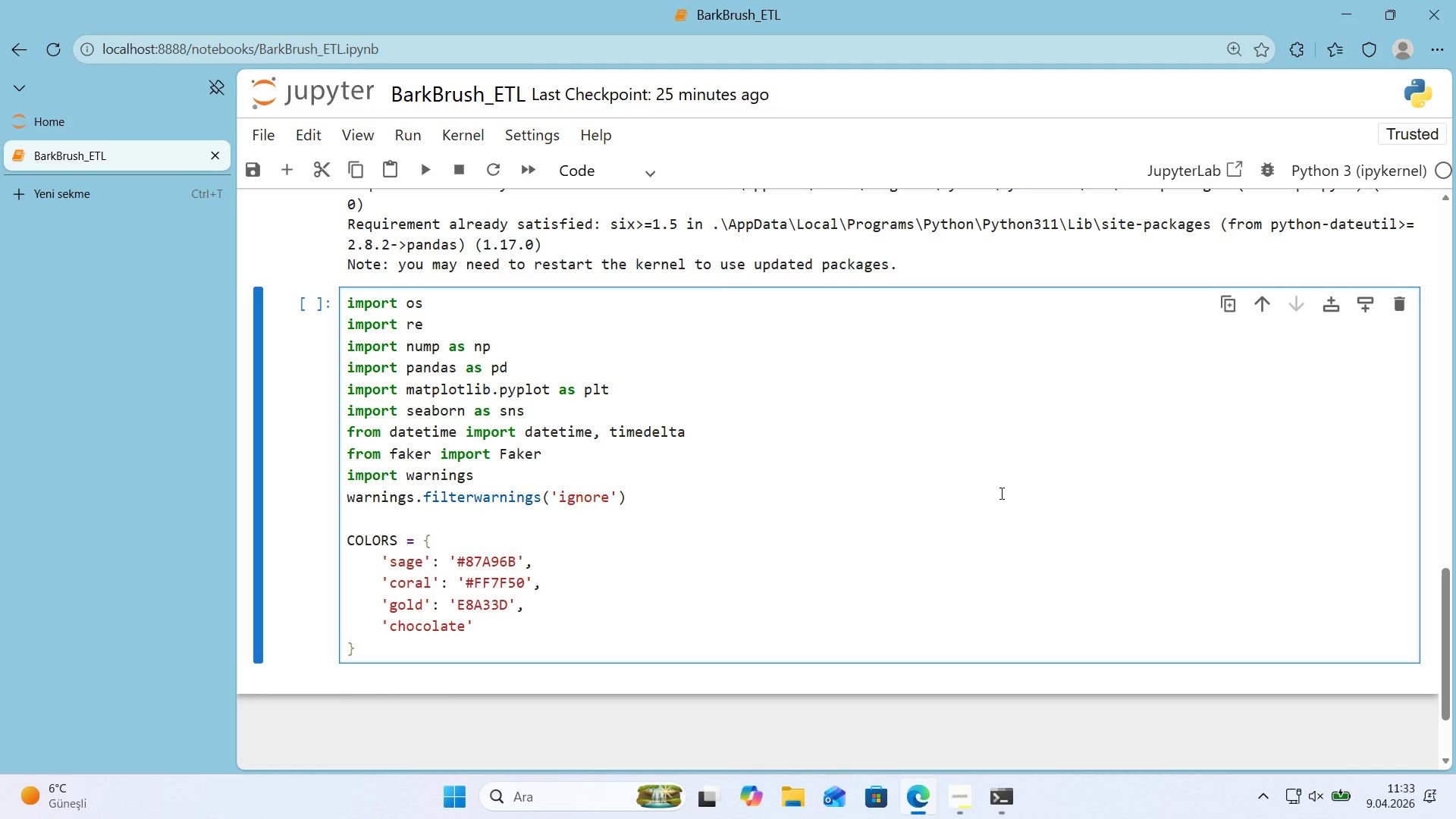 
key(ArrowRight)
 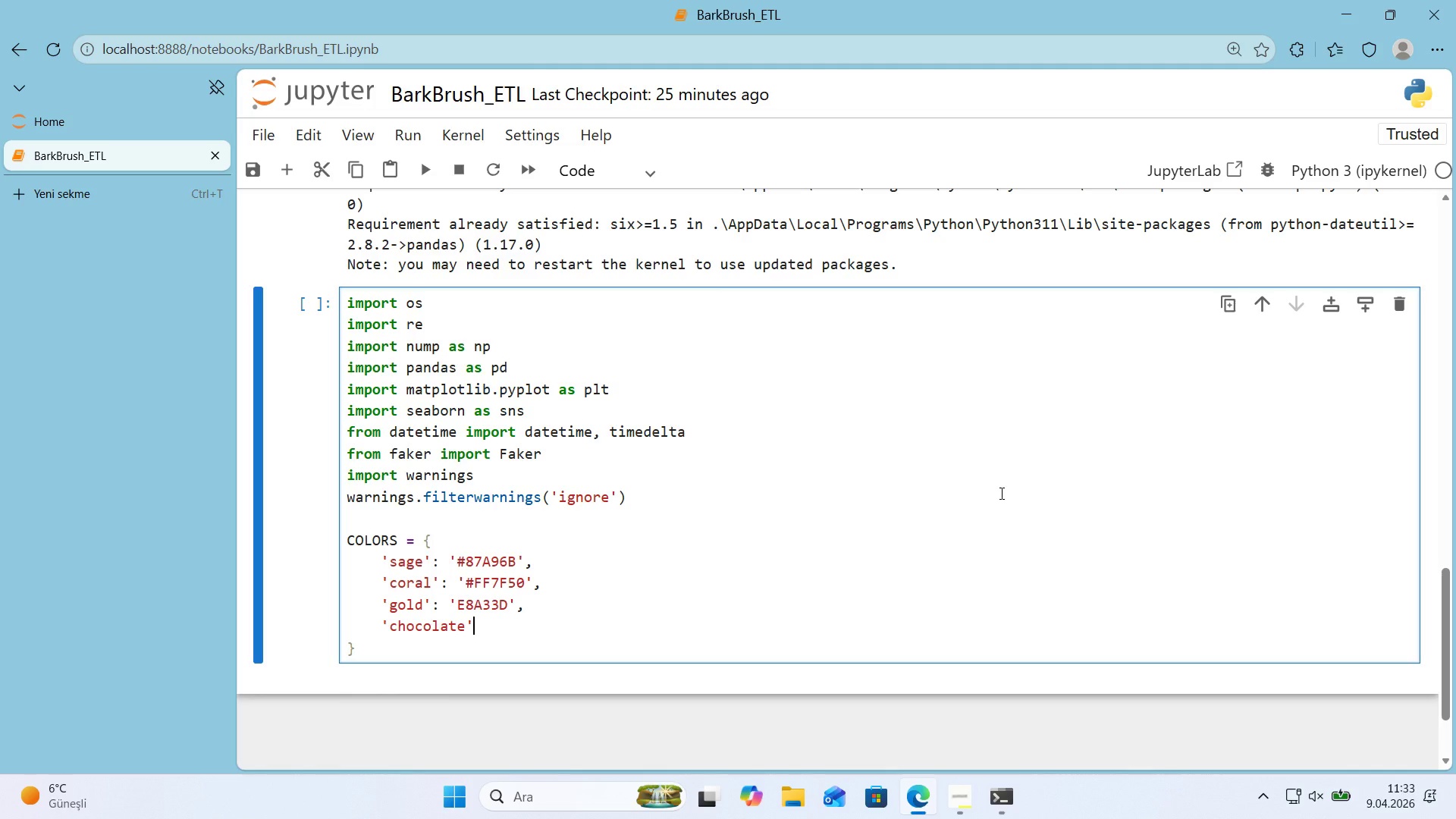 
type(> @@)
 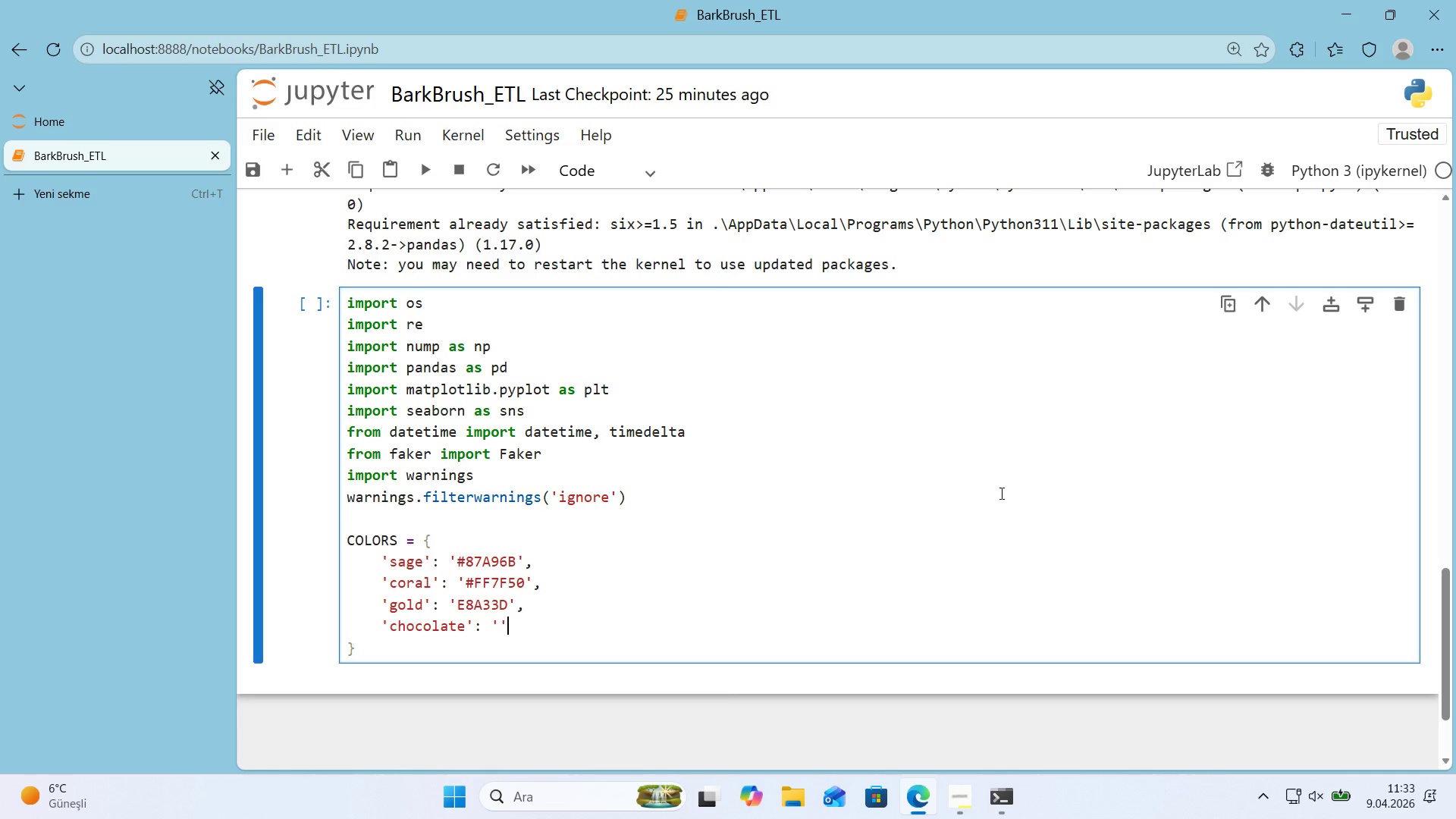 
key(ArrowLeft)
 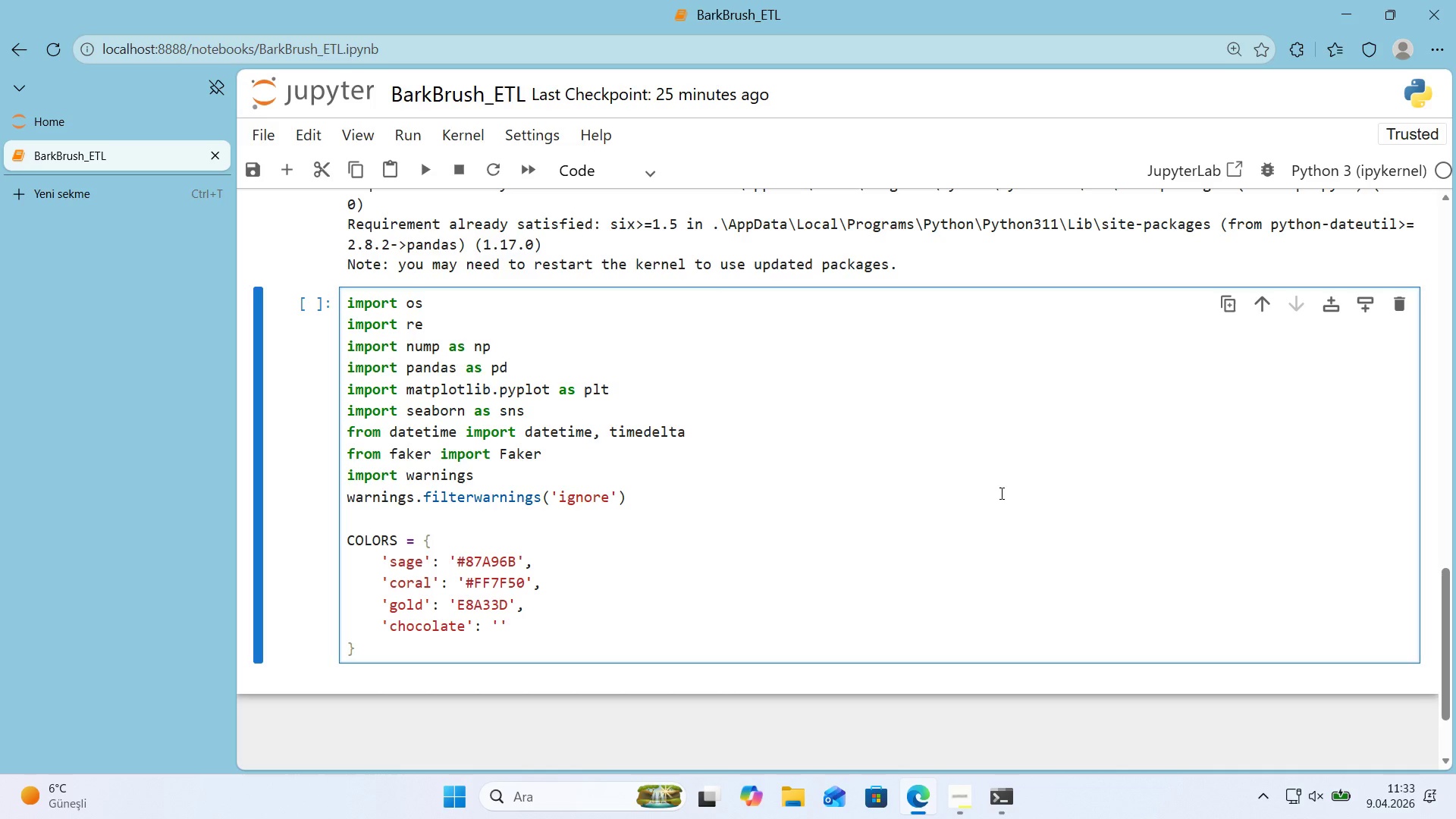 
key(Alt+Control+3)
 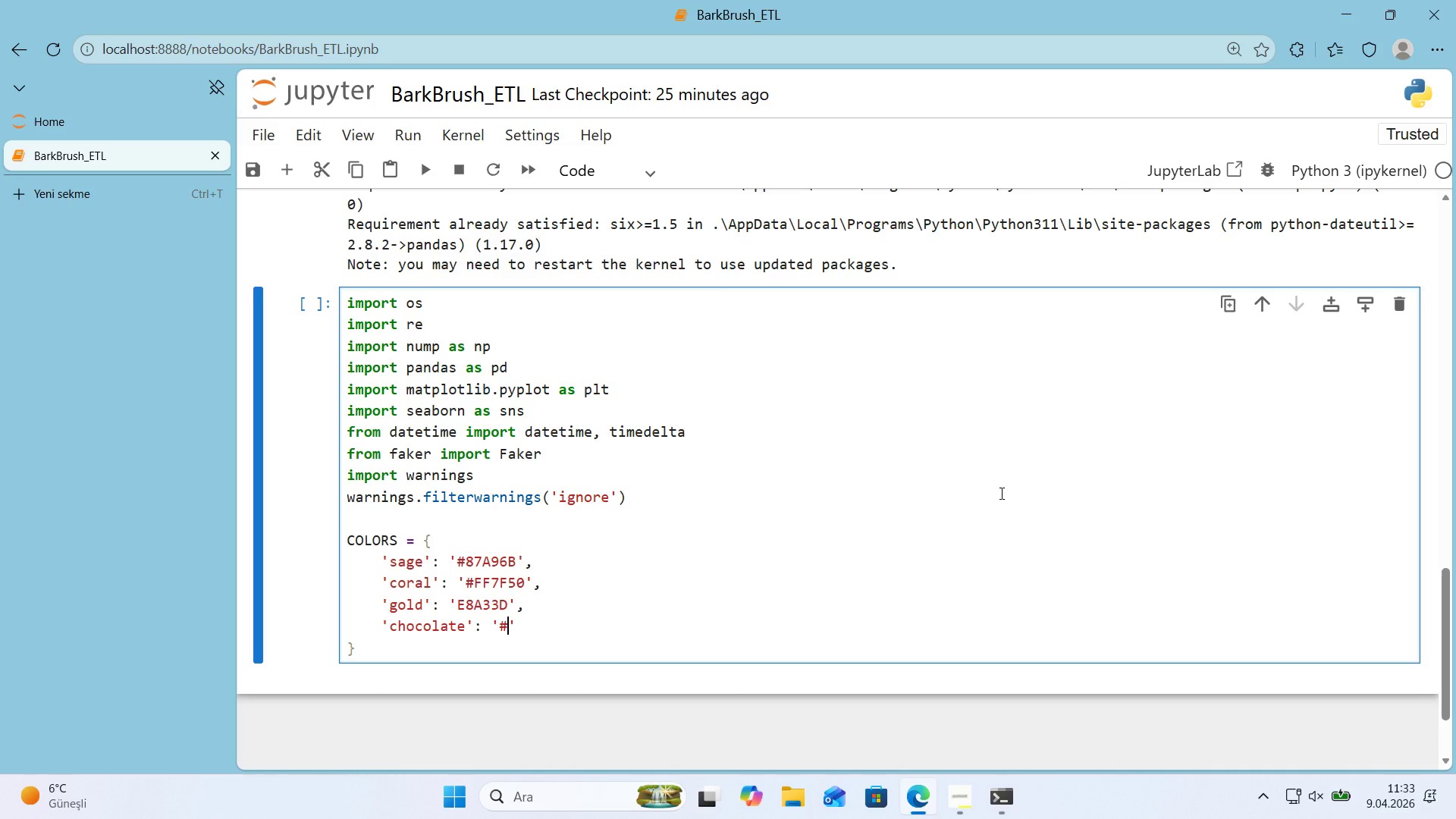 
key(CapsLock)
 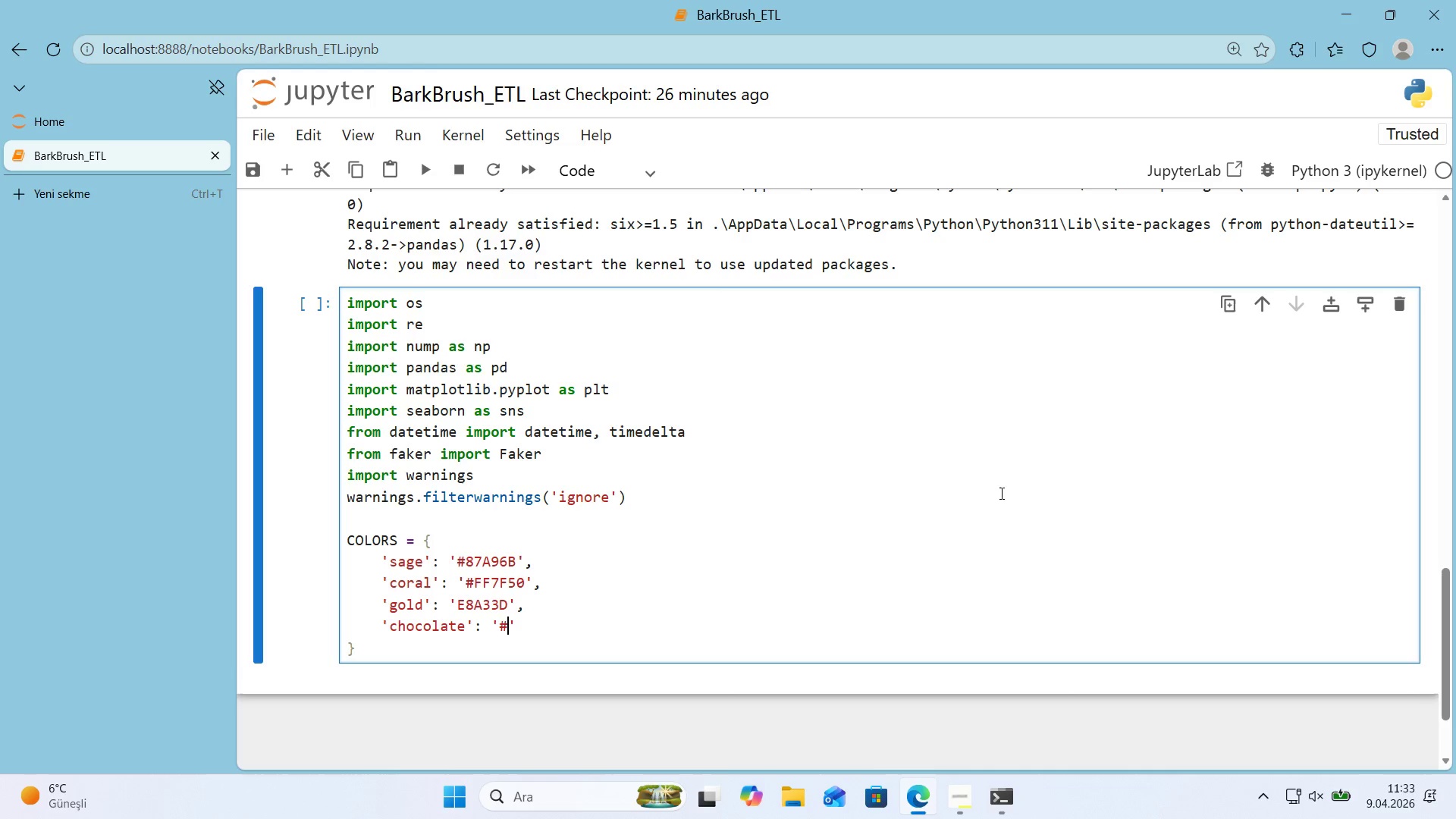 
wait(6.39)
 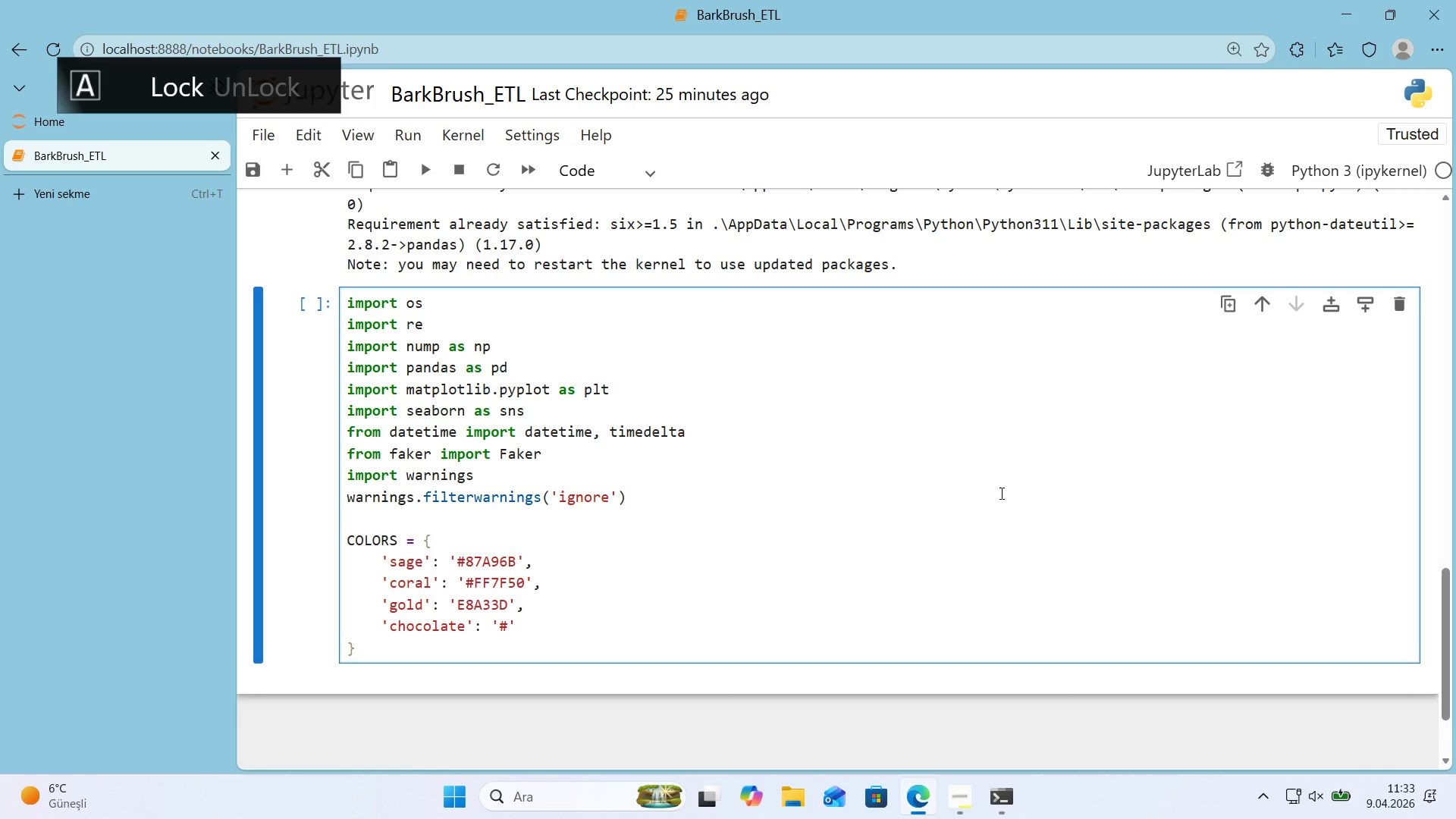 
key(Numpad6)
 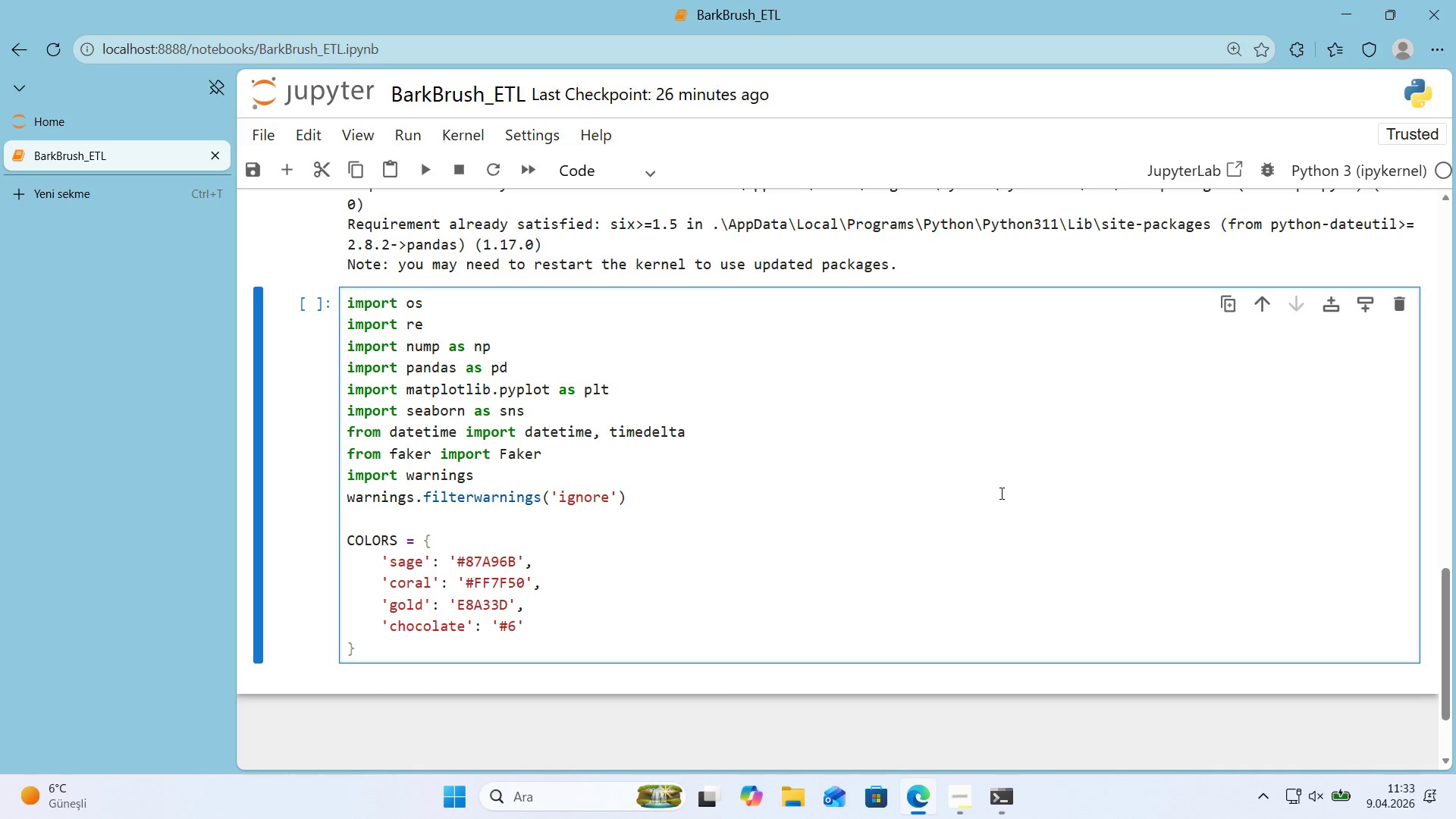 
key(F)
 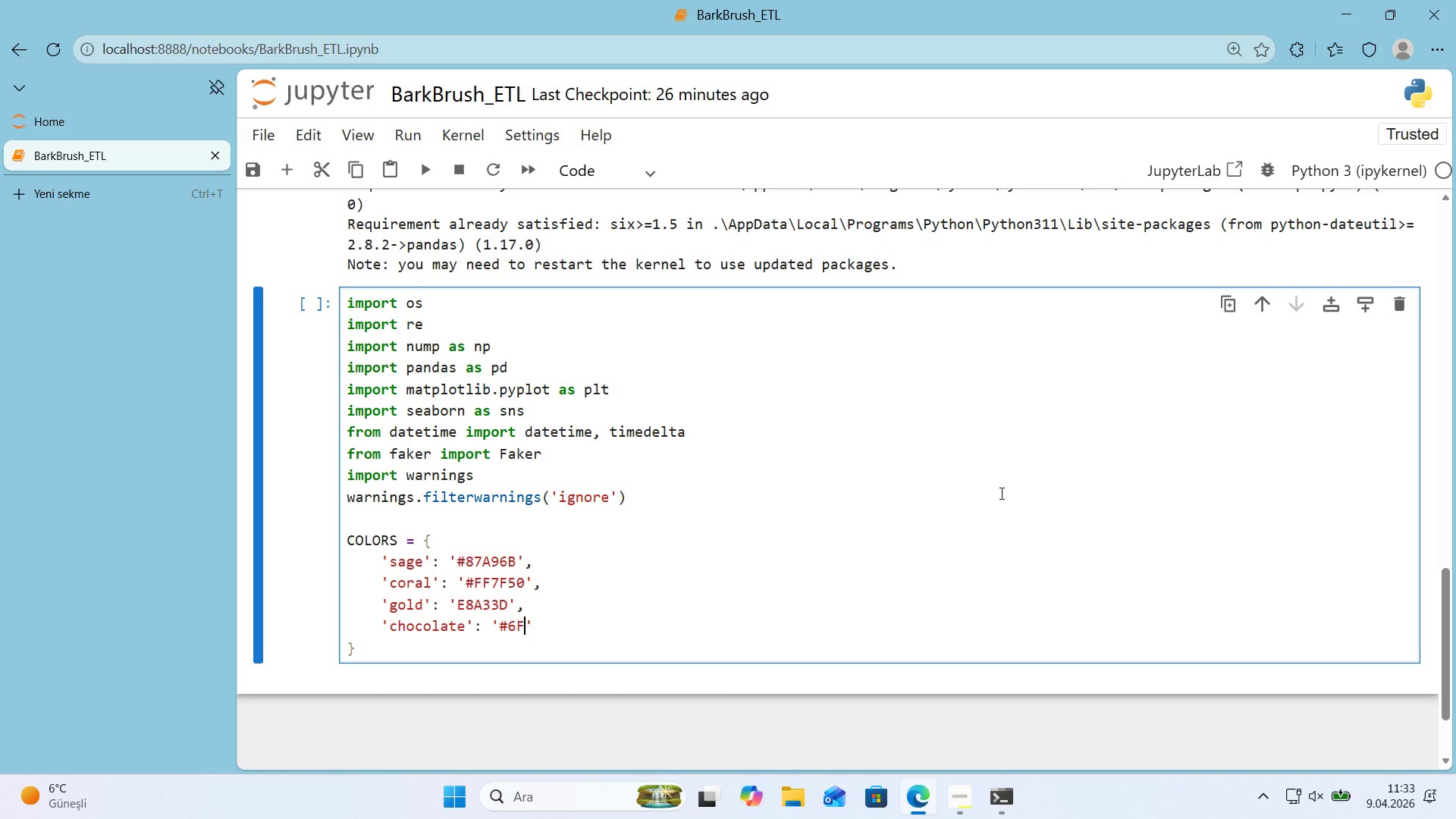 
key(Numpad4)
 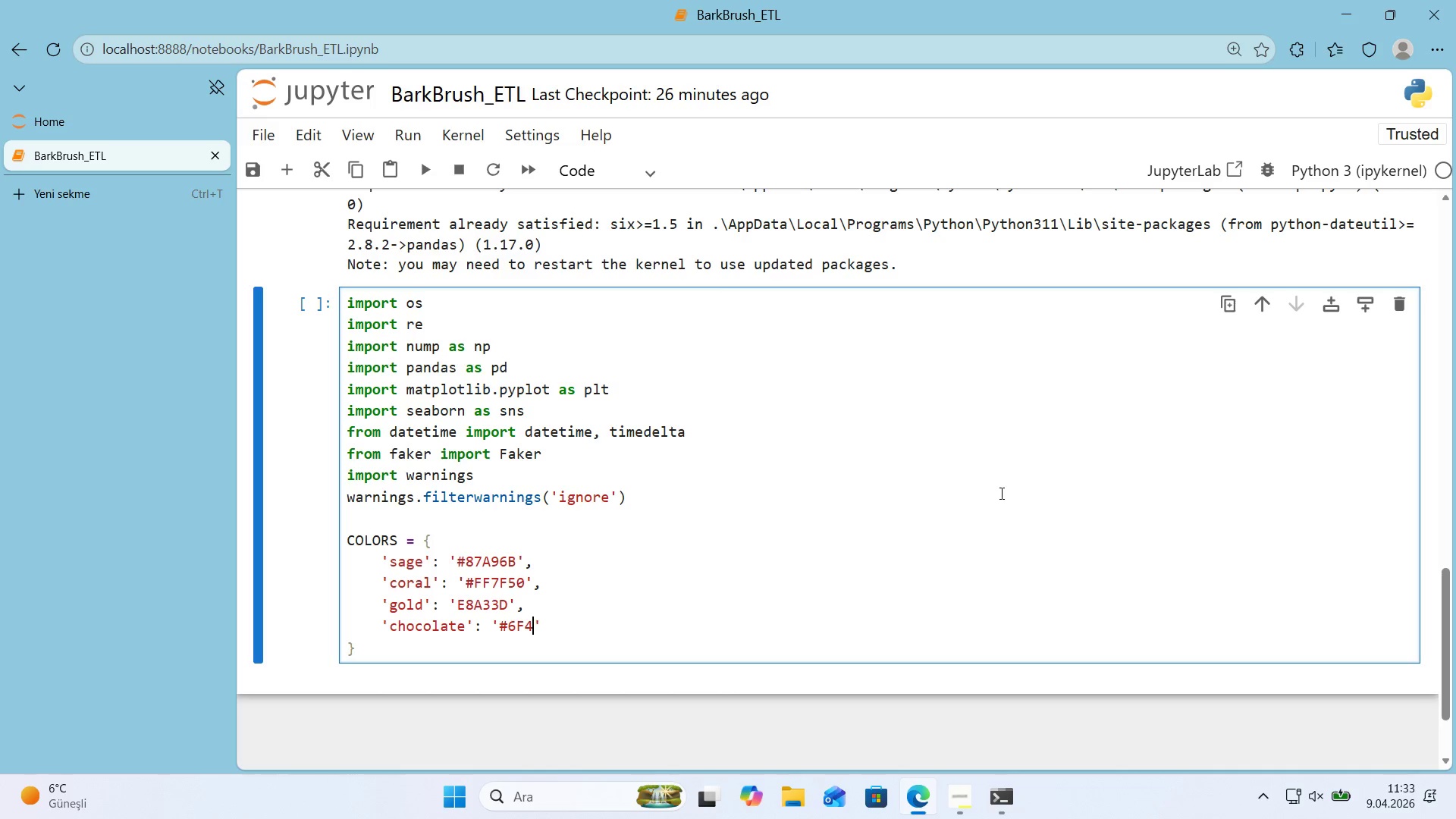 
key(E)
 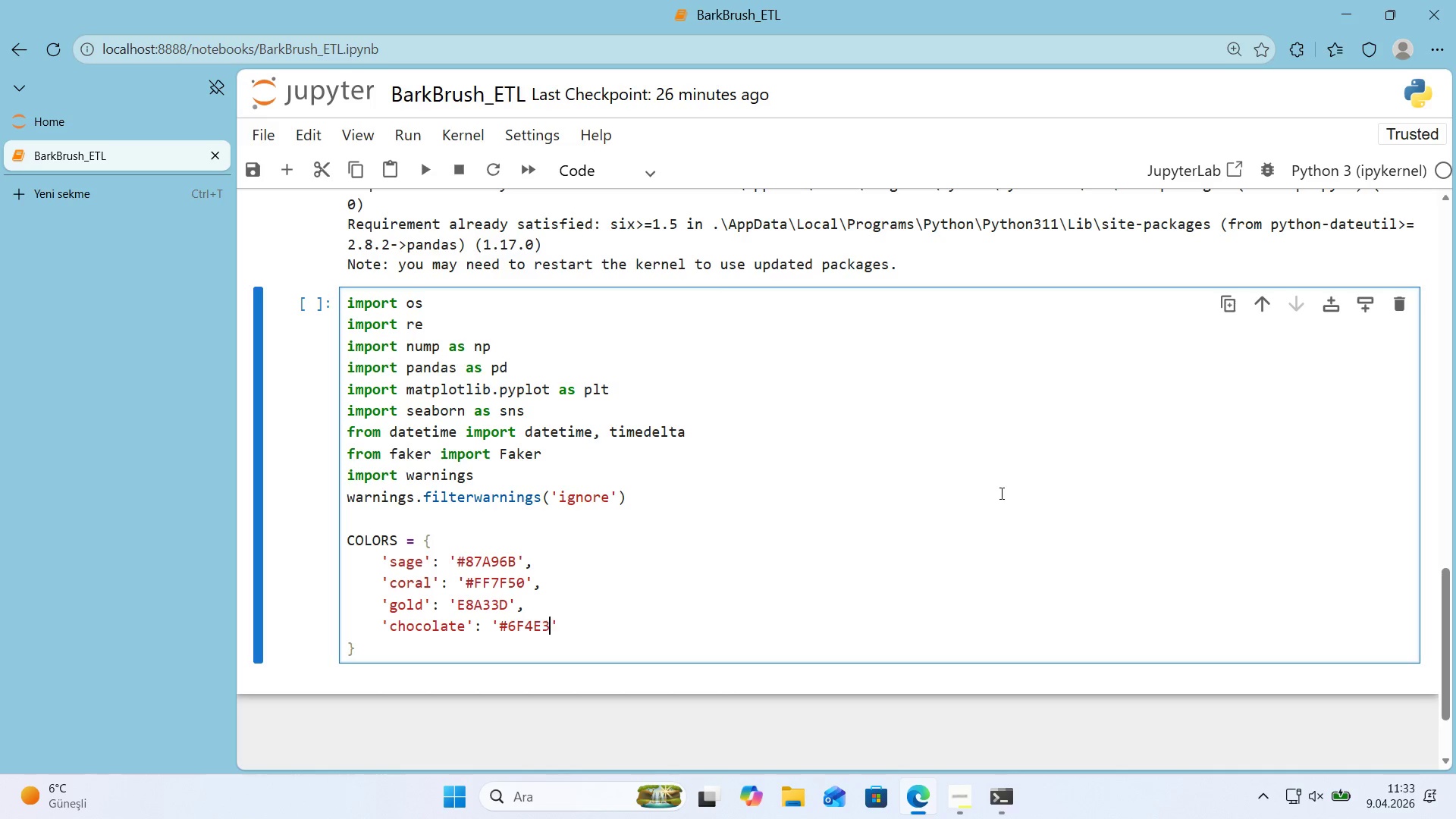 
key(Numpad3)
 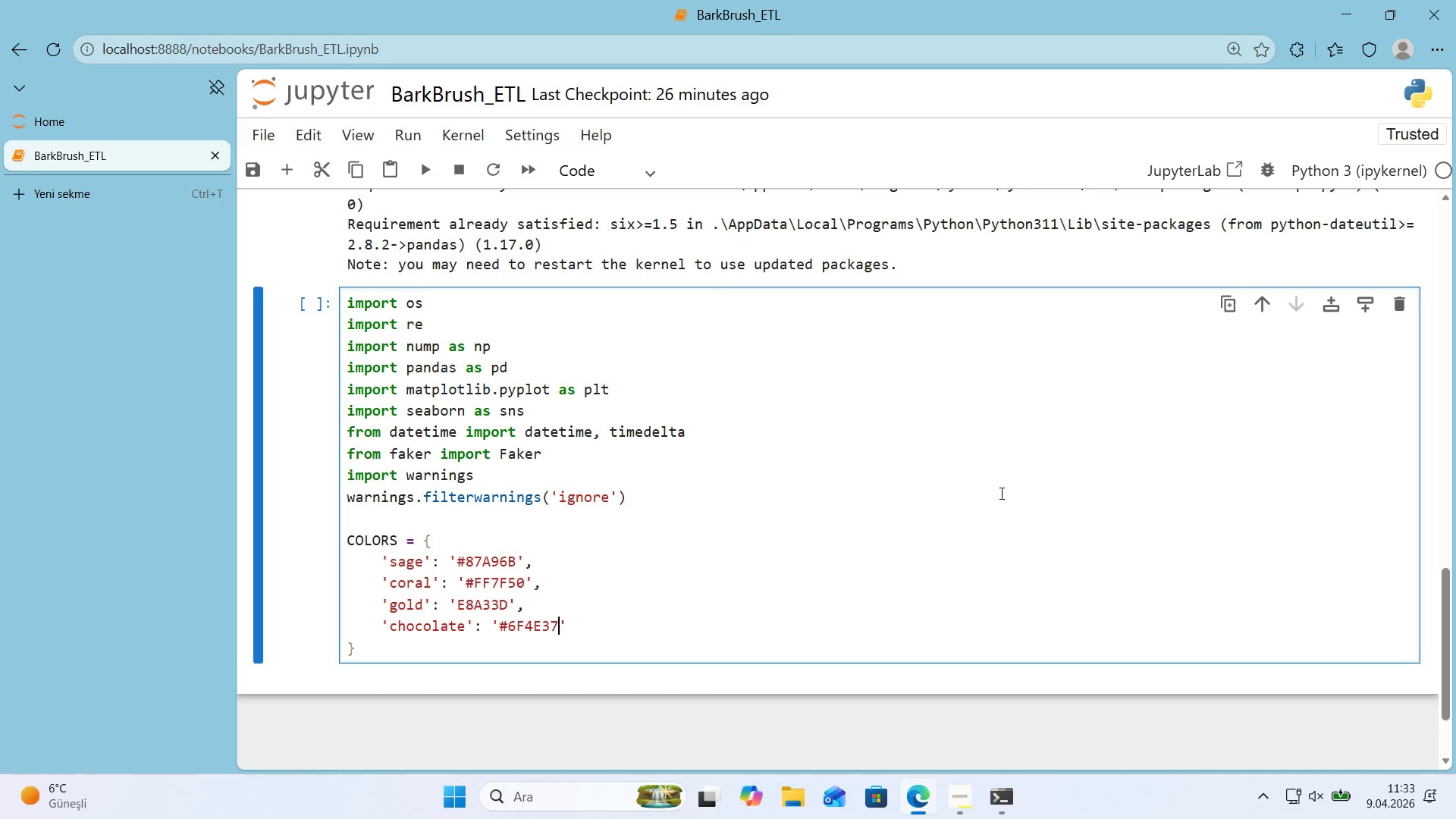 
key(Numpad7)
 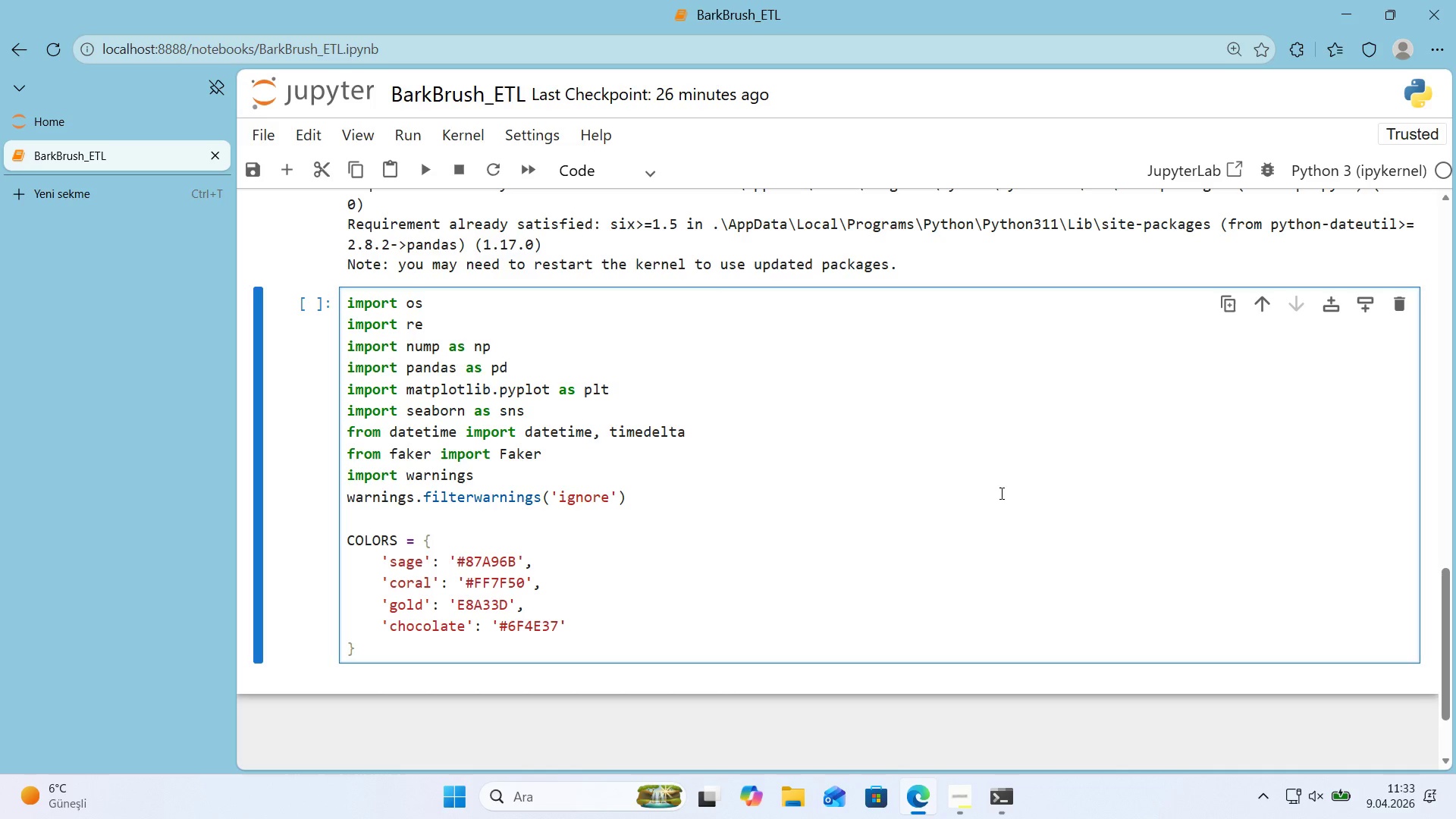 
key(ArrowRight)
 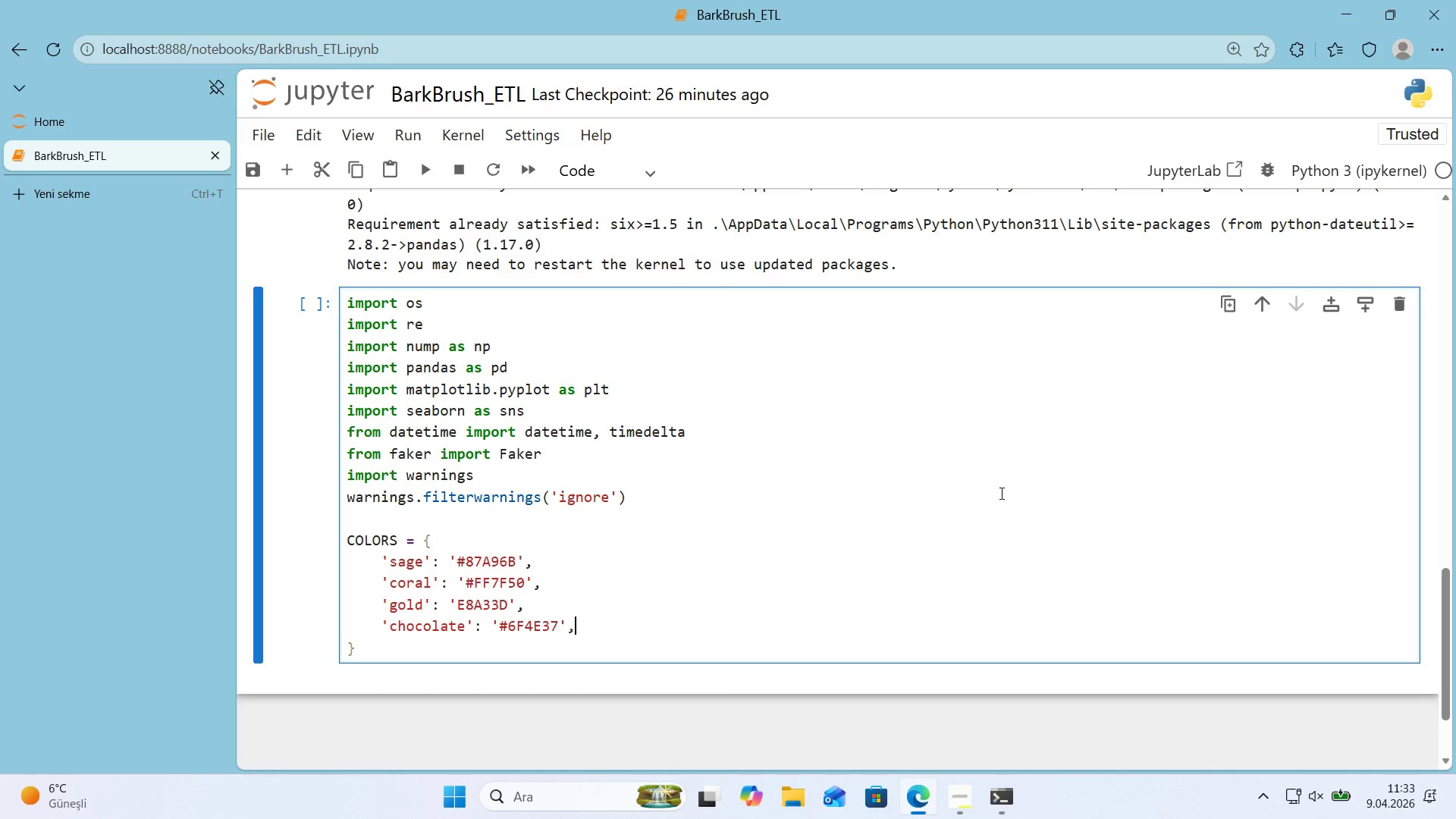 
key(Comma)
 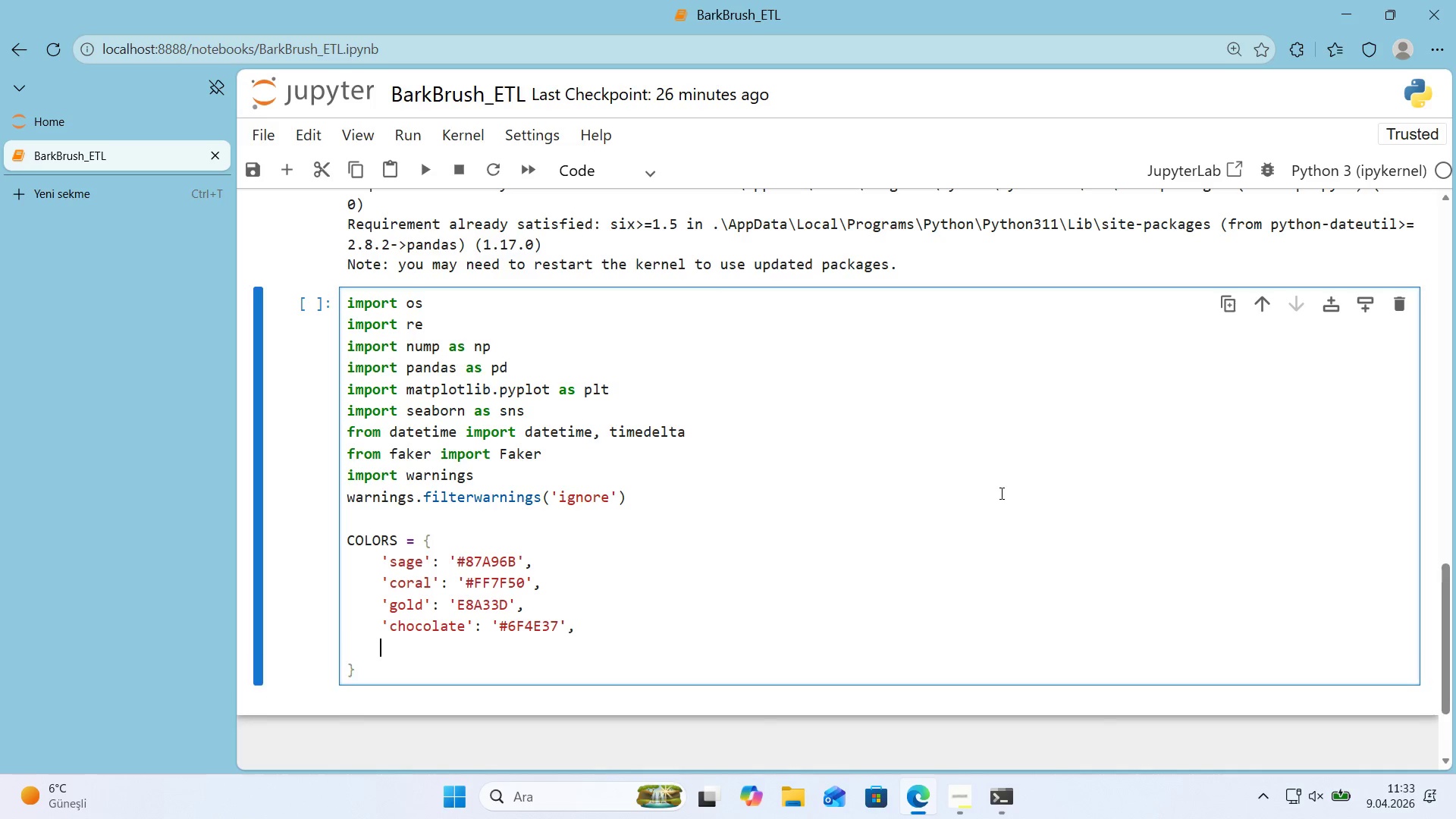 
key(Enter)
 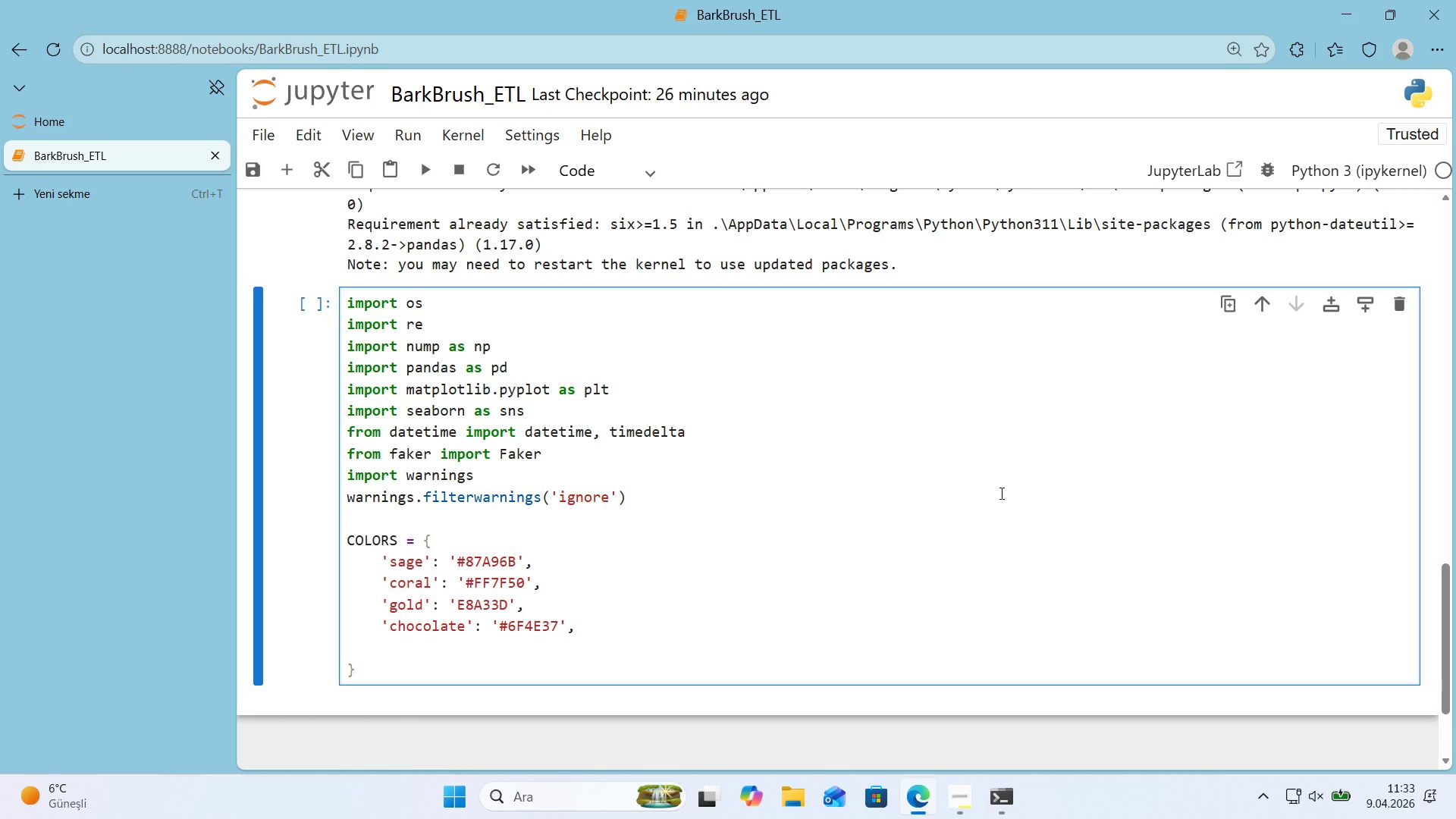 
type(@@)
 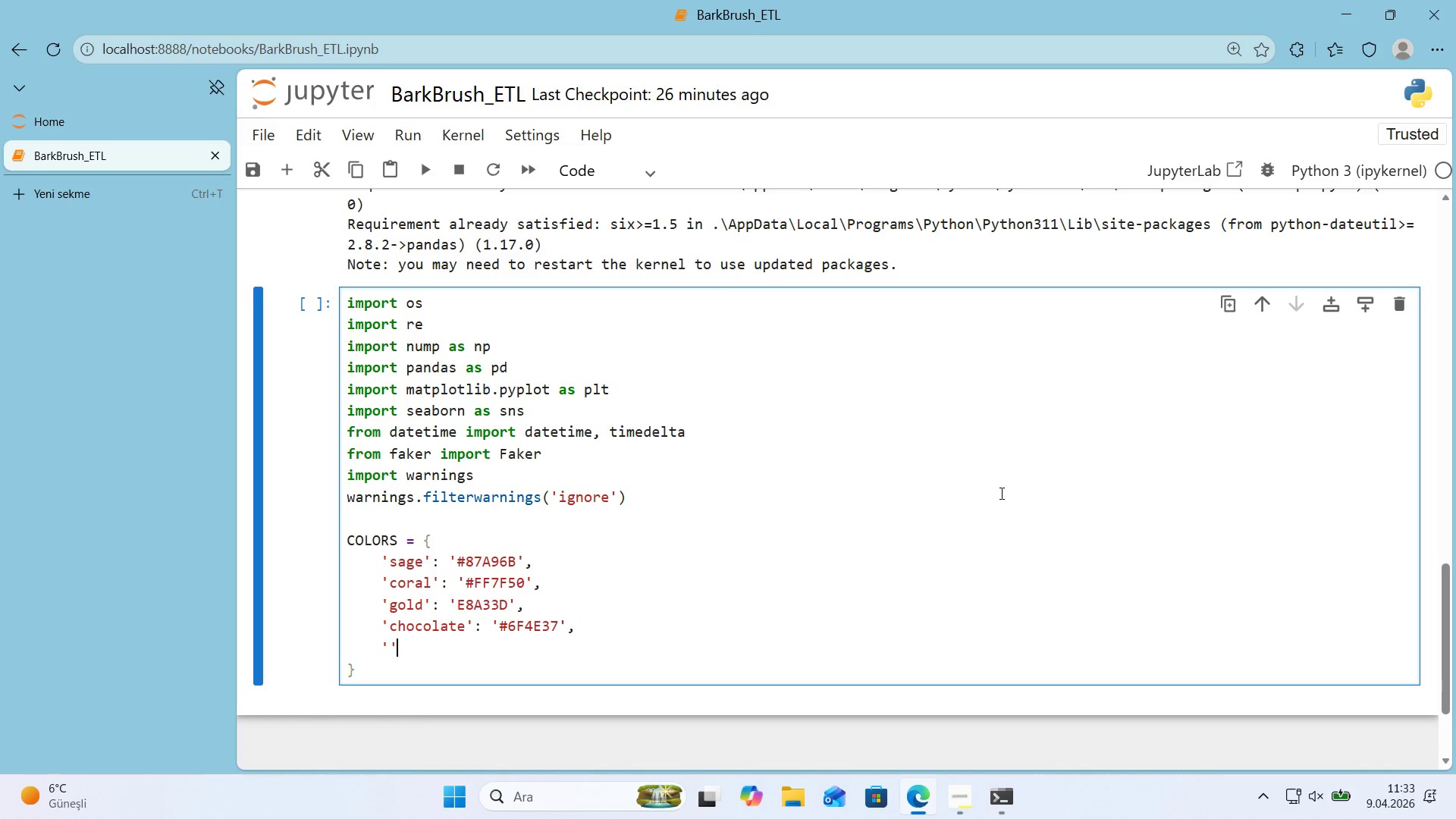 
key(ArrowLeft)
 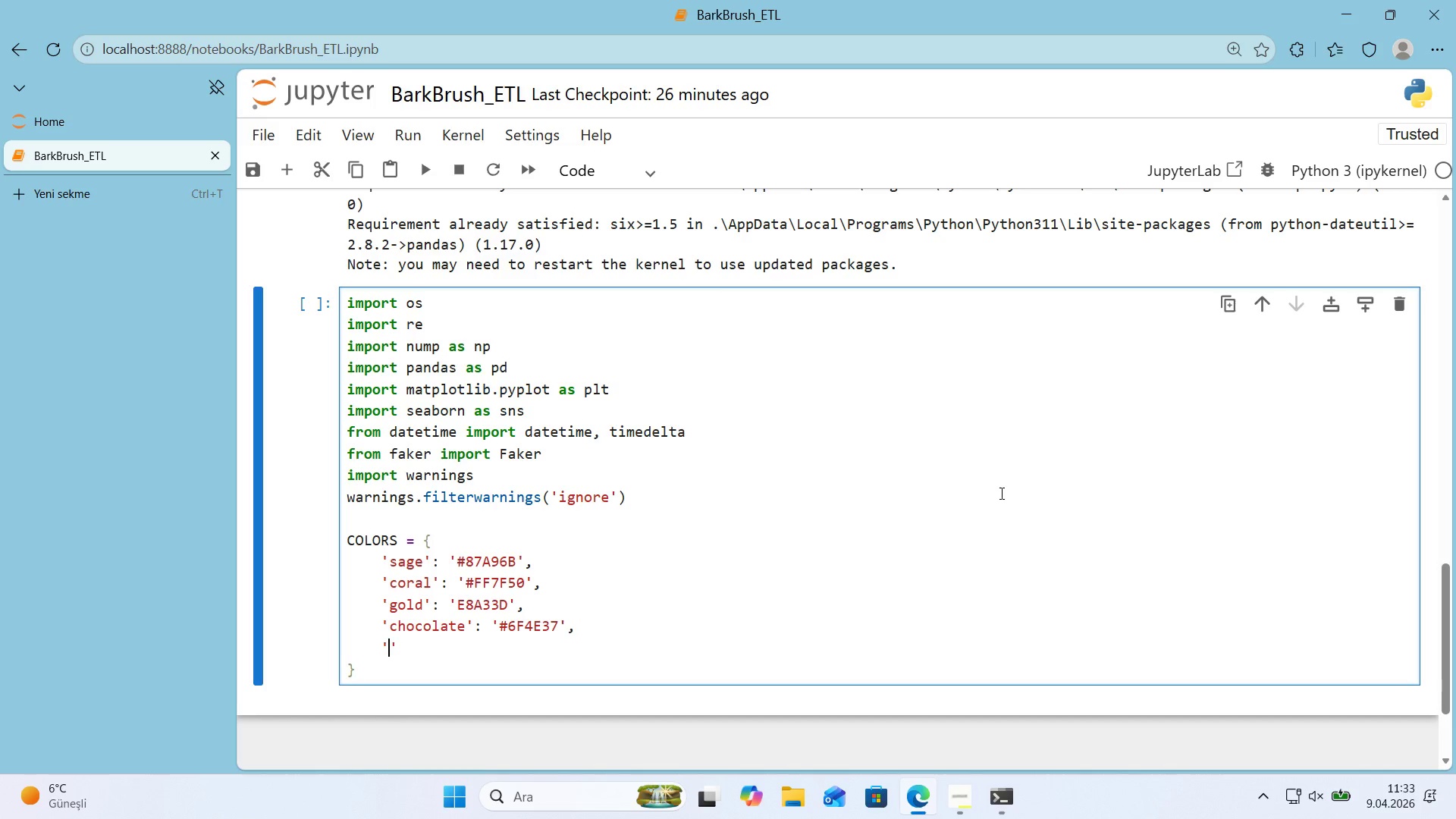 
type(teal)
 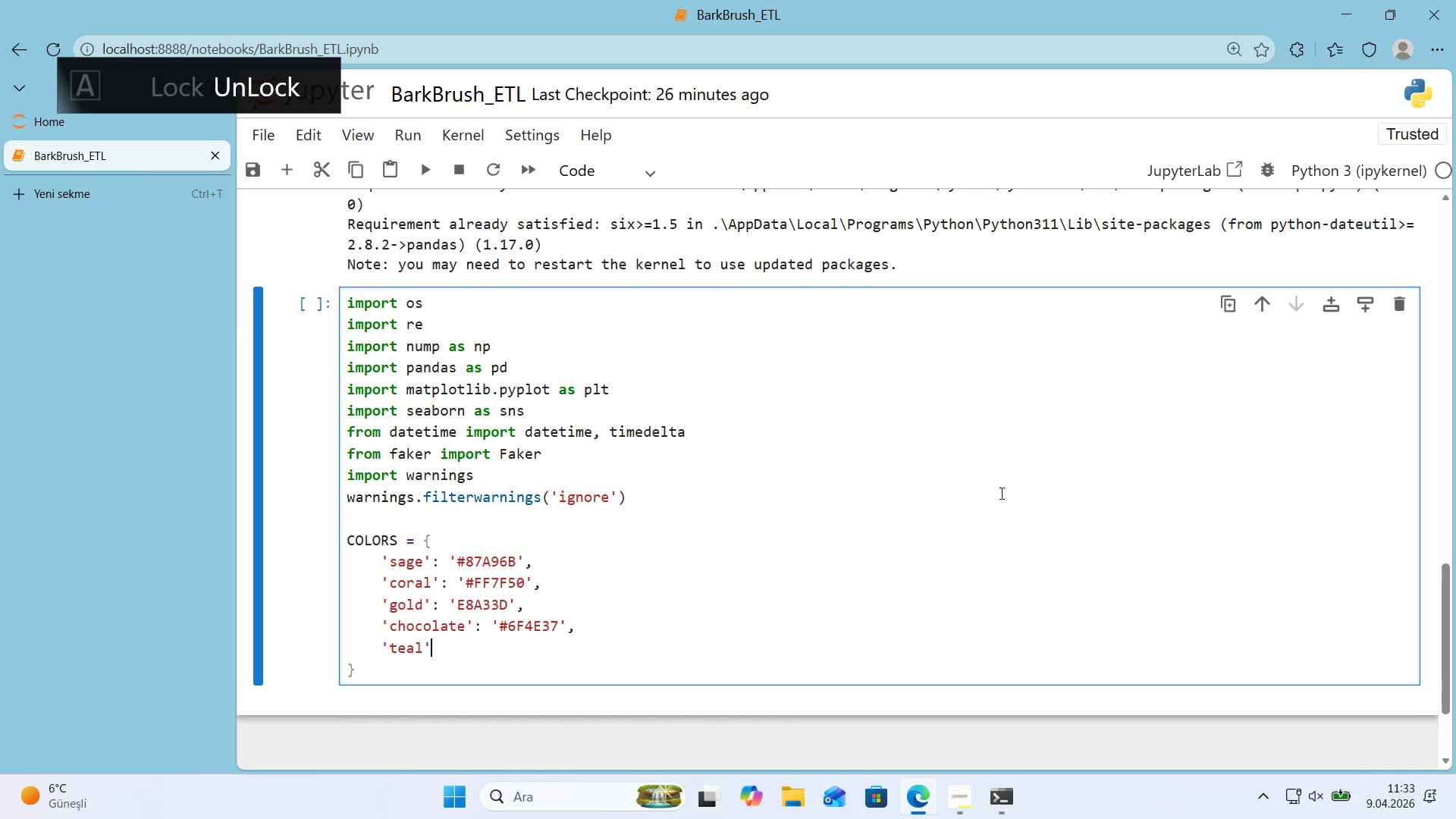 
key(ArrowRight)
 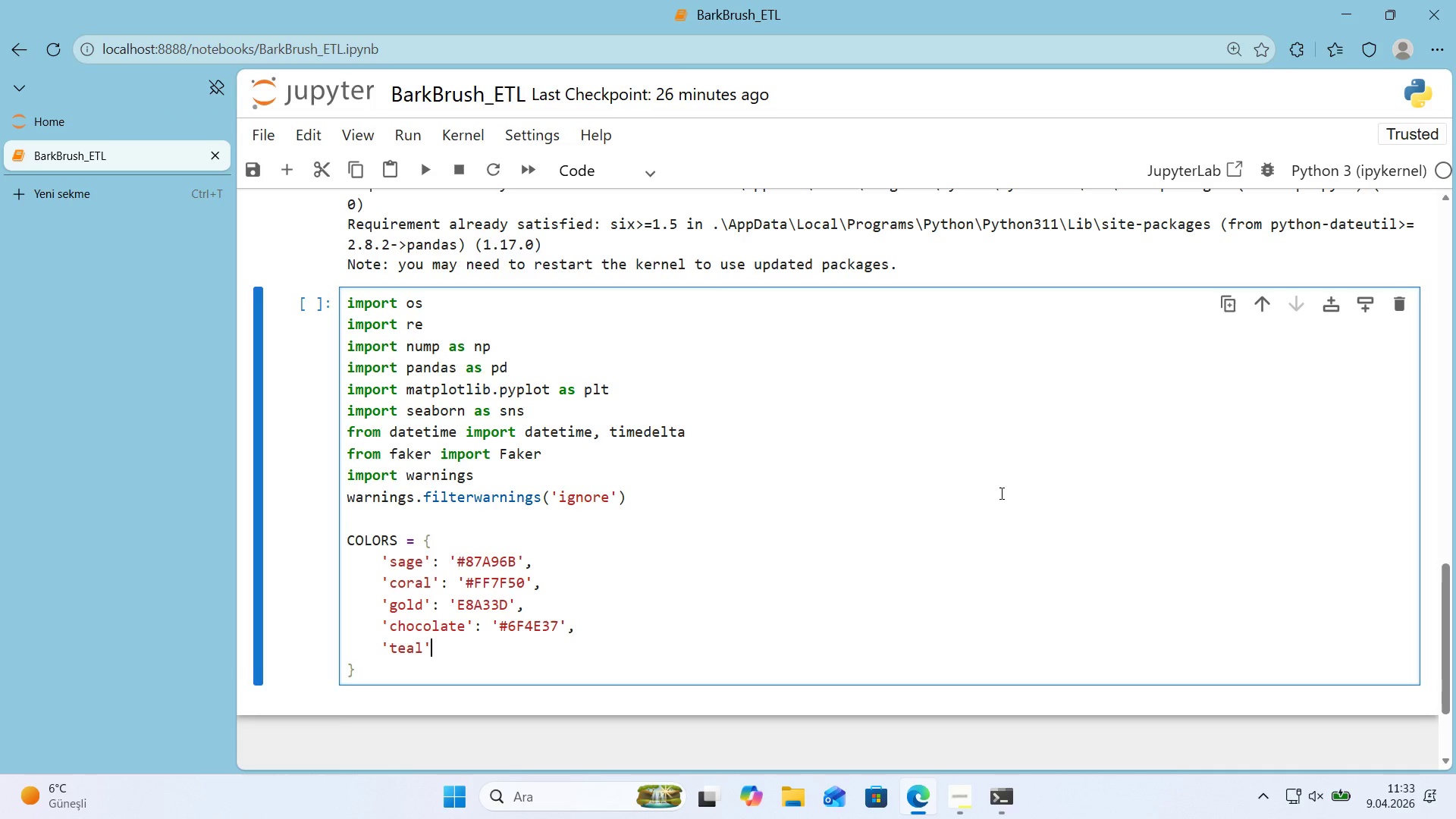 
type(> @@)
 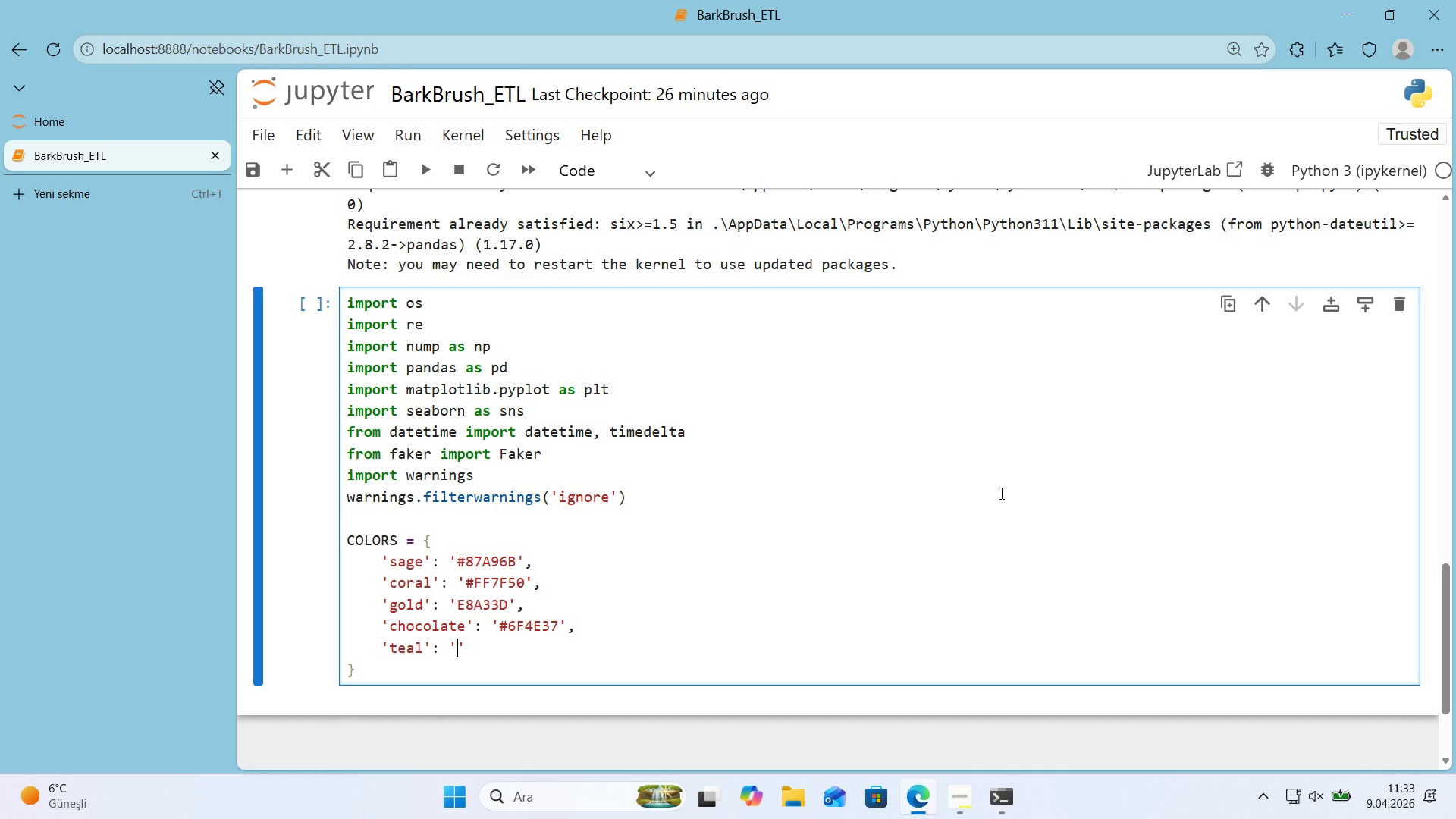 
 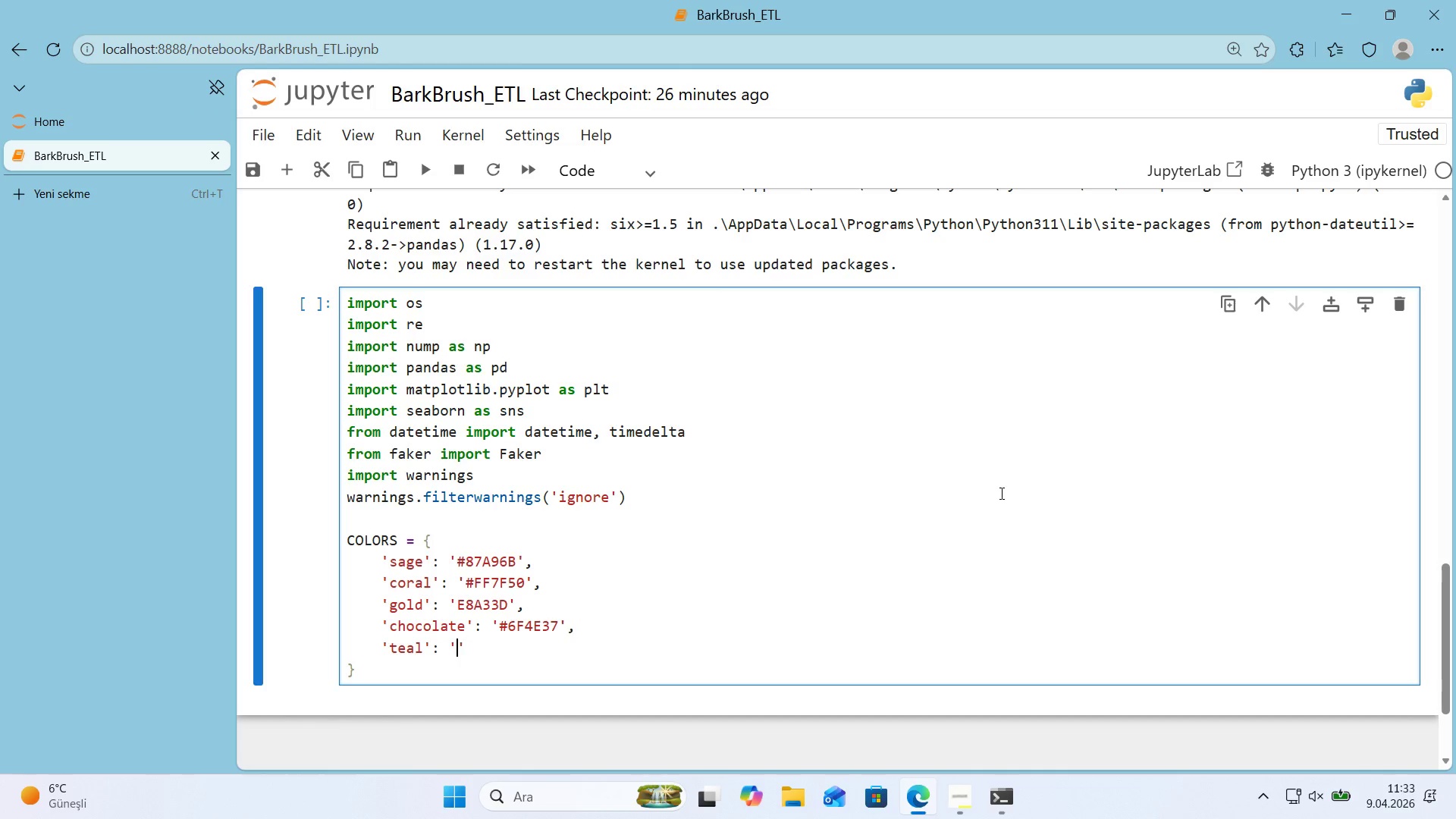 
key(ArrowLeft)
 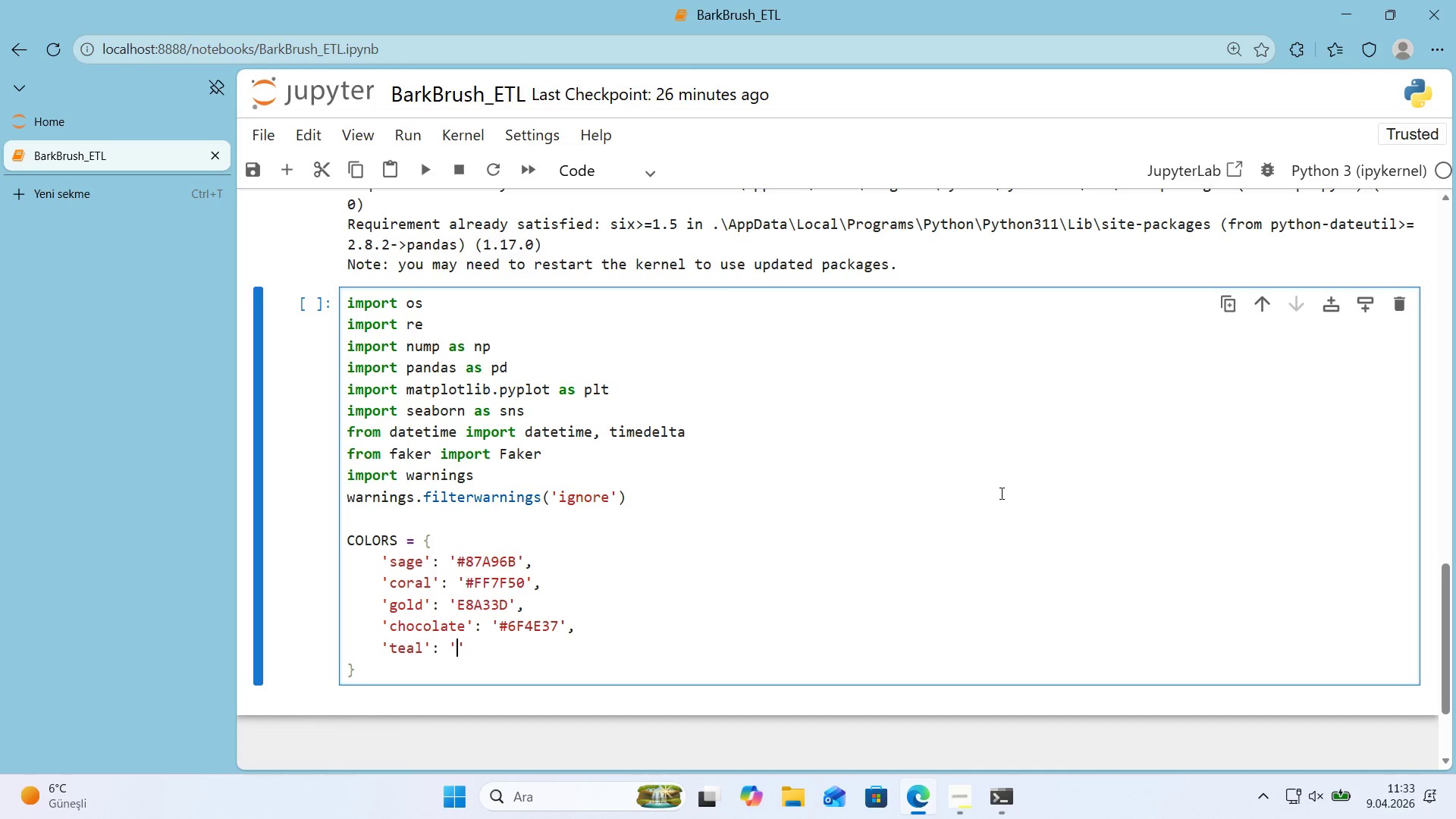 
key(Alt+Control+3)
 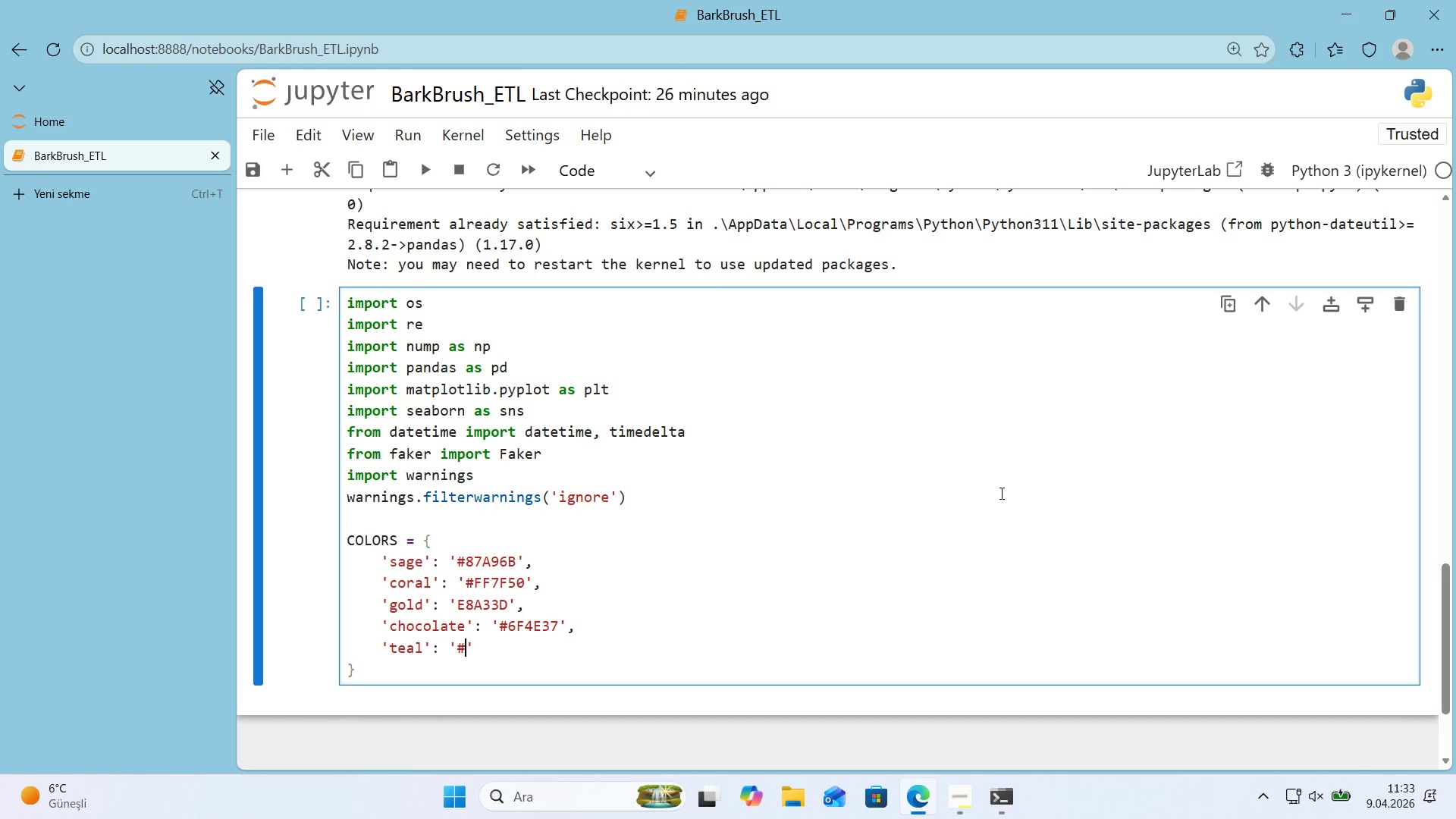 
key(Numpad4)
 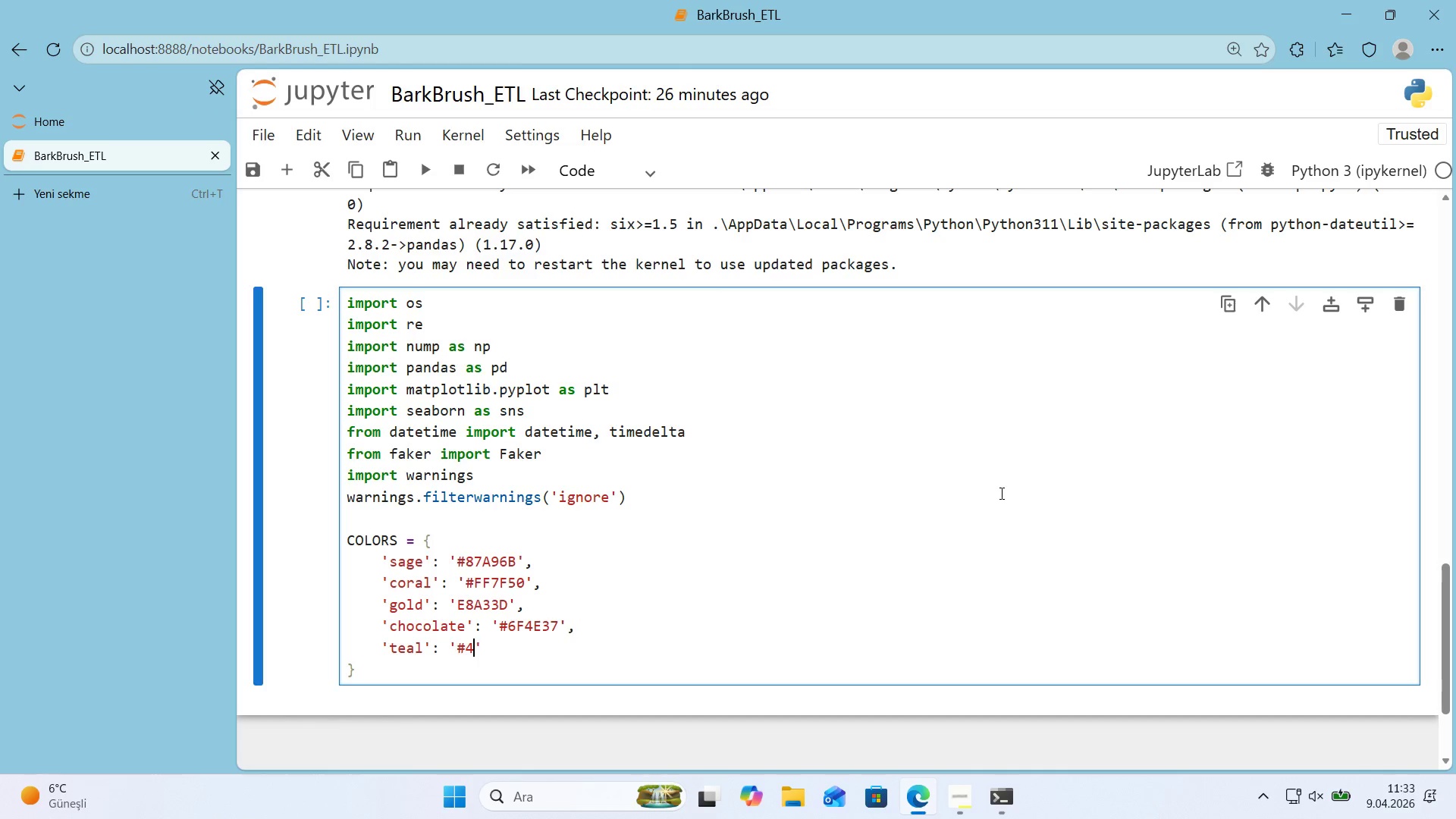 
key(Numpad4)
 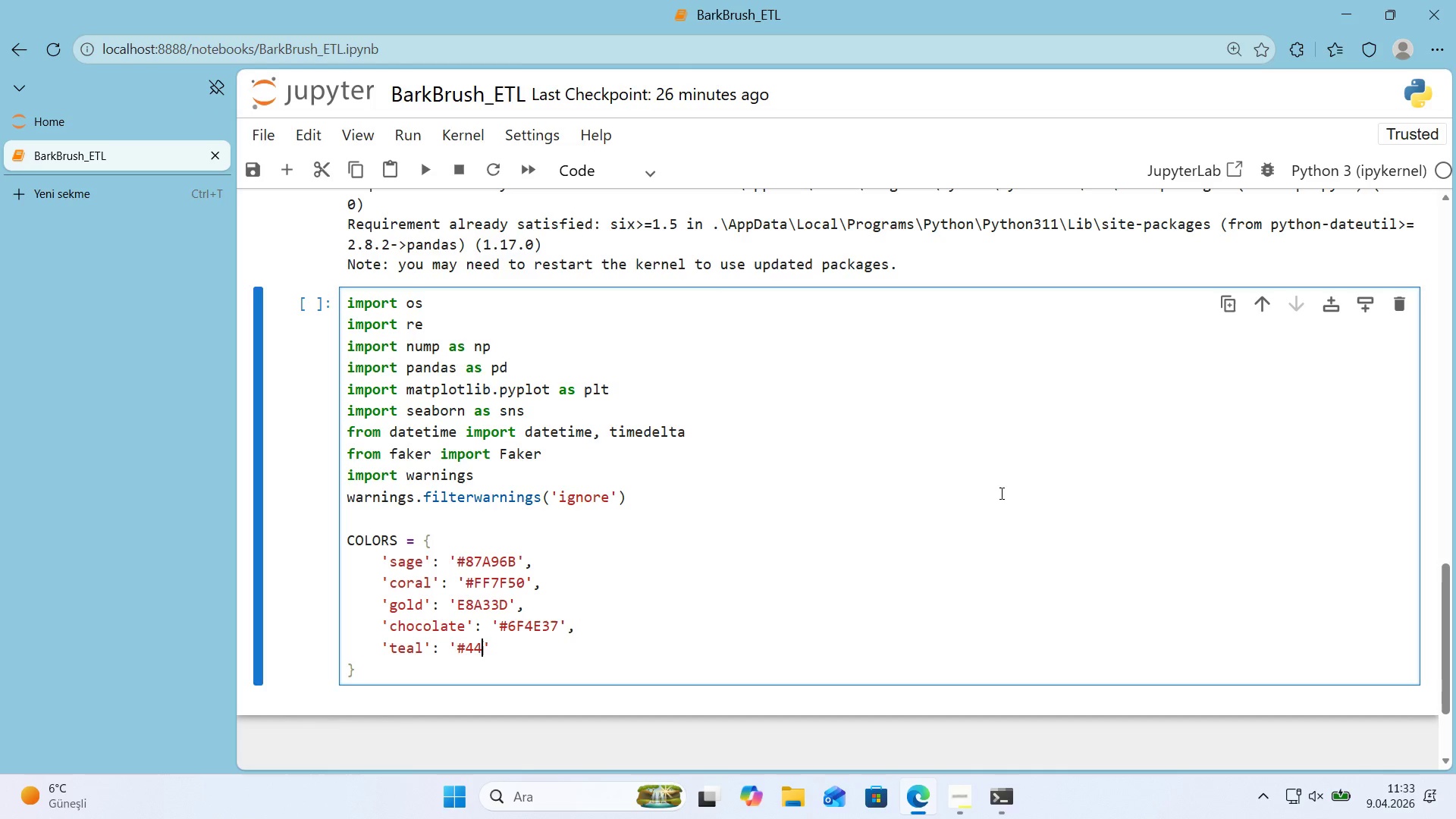 
key(Backspace)
 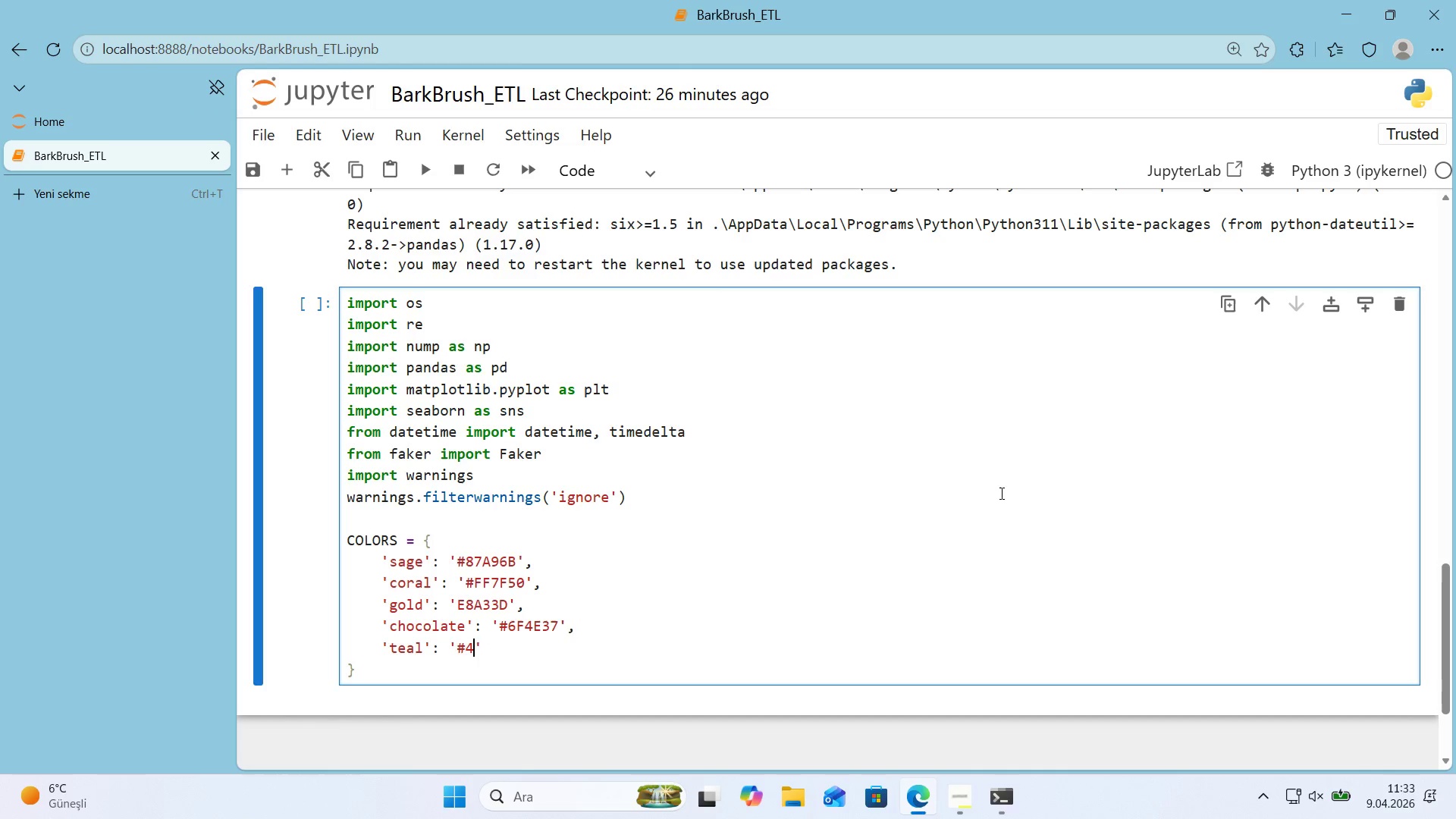 
key(F)
 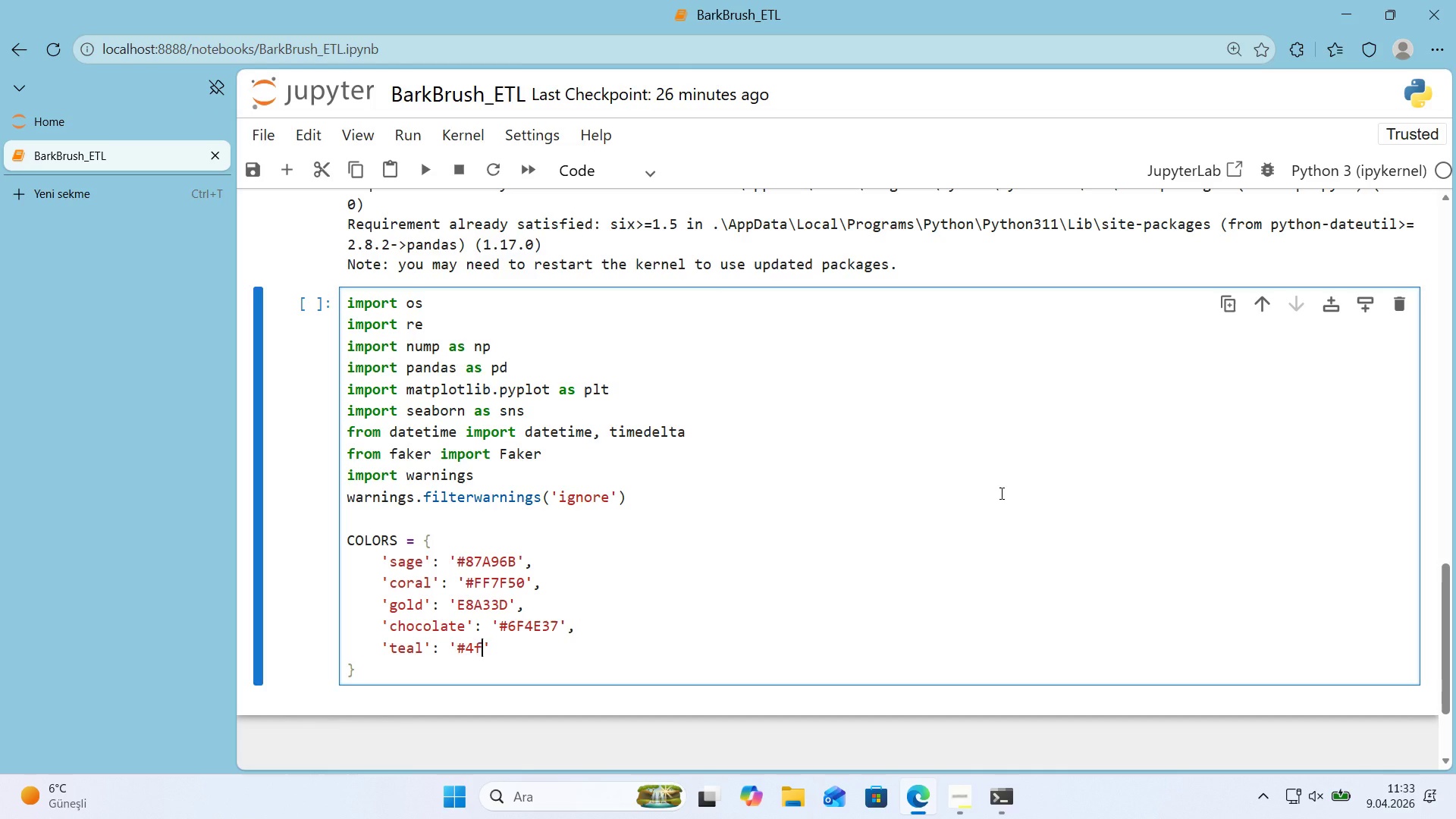 
key(CapsLock)
 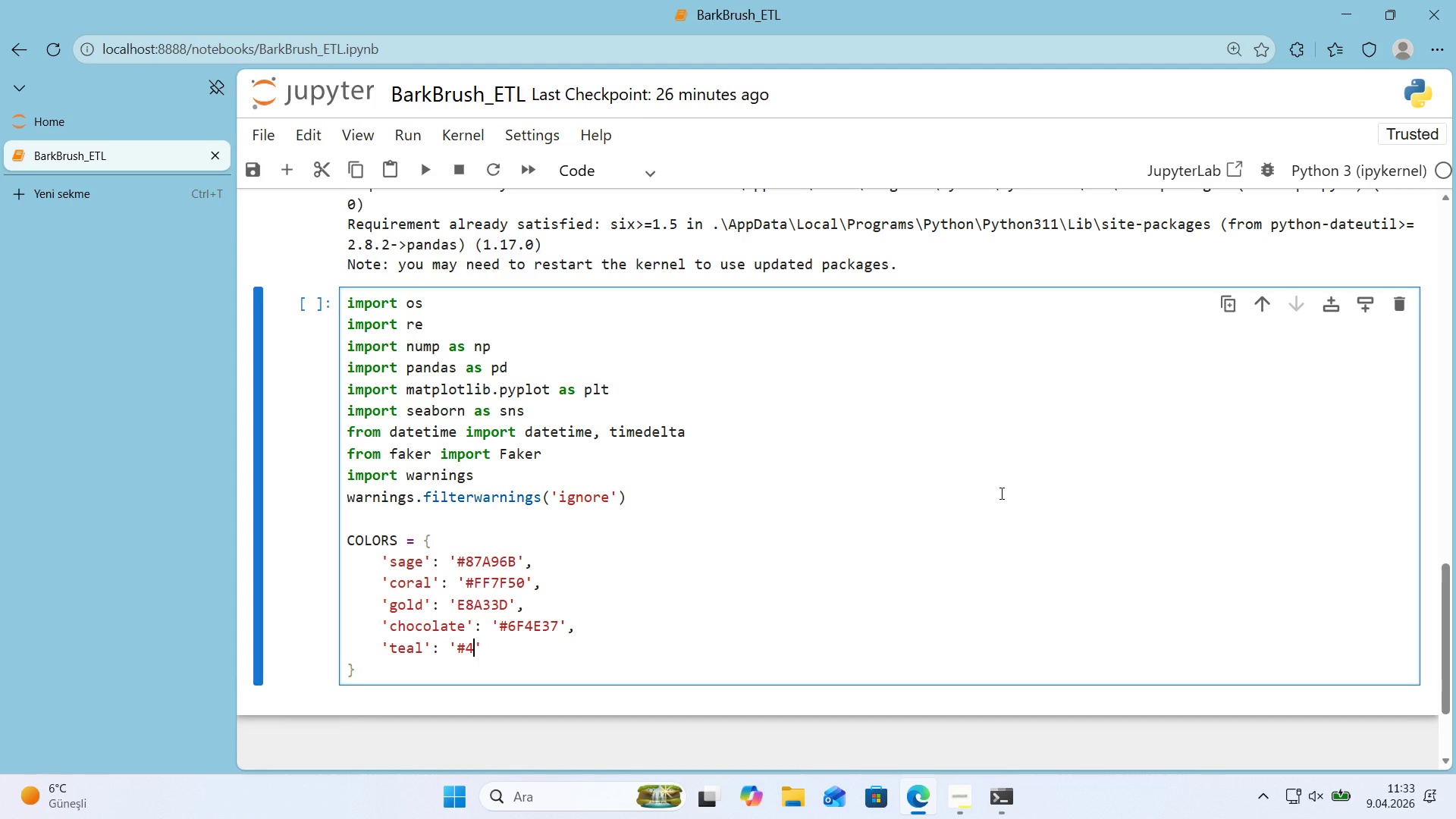 
key(Backspace)
 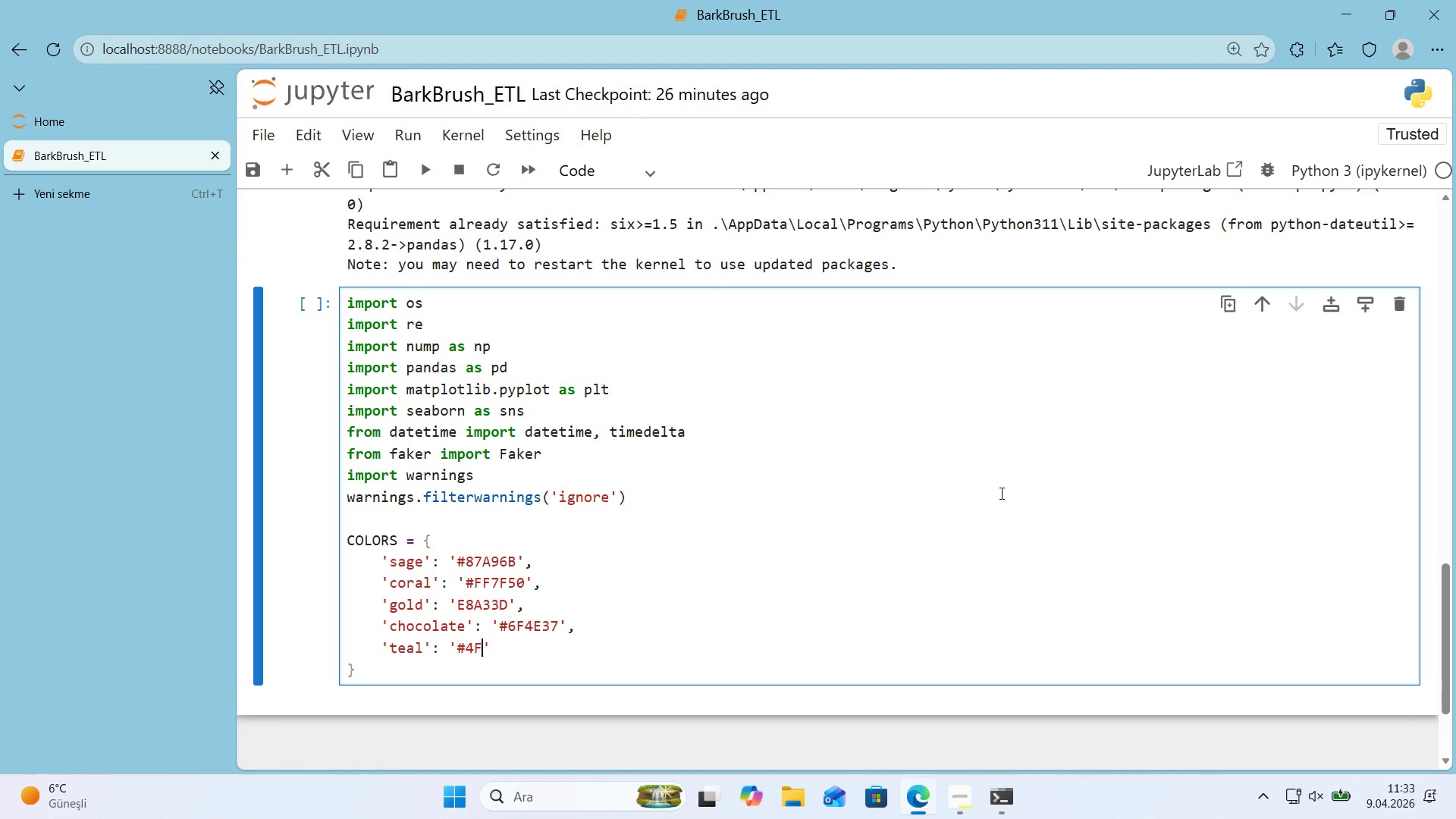 
key(F)
 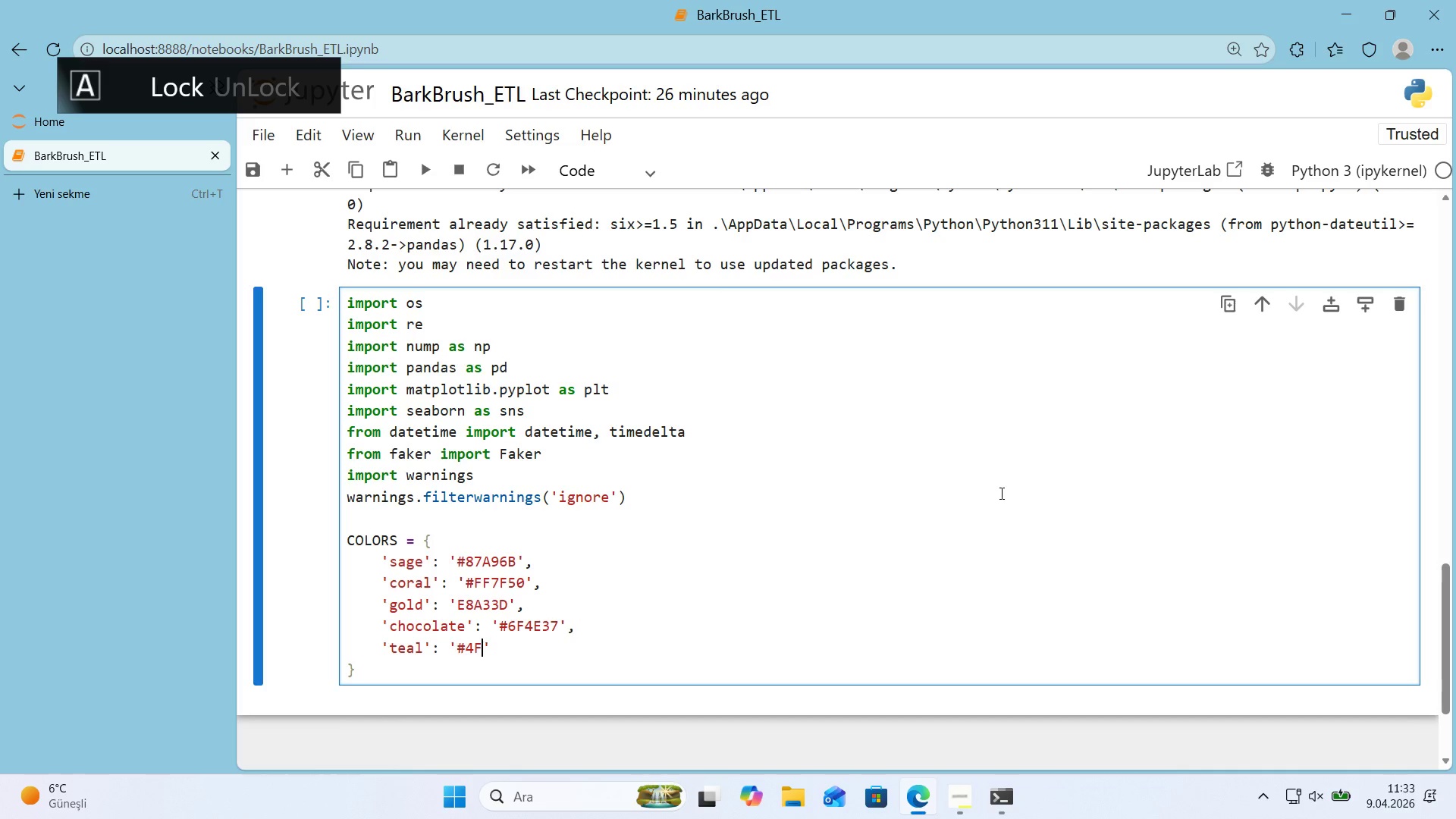 
key(CapsLock)
 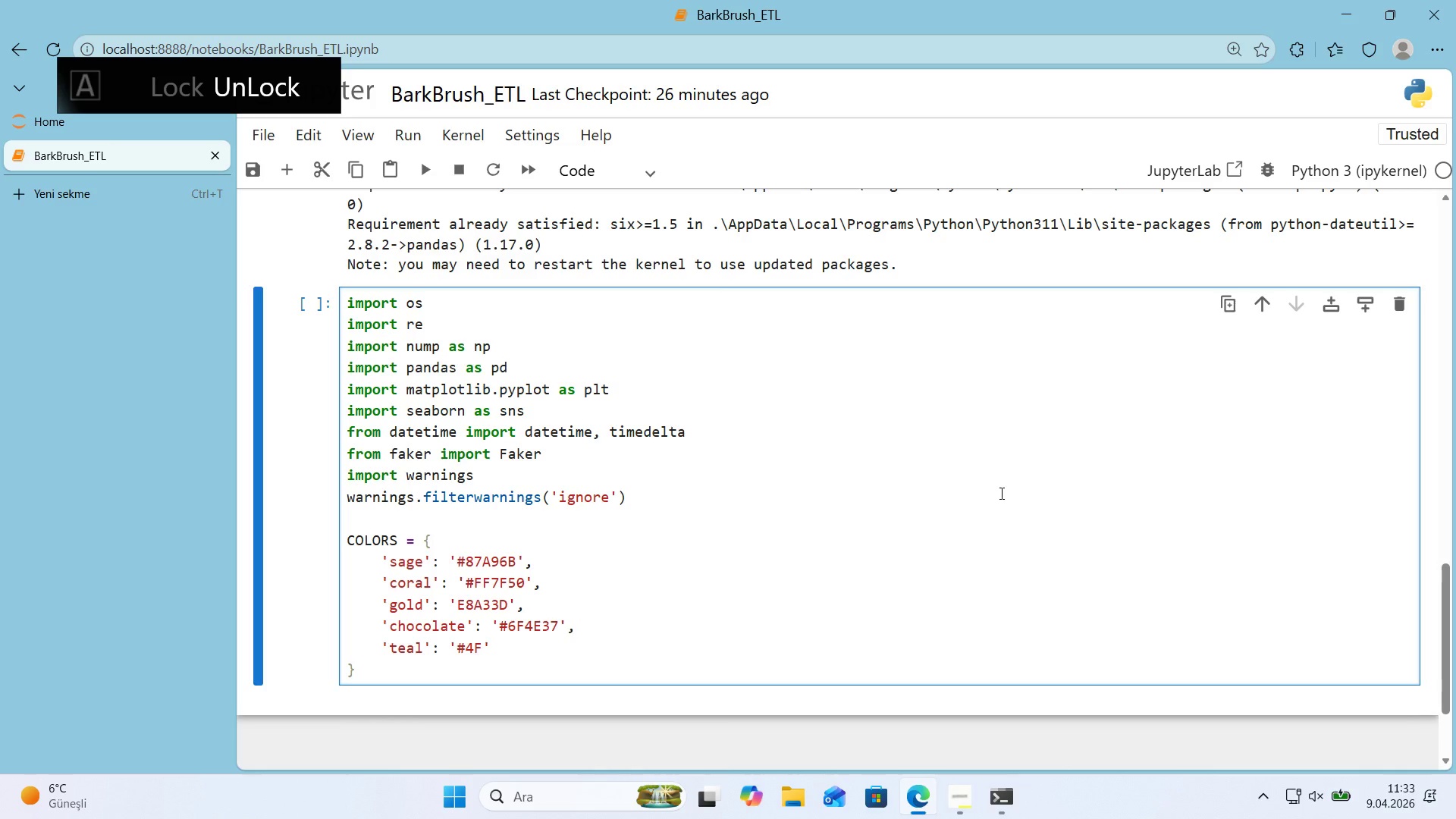 
key(CapsLock)
 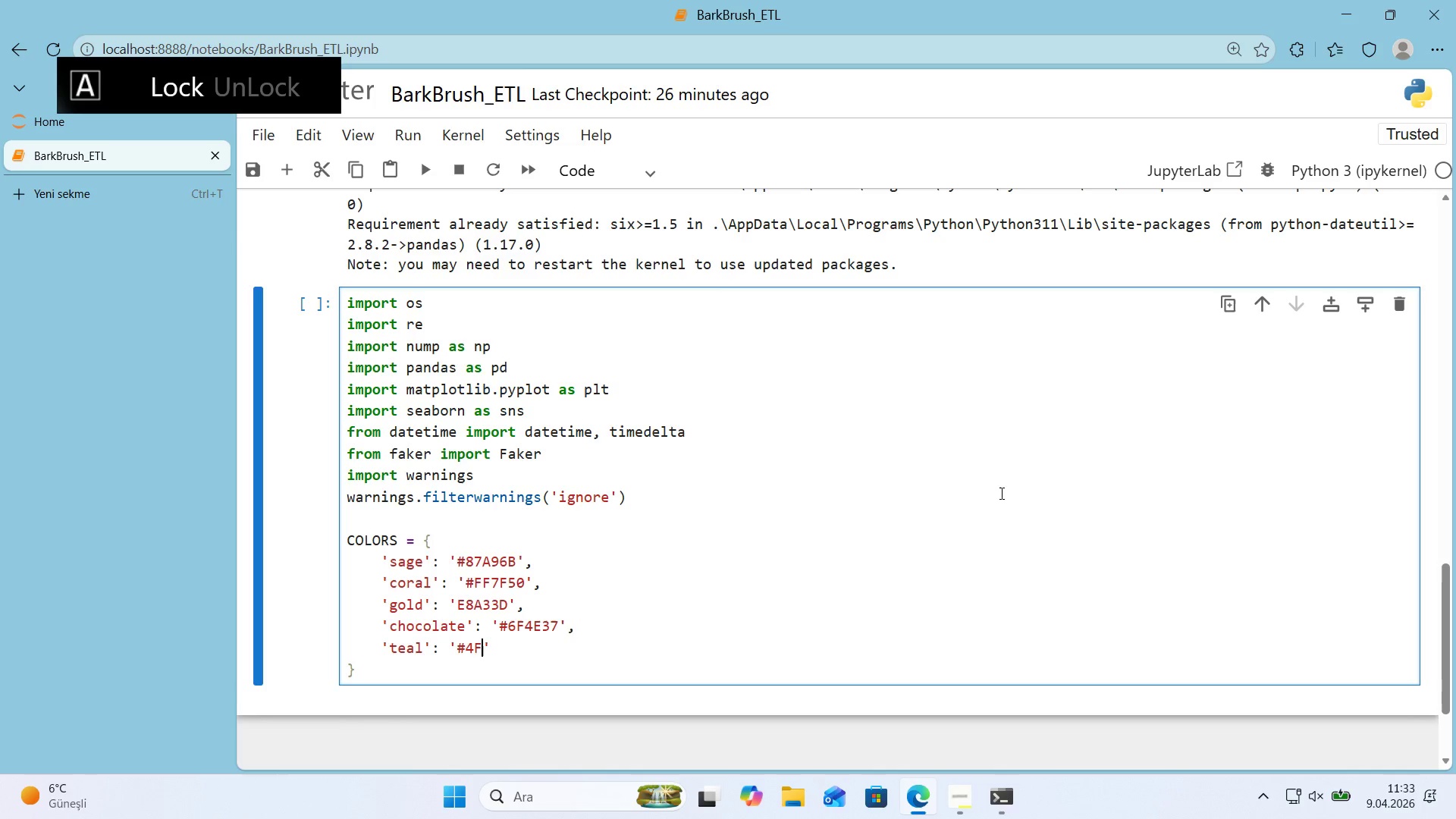 
key(B)
 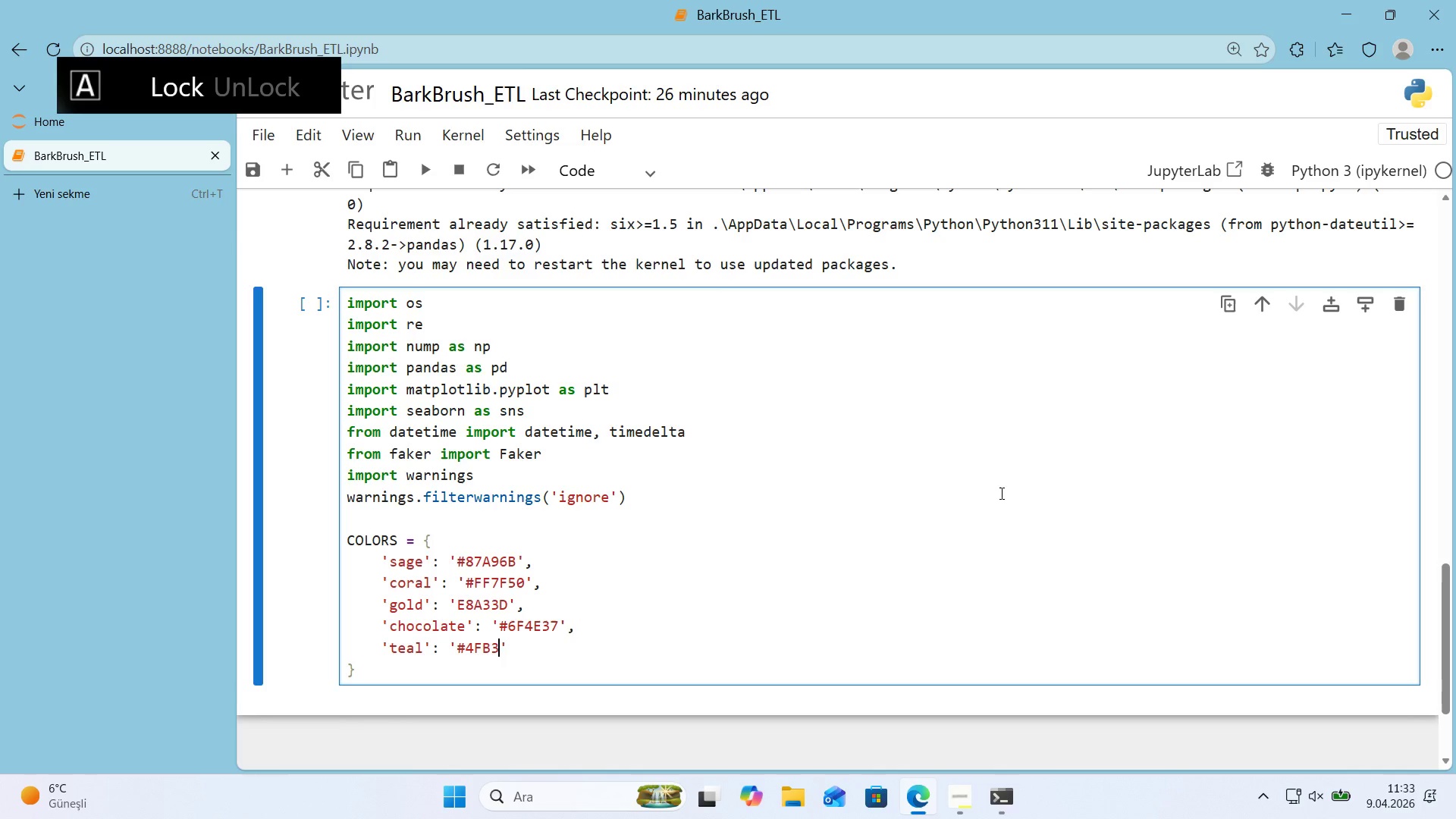 
key(Numpad3)
 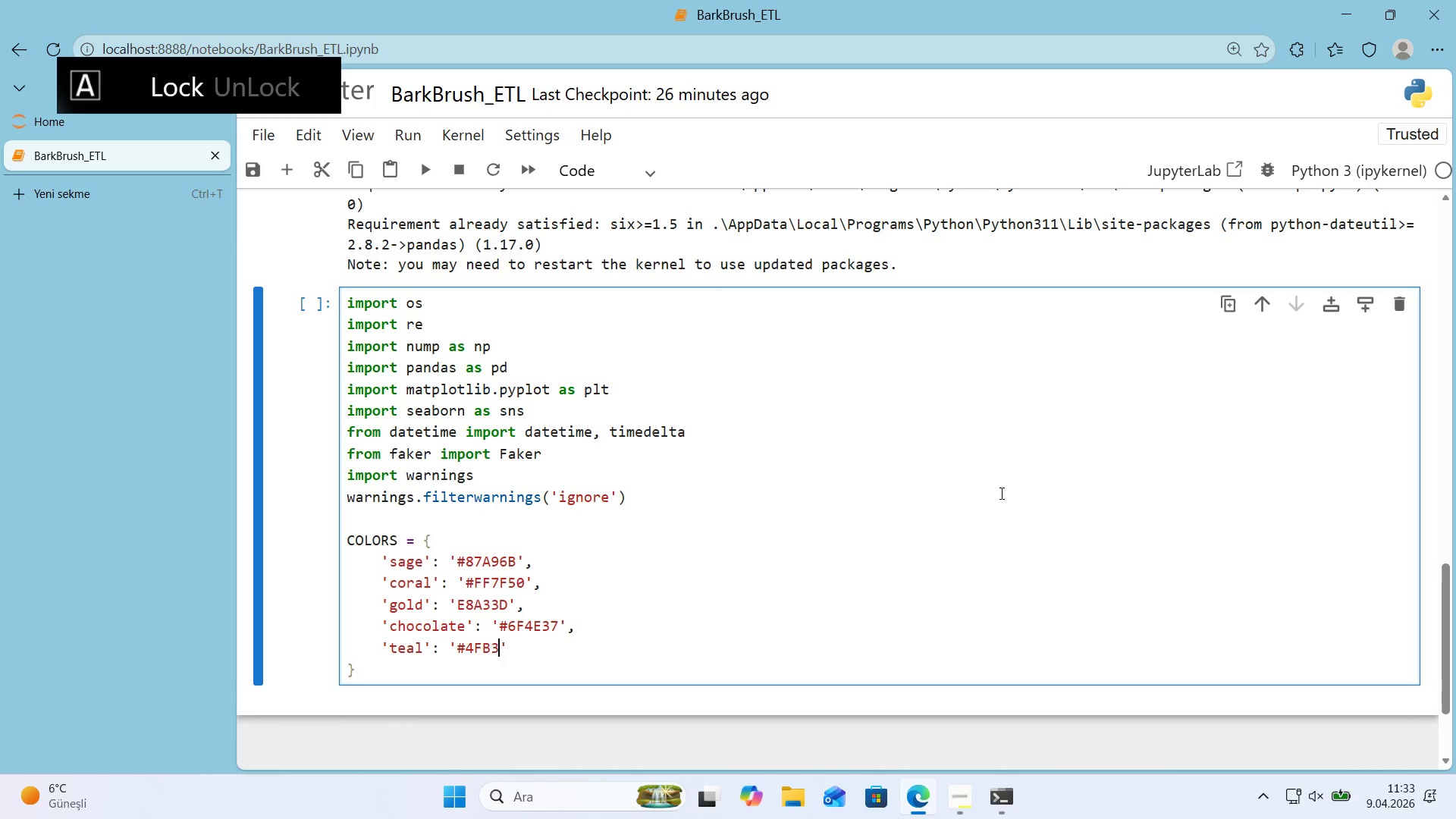 
key(A)
 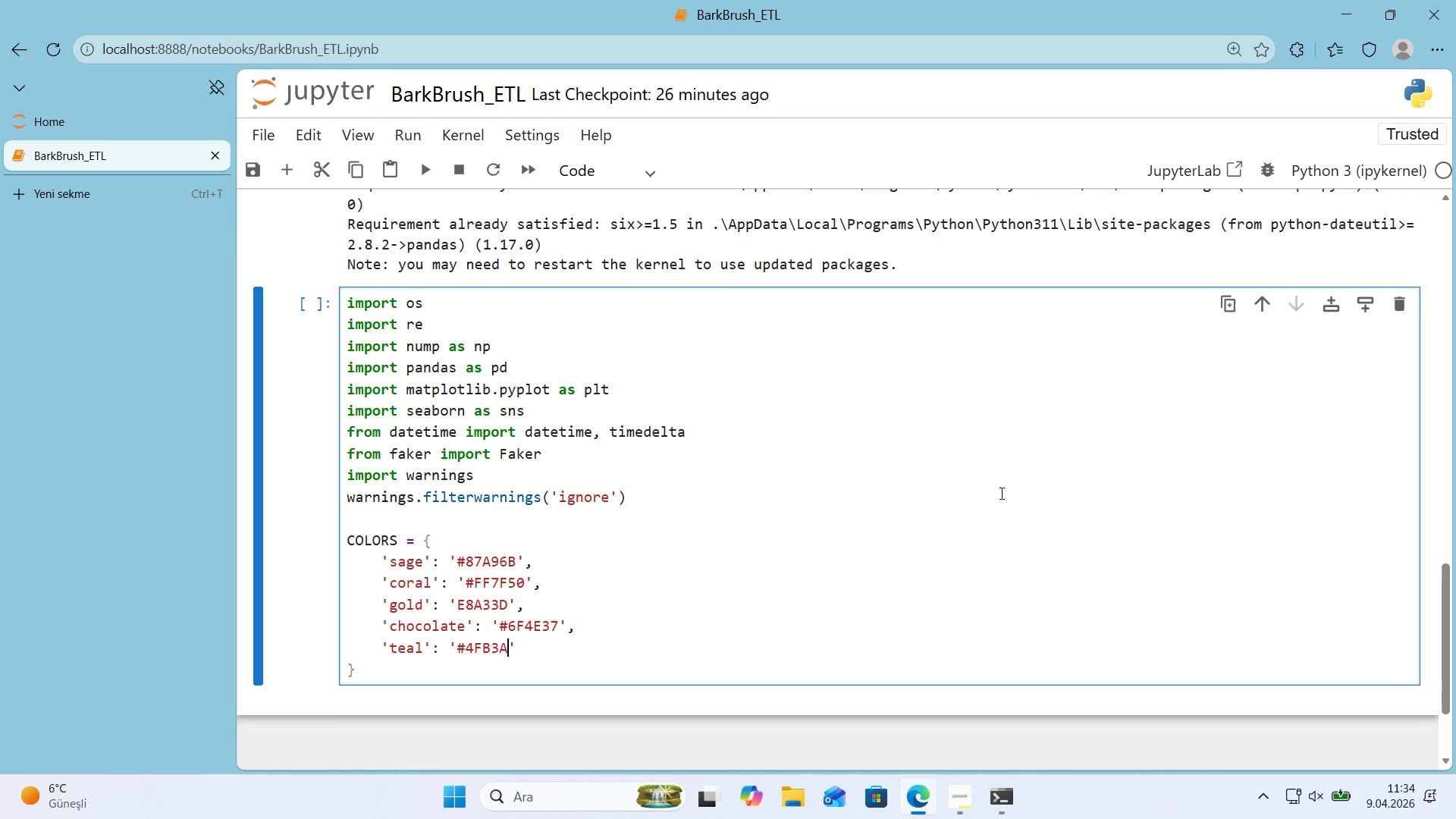 
key(Numpad9)
 